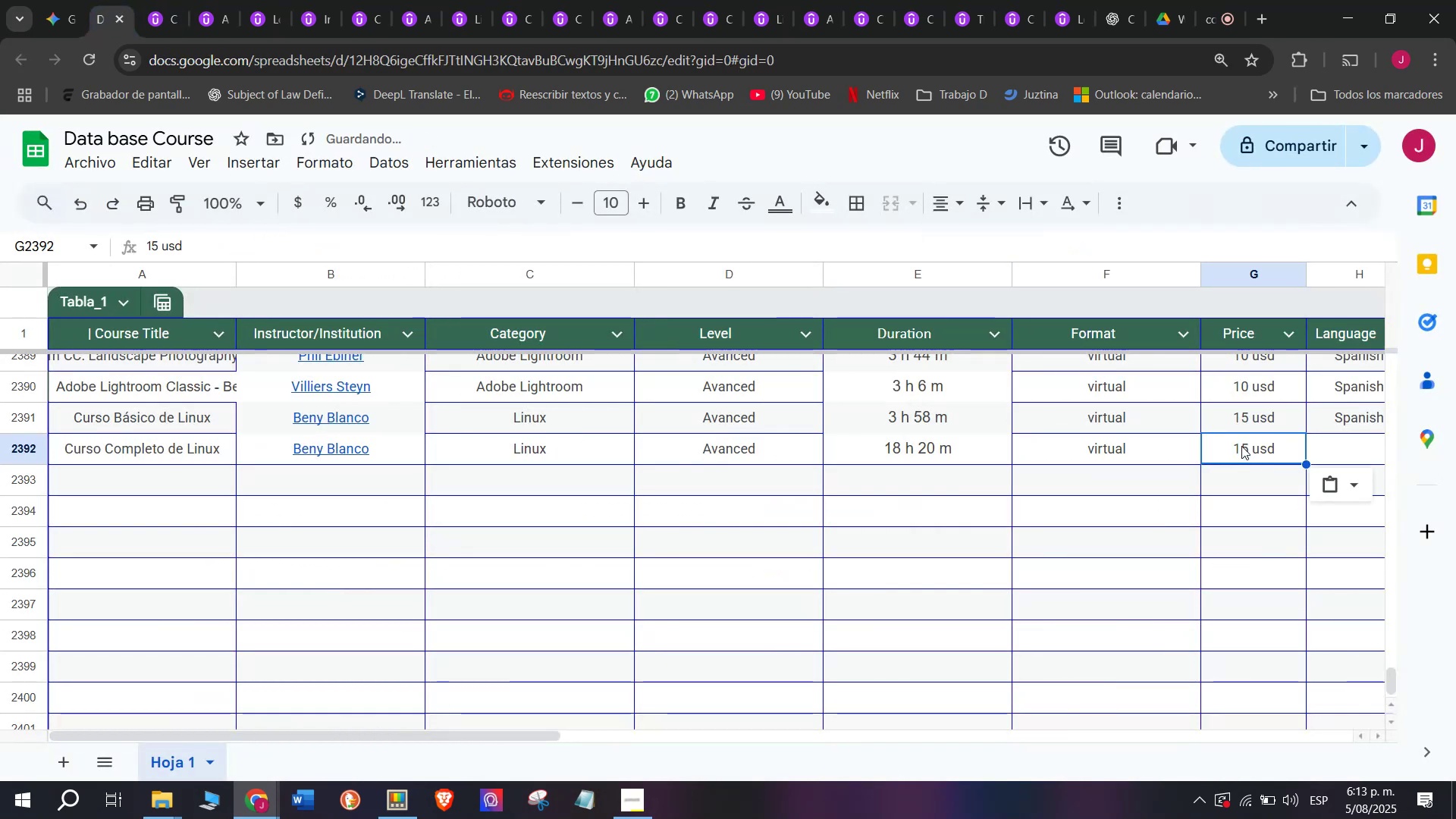 
double_click([1241, 446])
 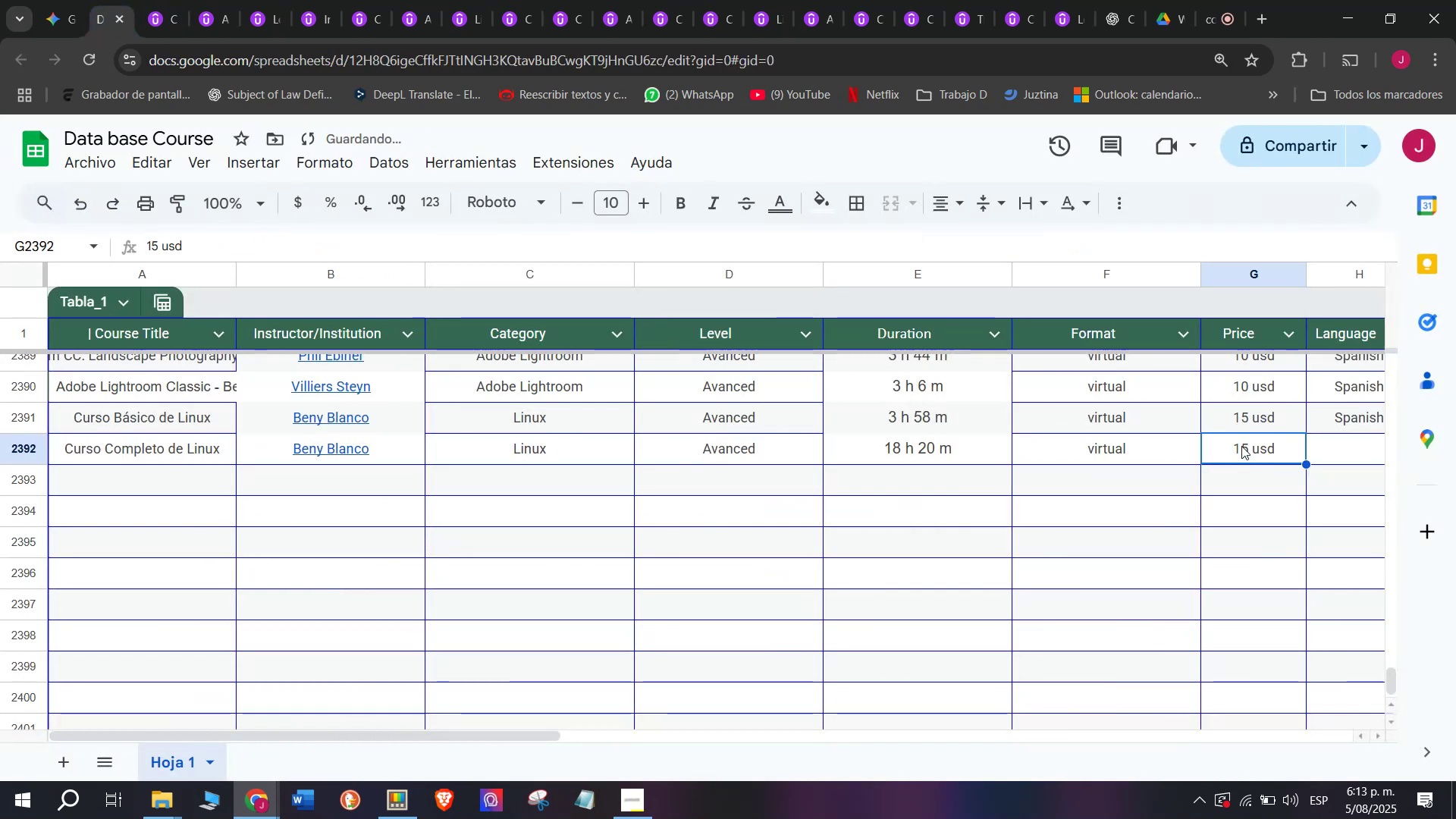 
triple_click([1241, 446])
 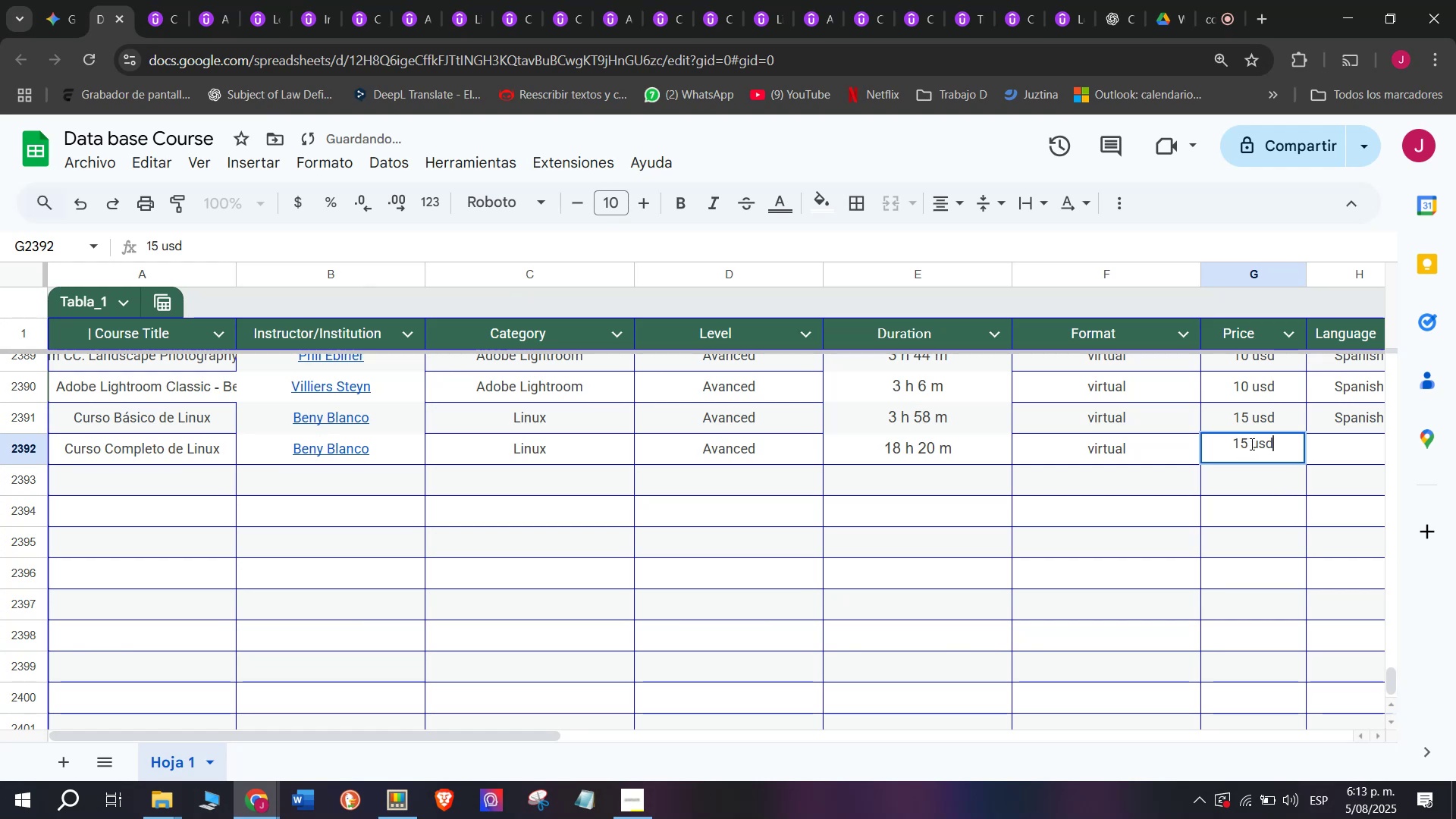 
left_click([1250, 444])
 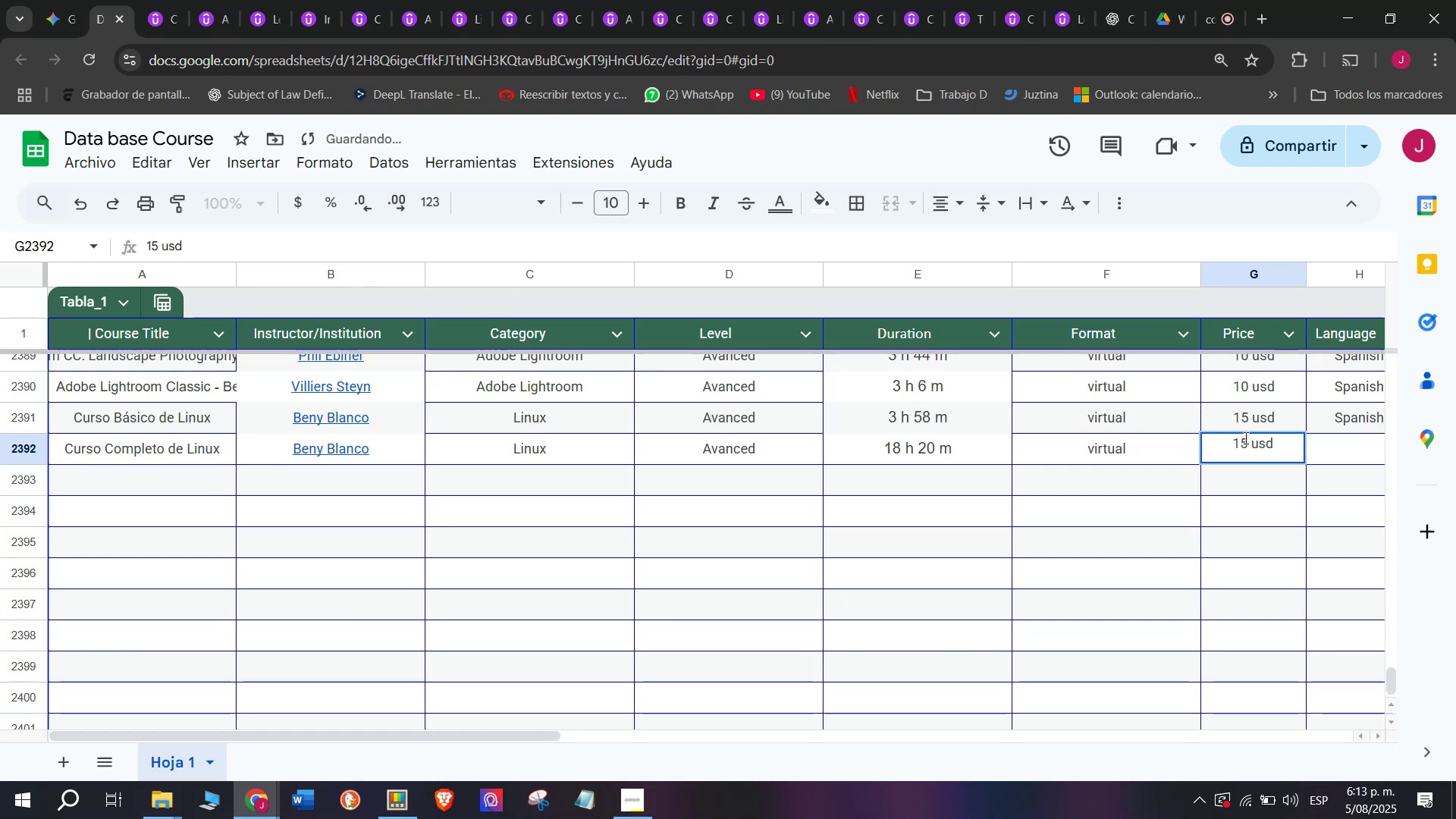 
left_click([1244, 438])
 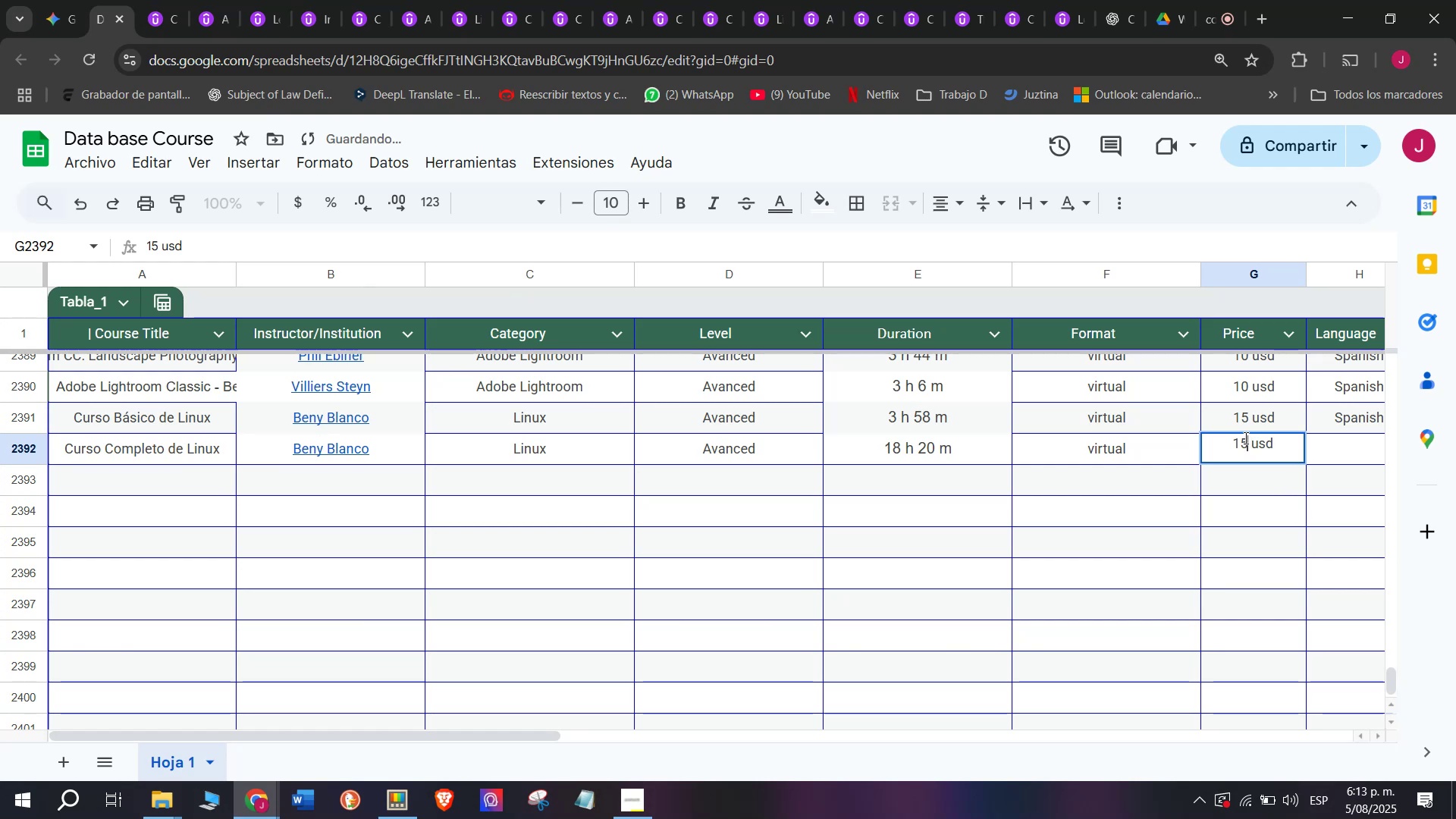 
key(Backspace)
type(q3)
 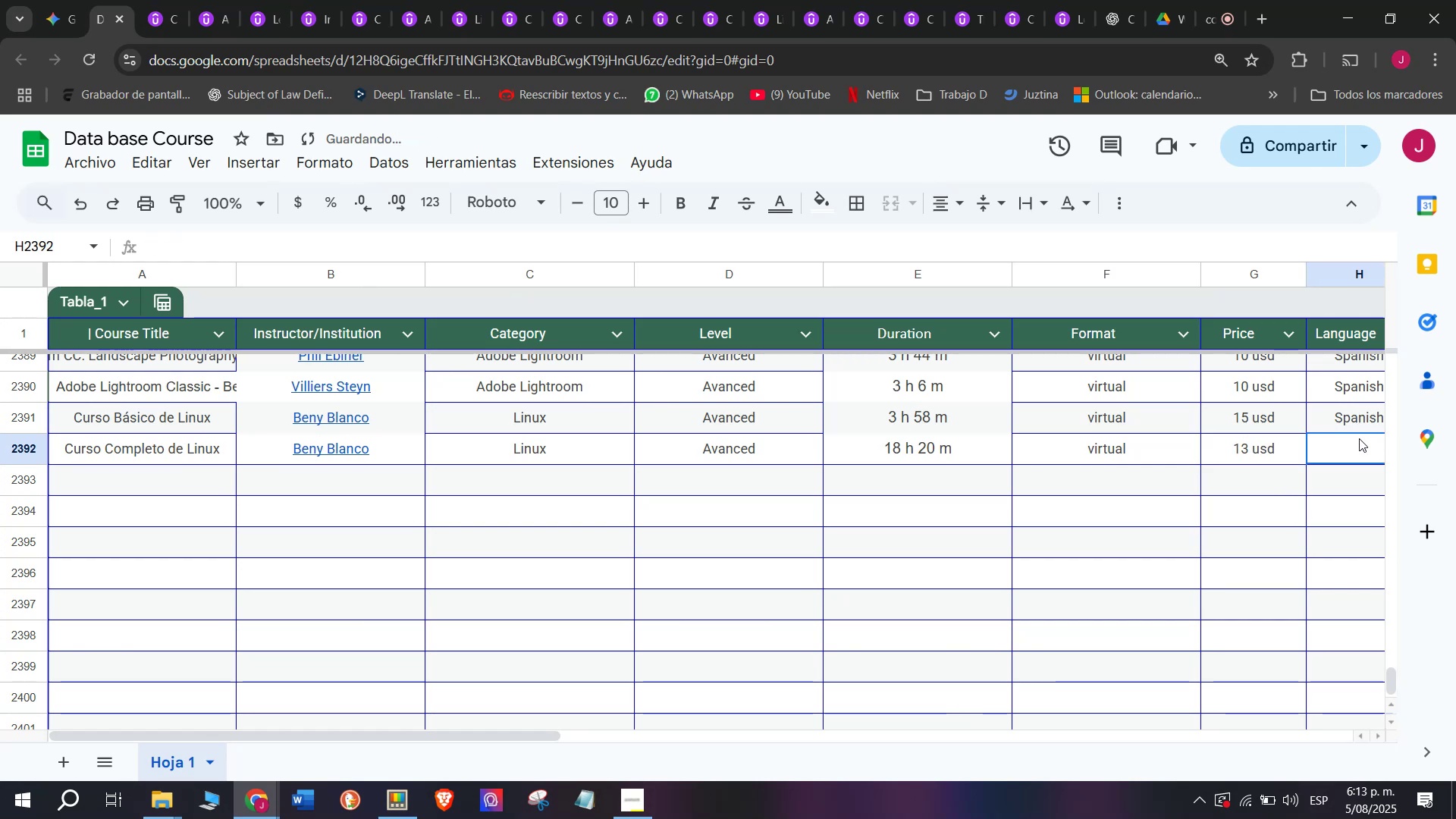 
double_click([1352, 421])
 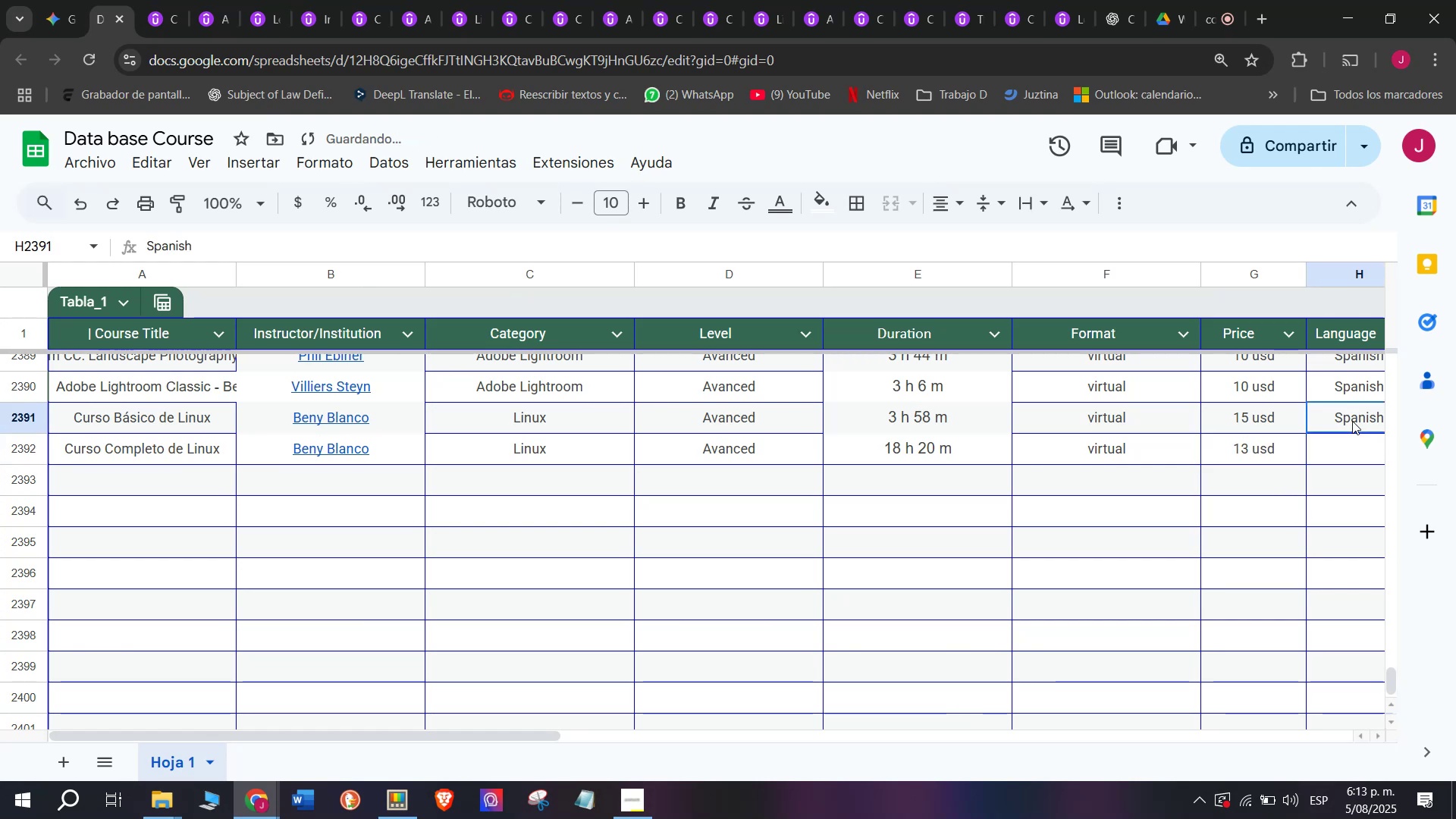 
key(Control+ControlLeft)
 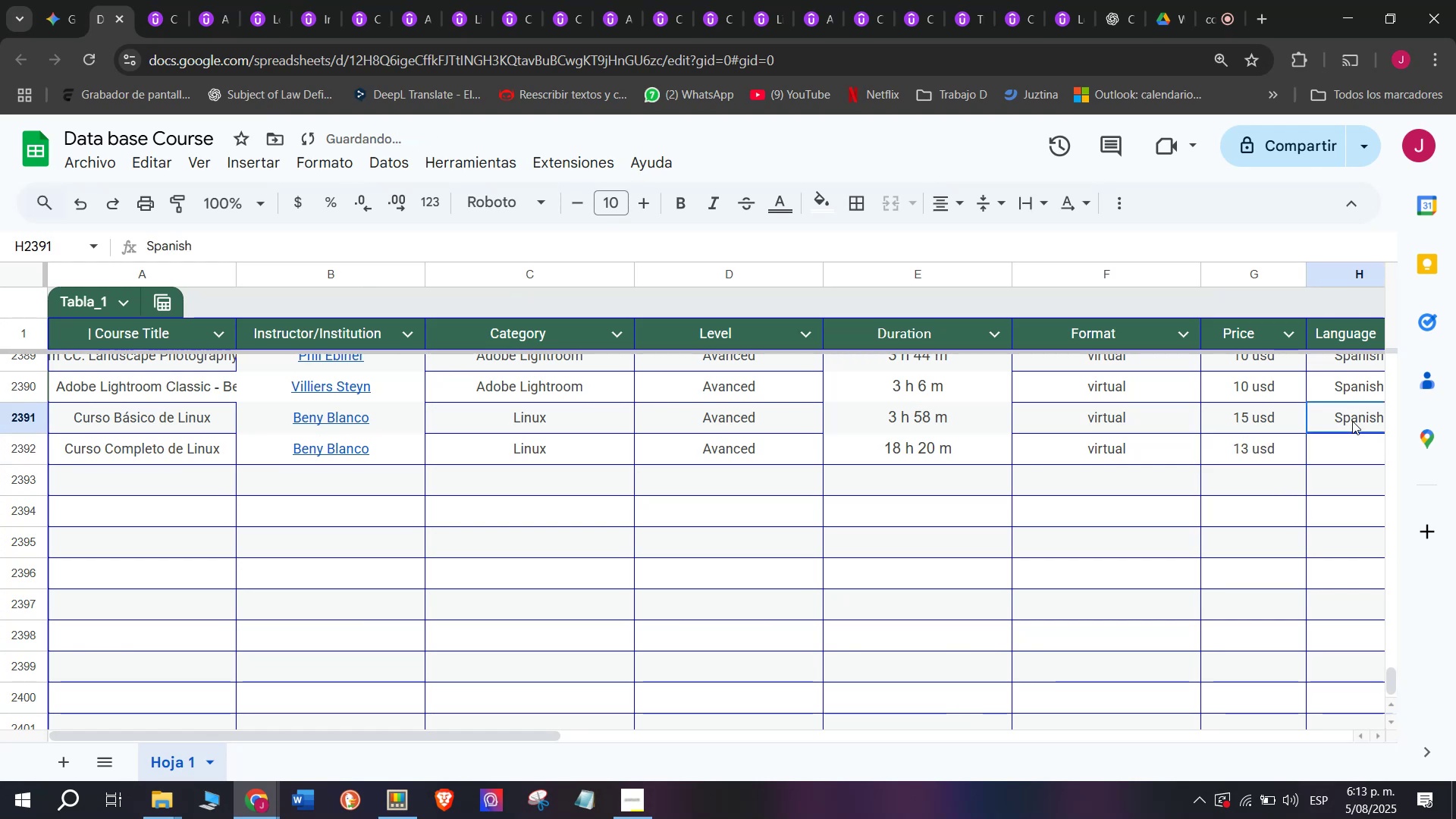 
key(Break)
 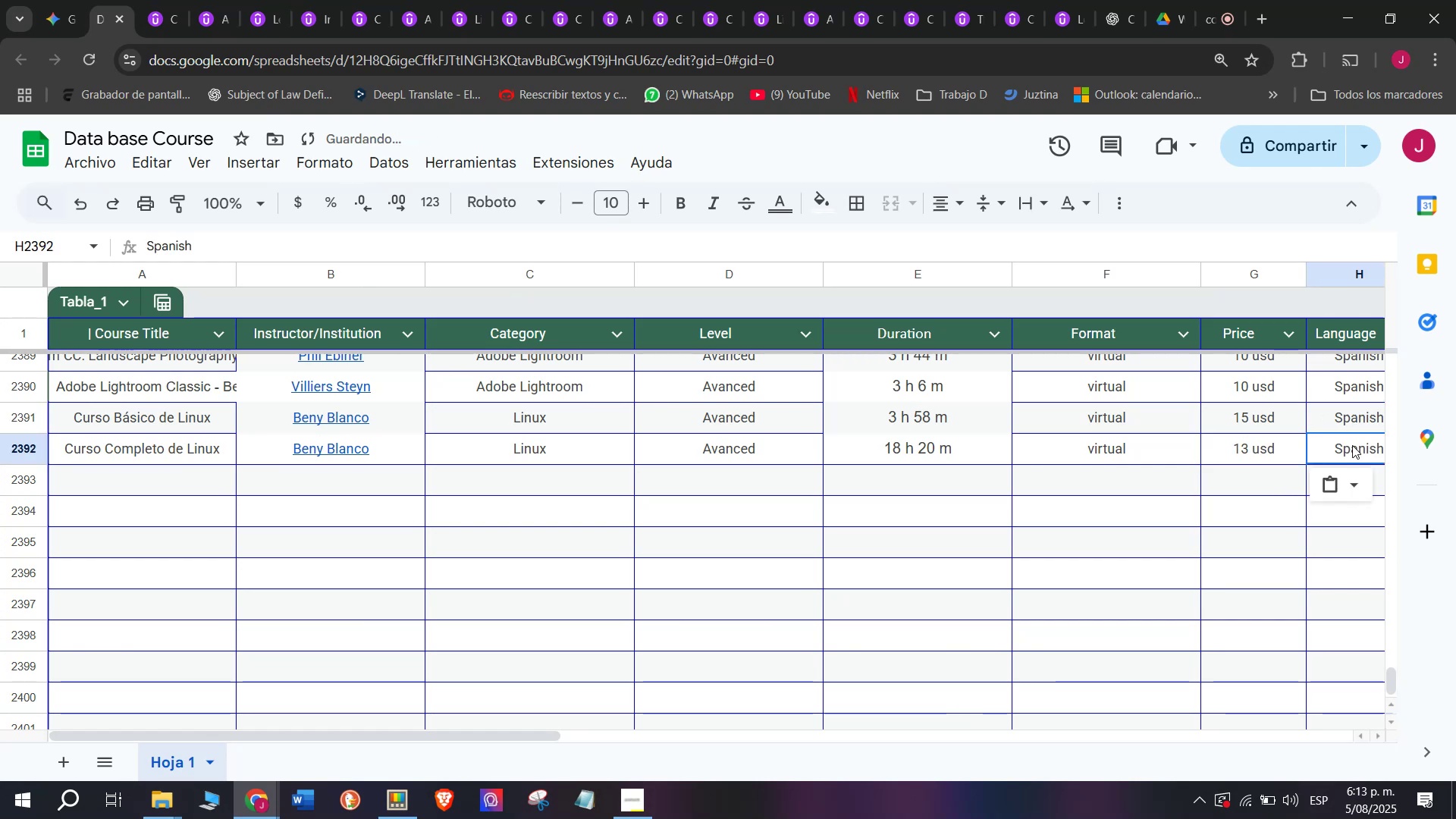 
key(Control+C)
 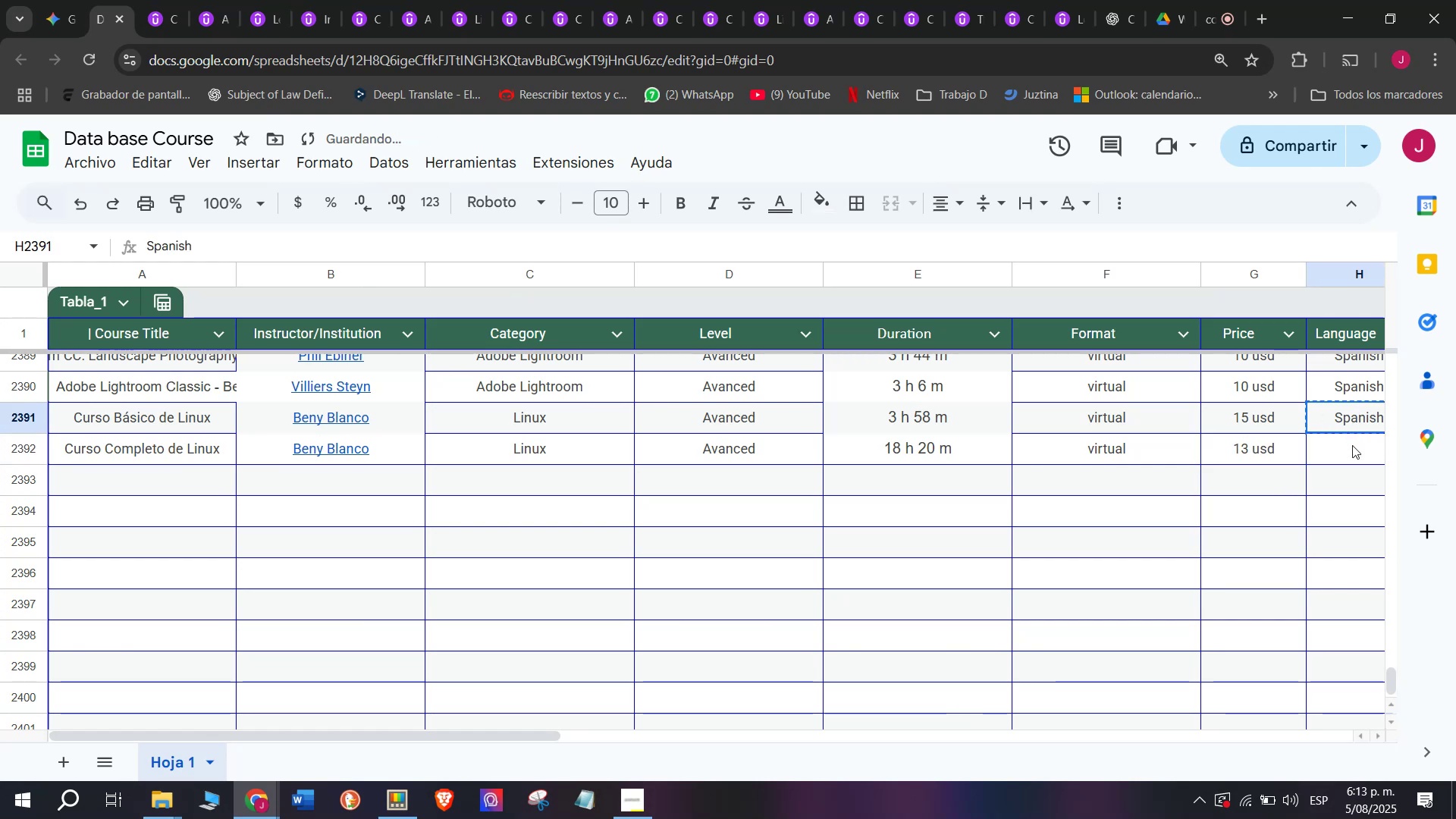 
triple_click([1352, 445])
 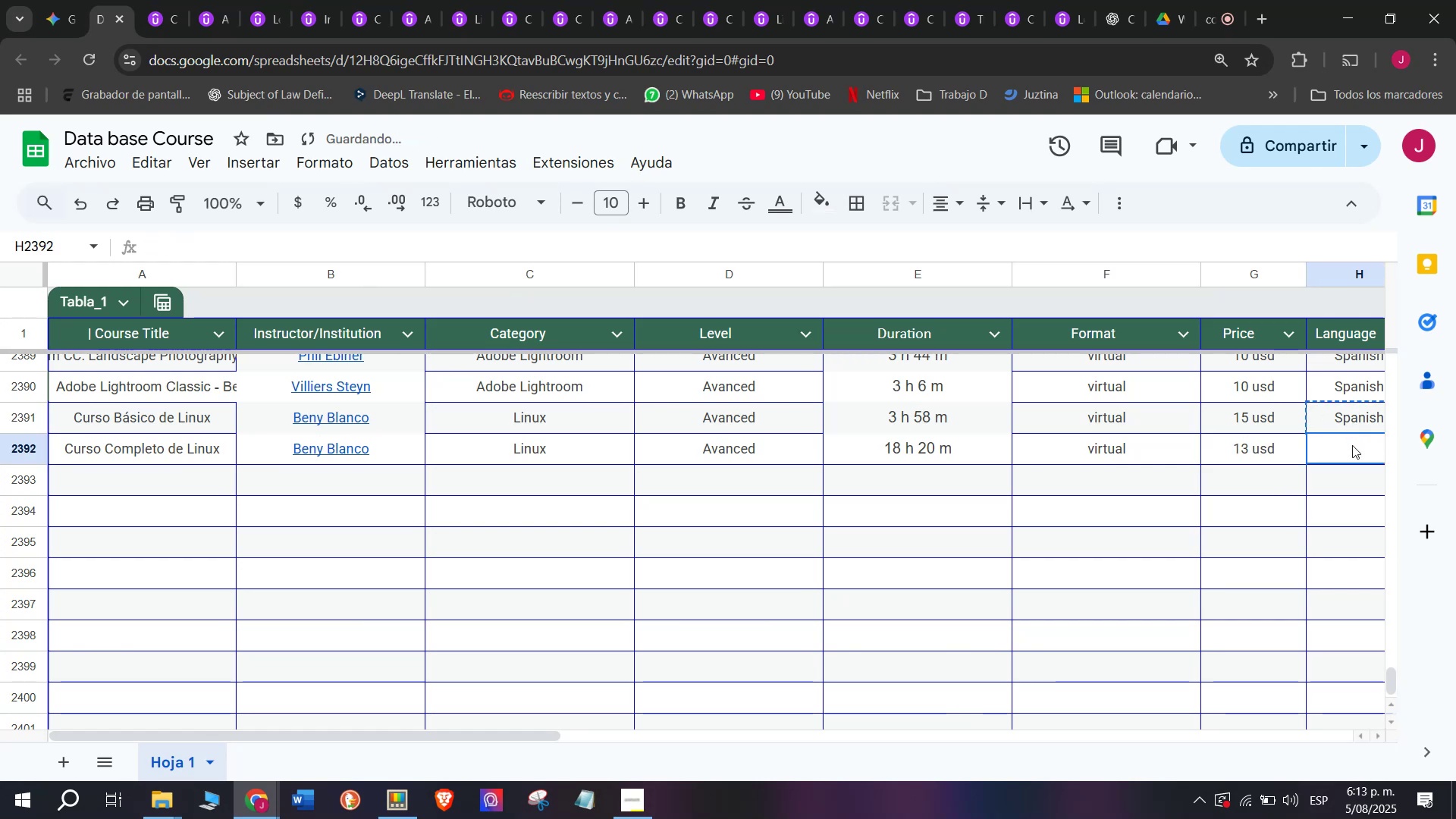 
key(Control+ControlLeft)
 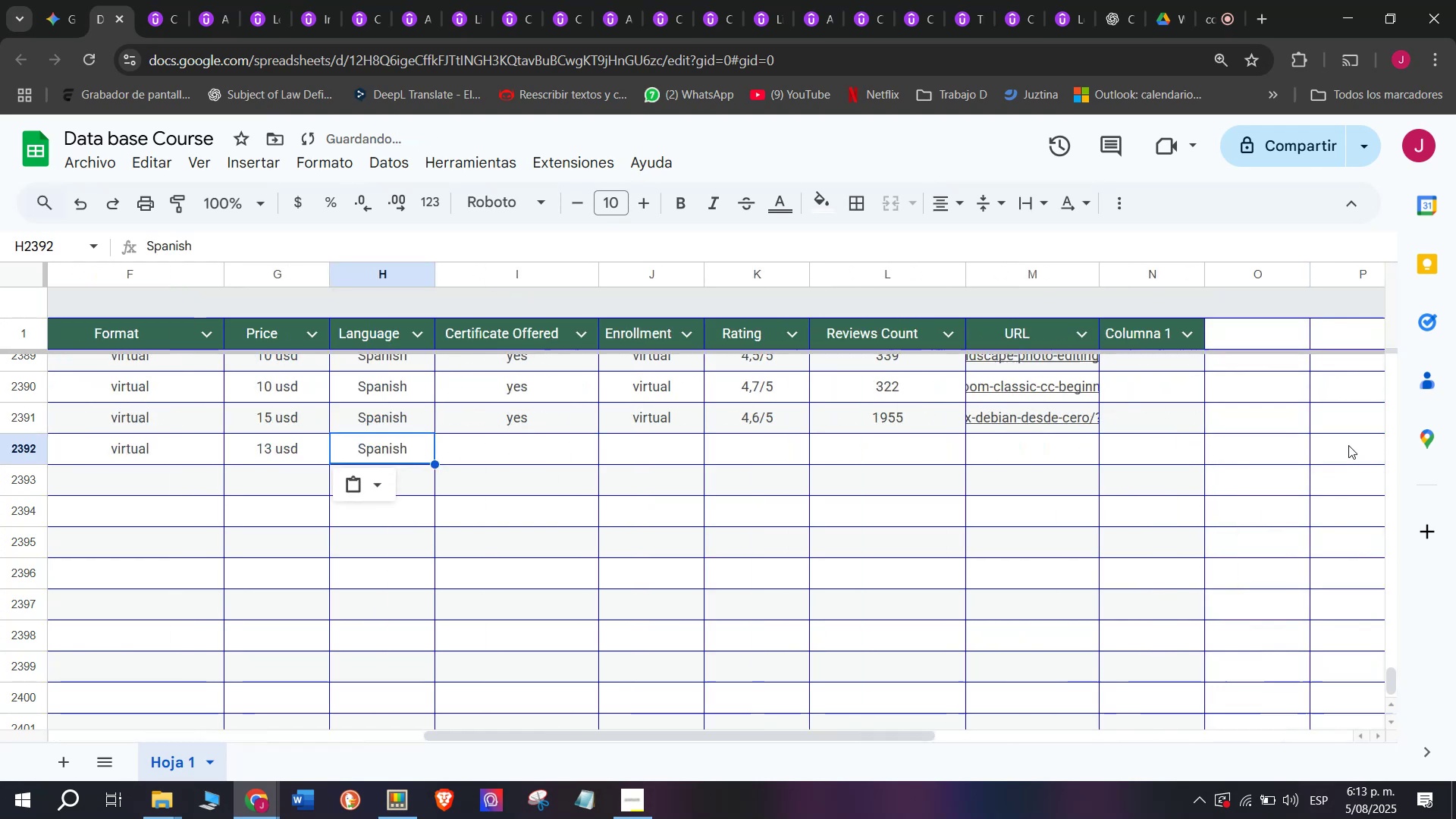 
key(Z)
 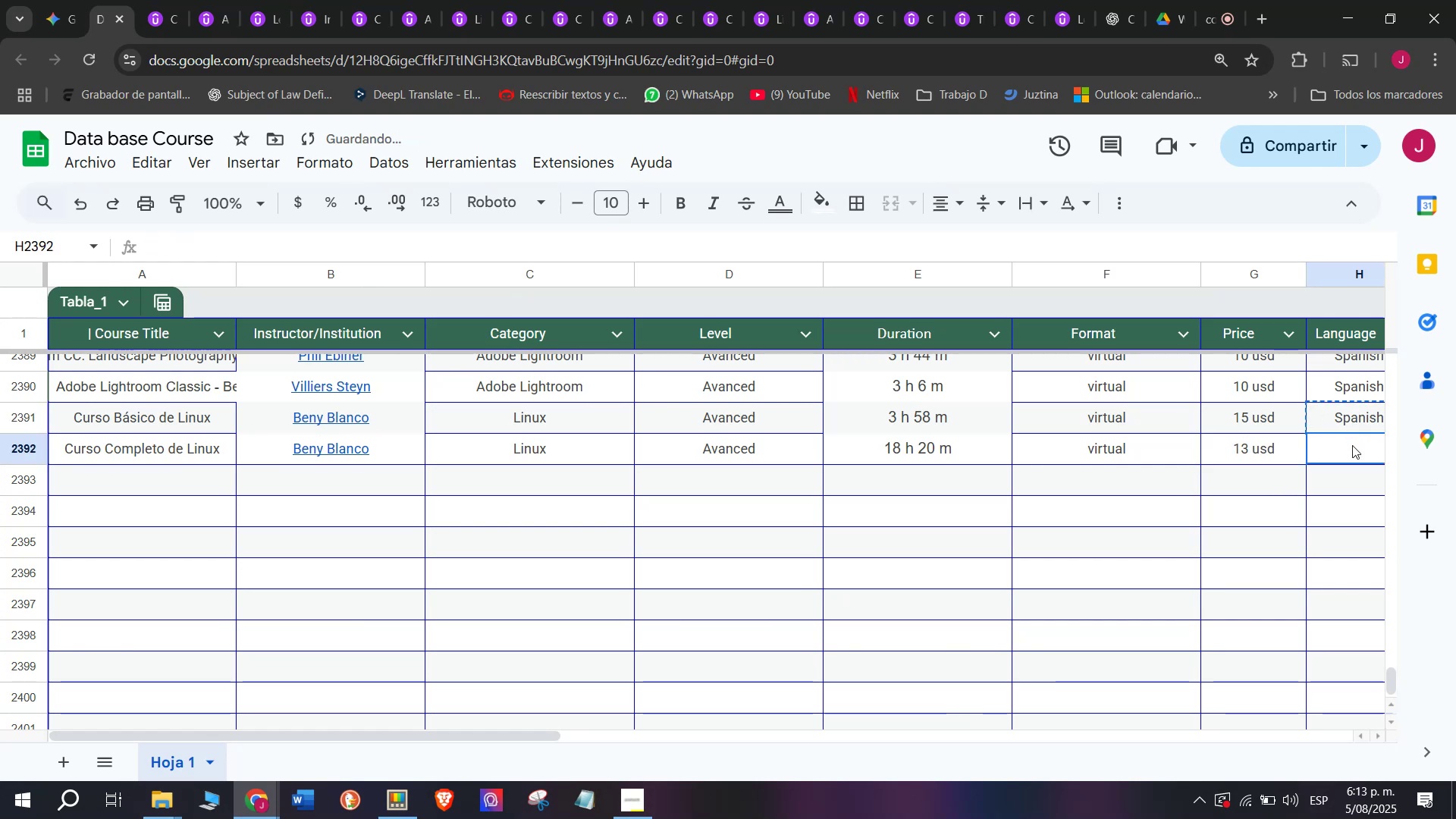 
key(Control+V)
 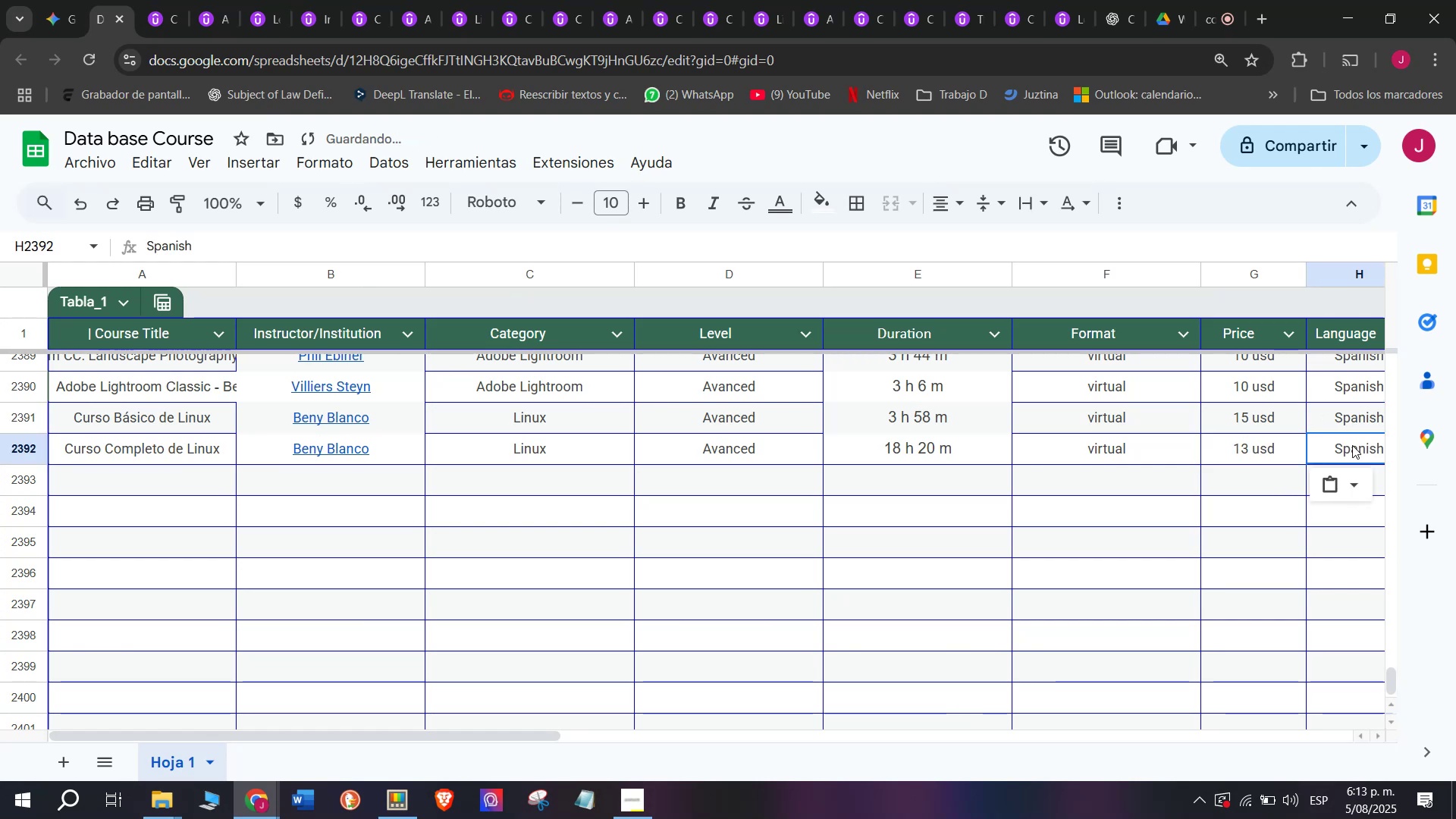 
scroll: coordinate [342, 422], scroll_direction: down, amount: 3.0
 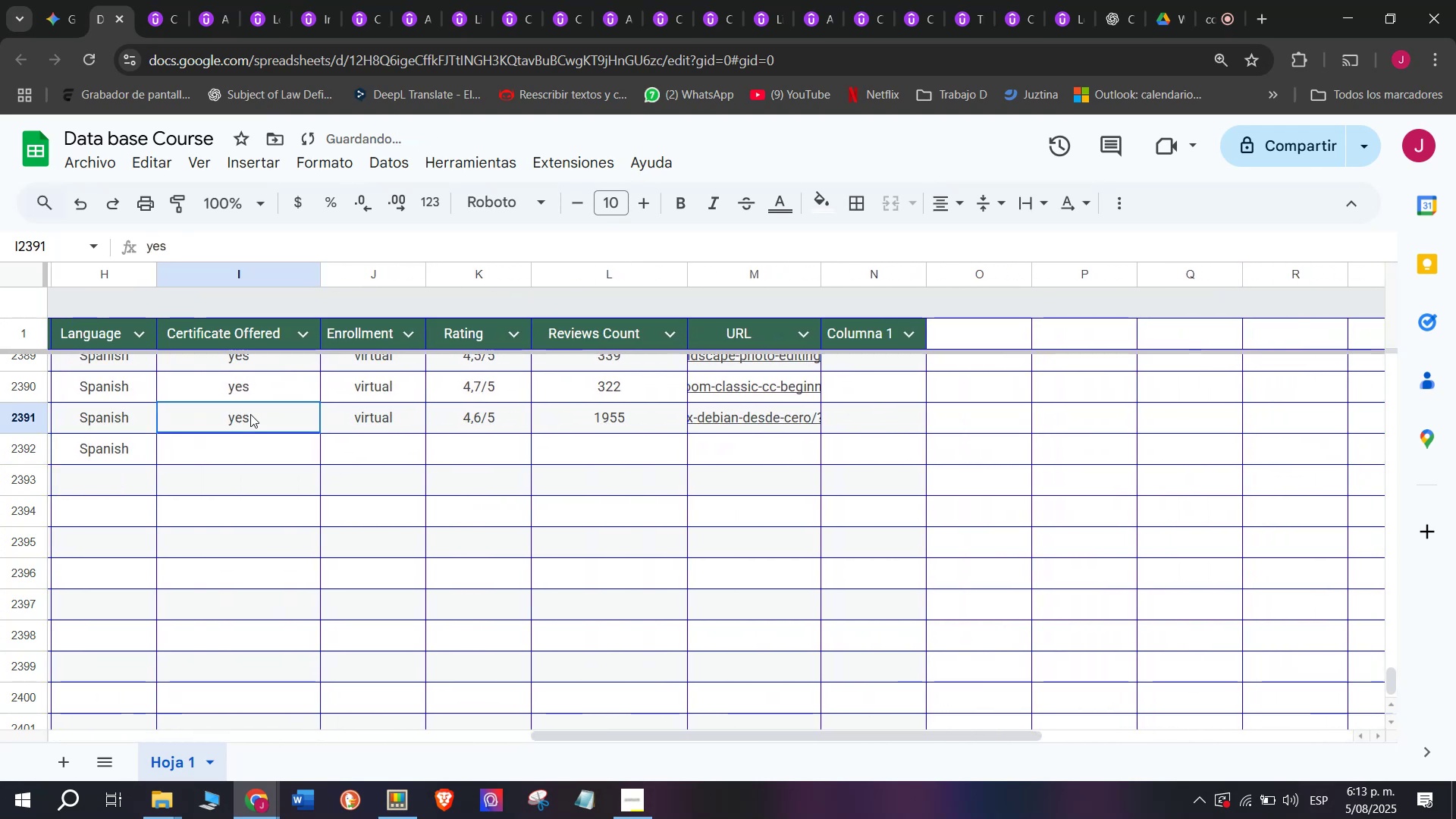 
key(Break)
 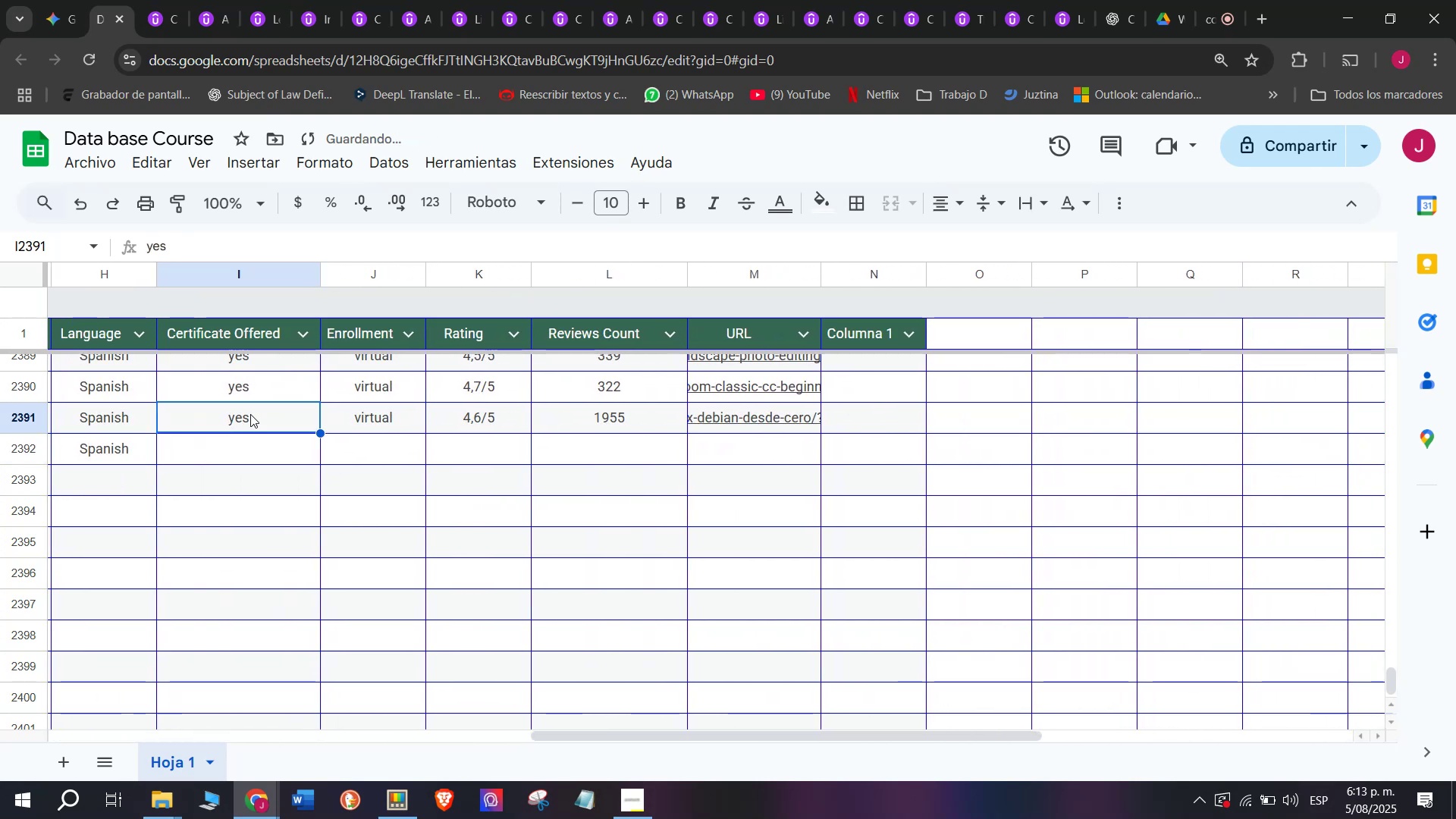 
key(Control+ControlLeft)
 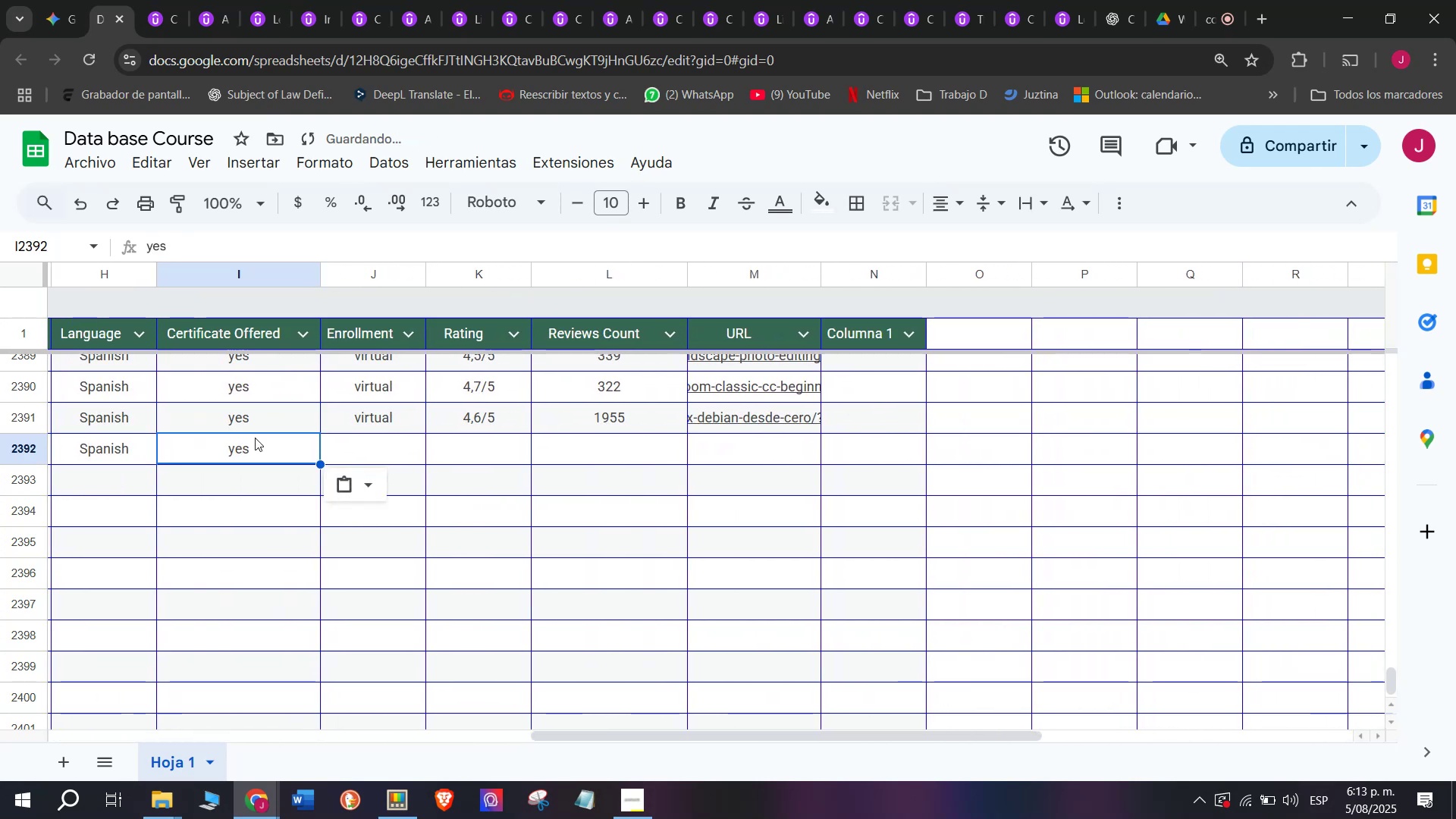 
key(Control+C)
 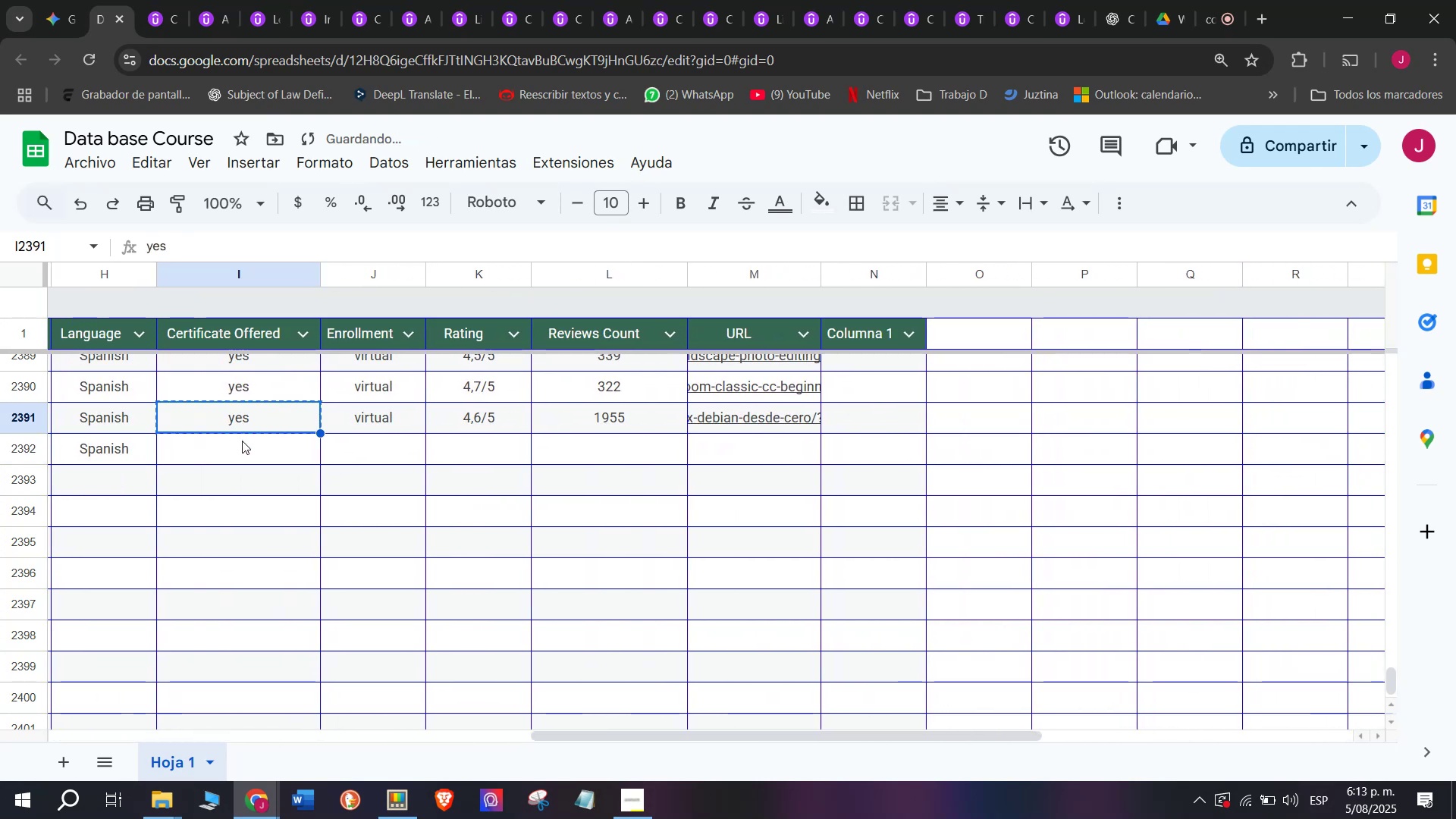 
double_click([242, 441])
 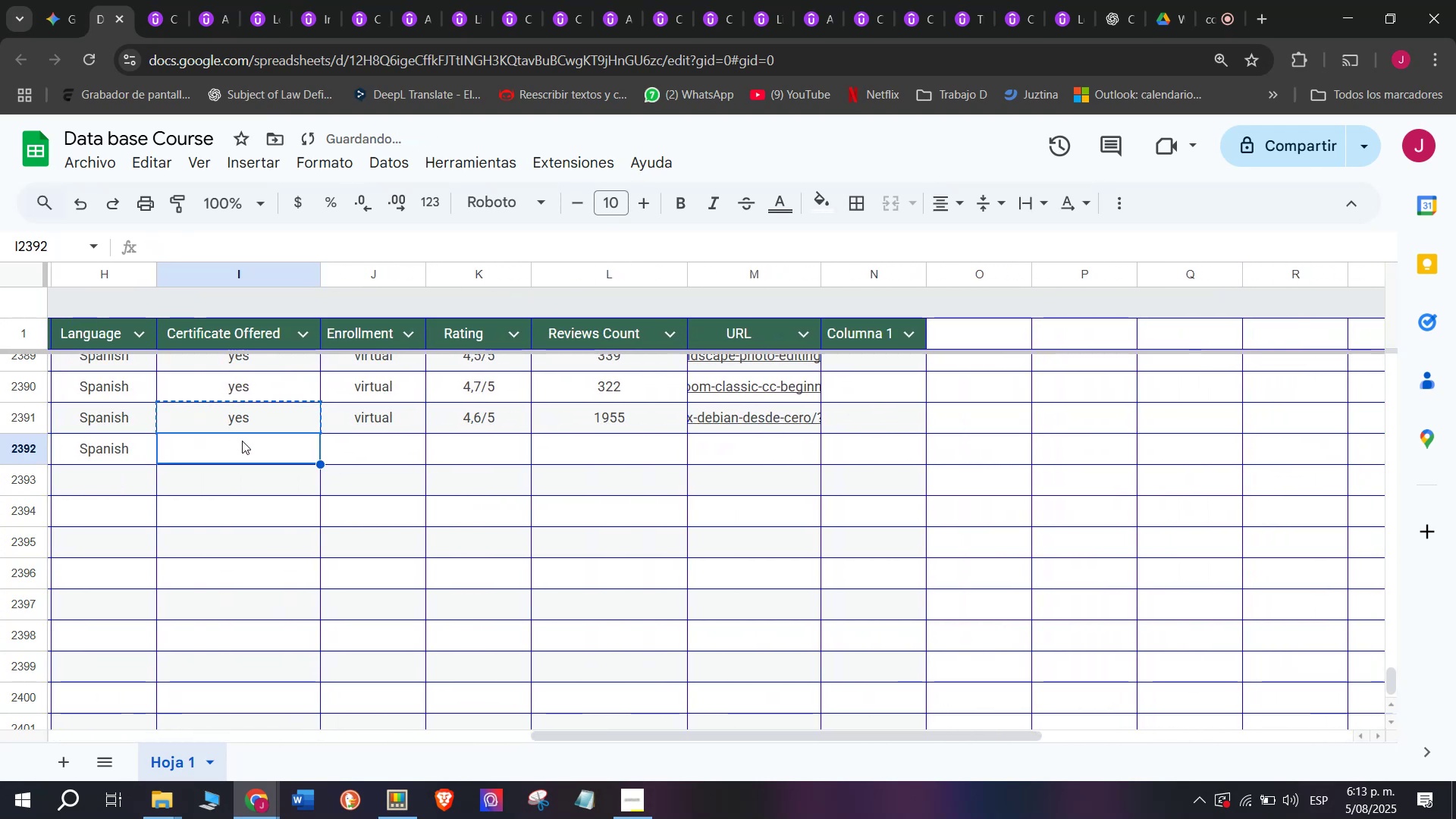 
key(Z)
 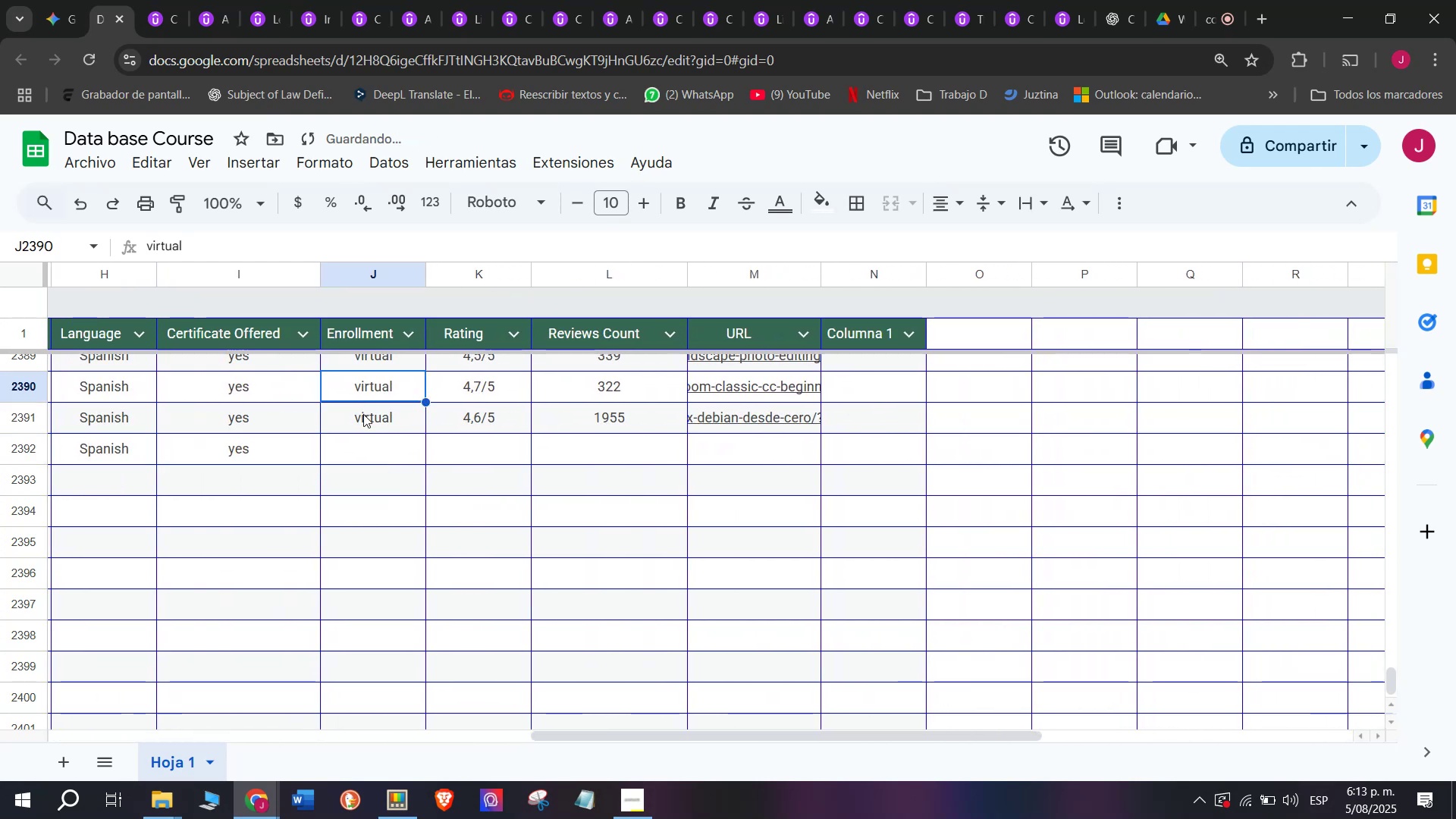 
key(Control+ControlLeft)
 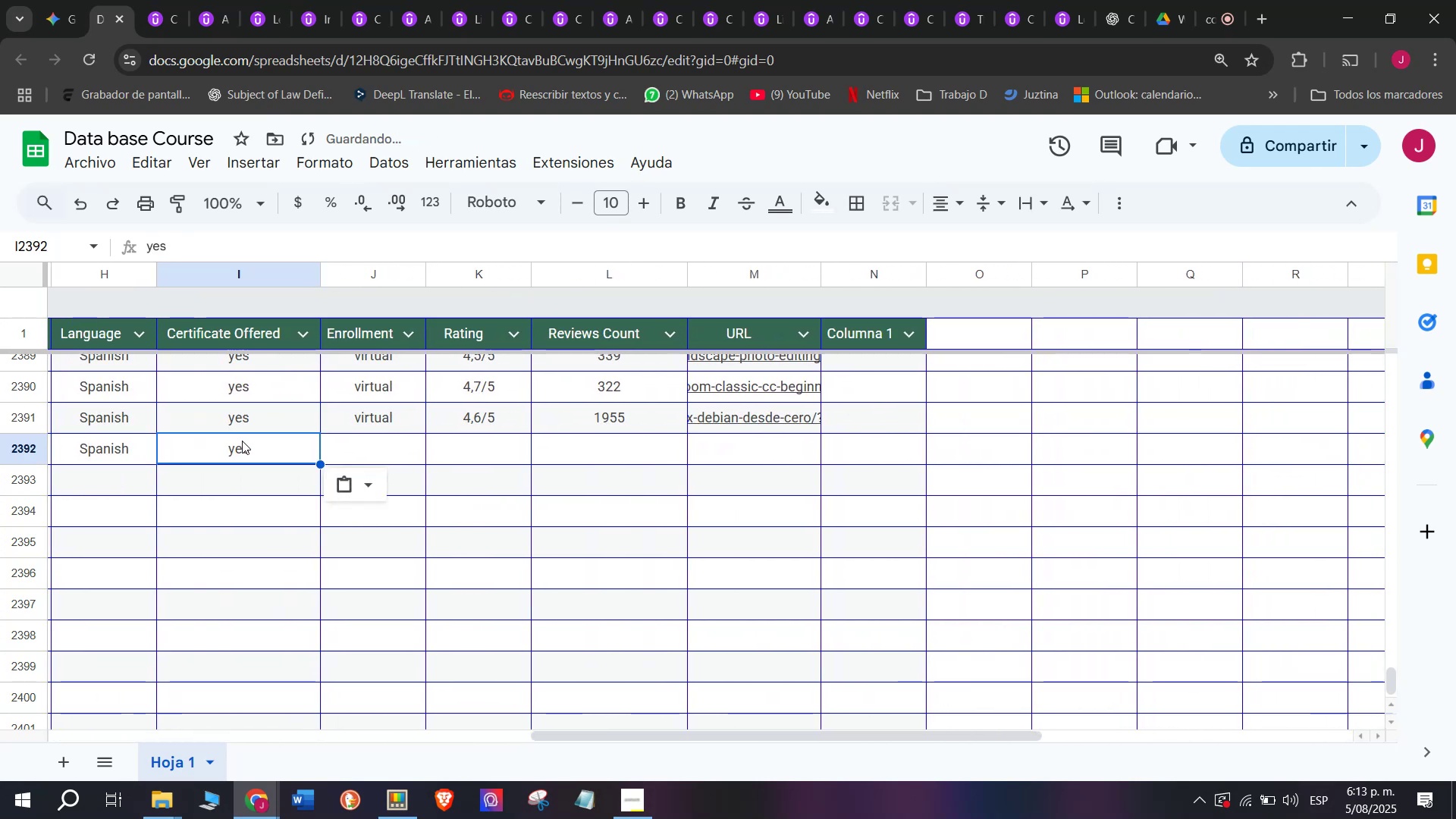 
key(Control+V)
 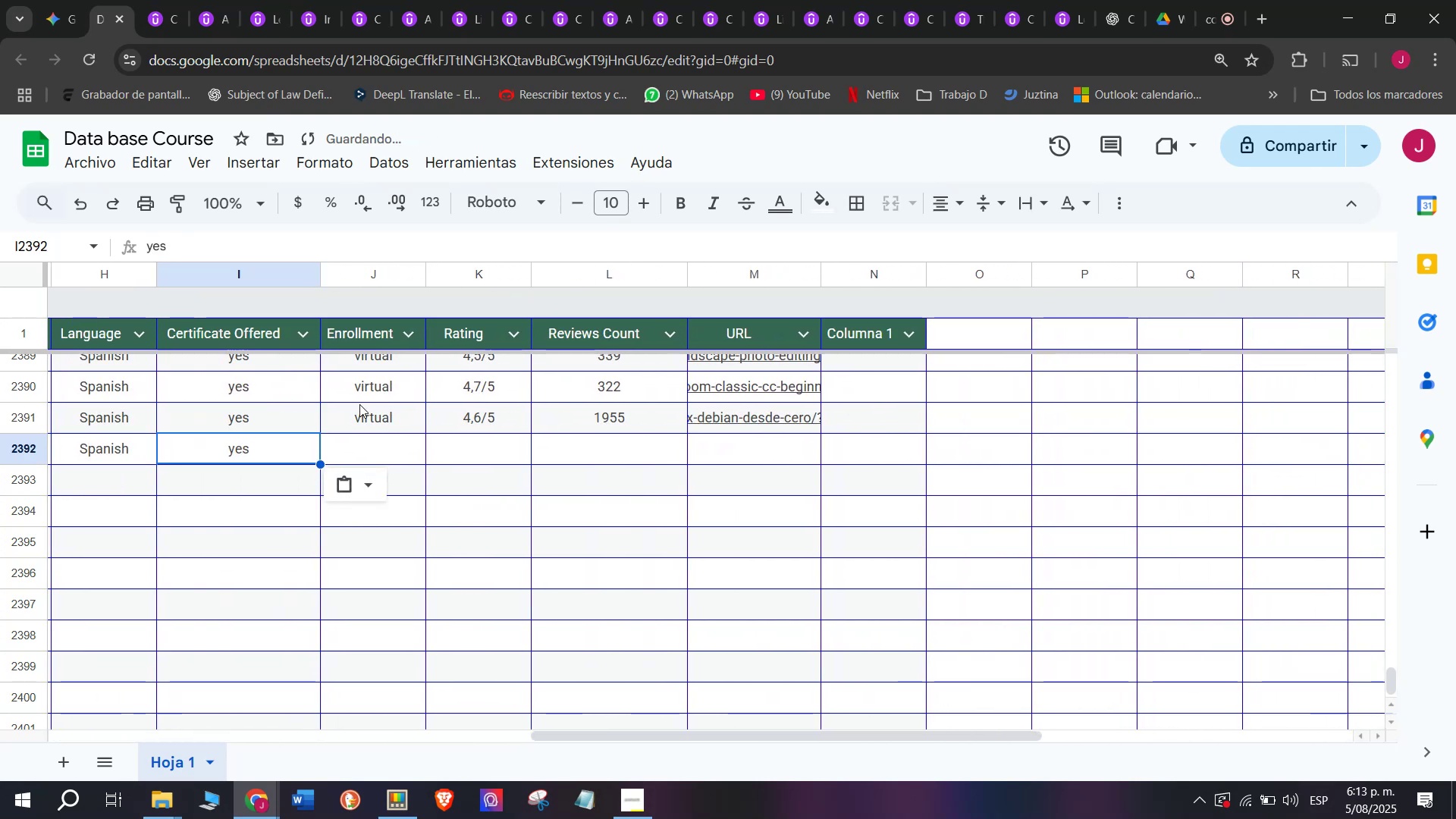 
triple_click([359, 403])
 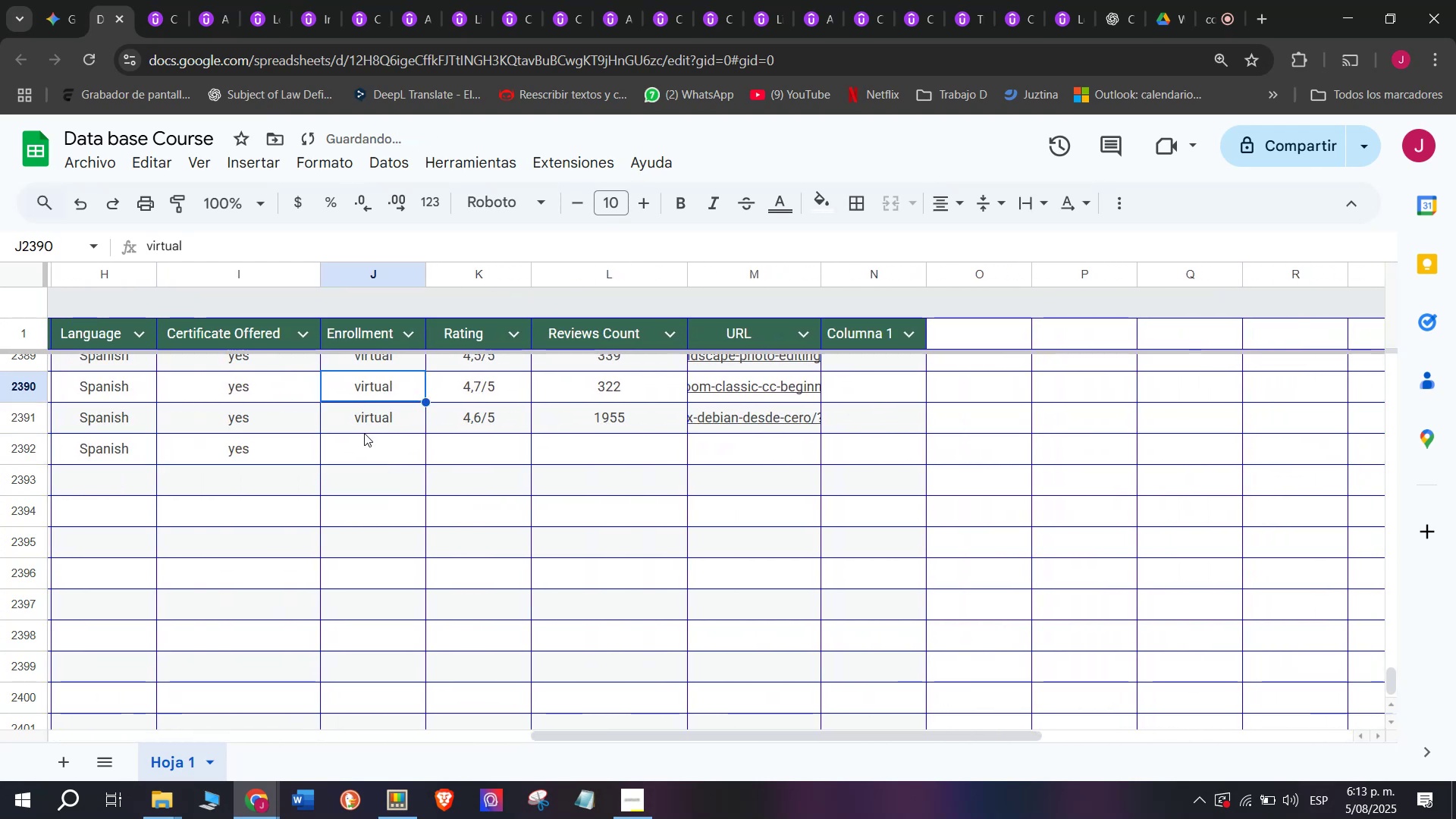 
key(Control+ControlLeft)
 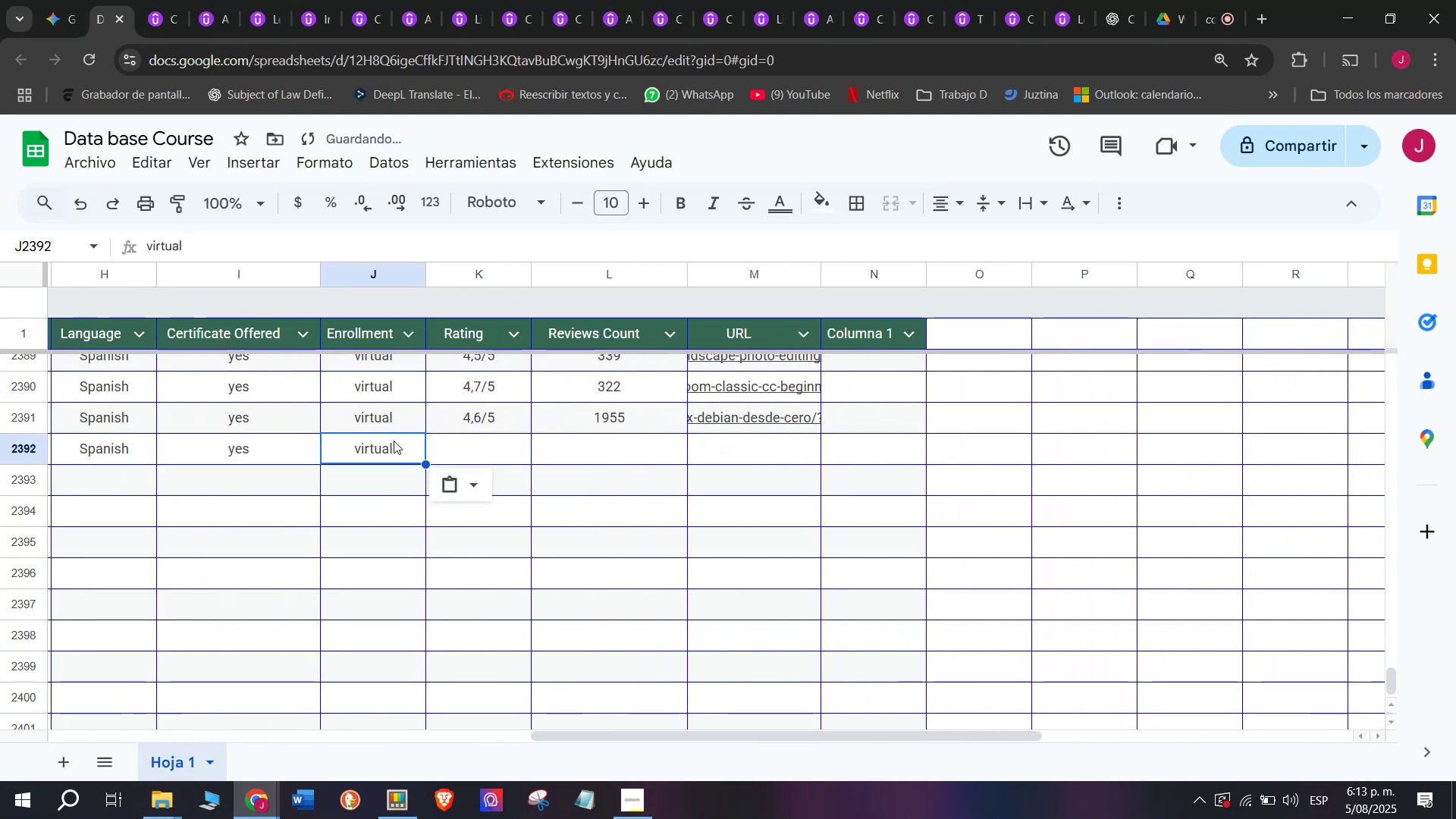 
key(Break)
 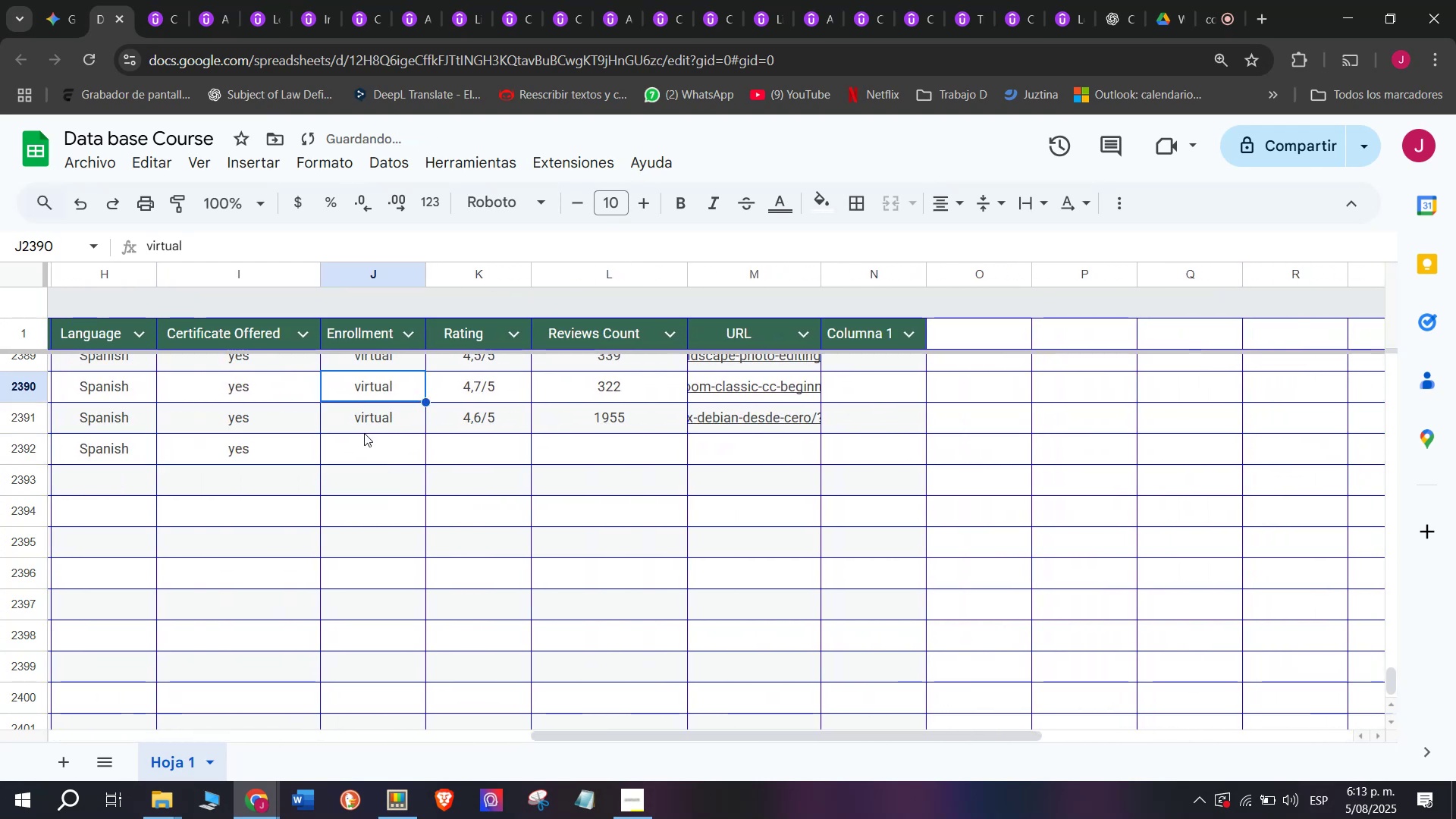 
key(Control+C)
 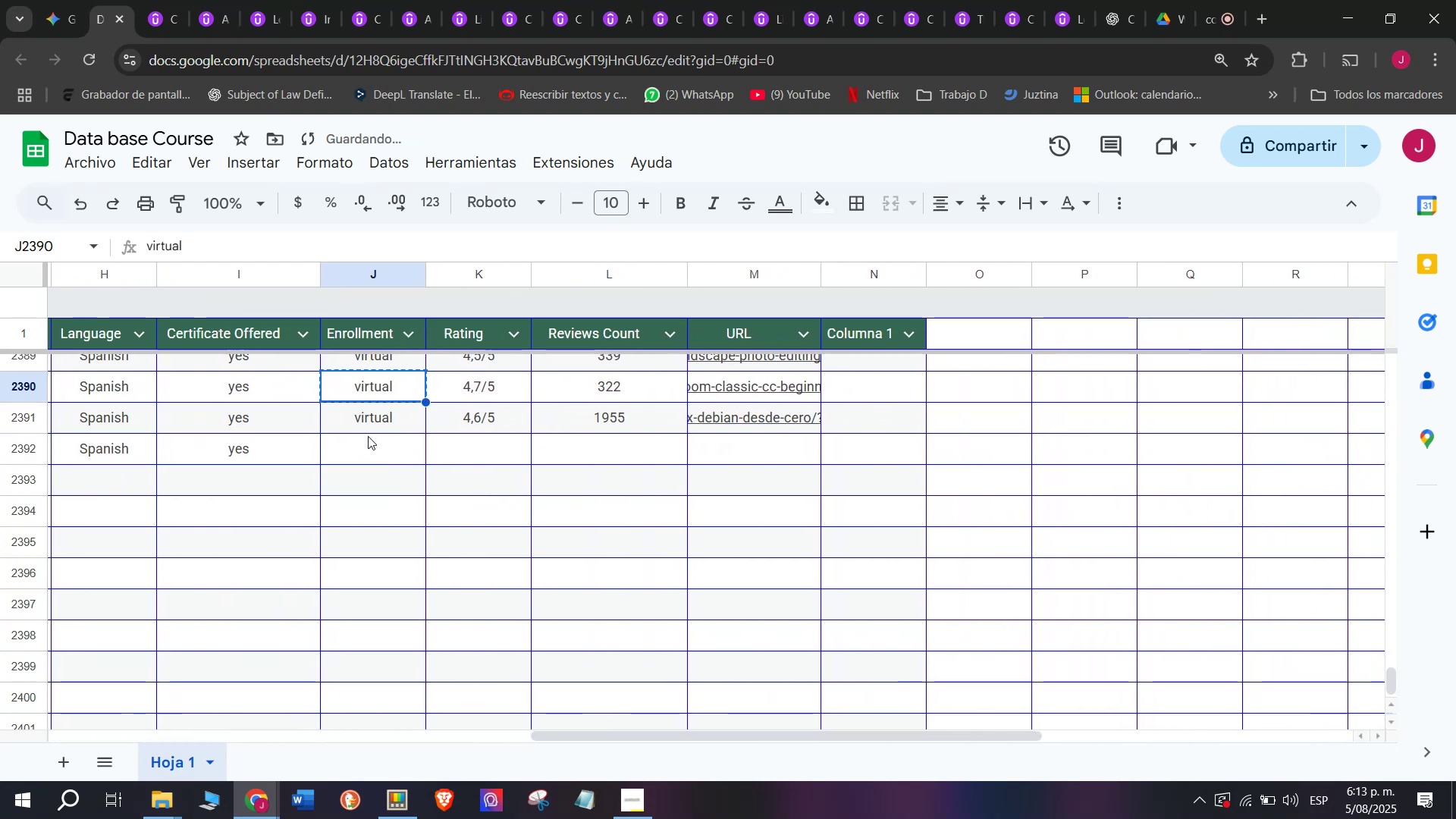 
left_click([368, 436])
 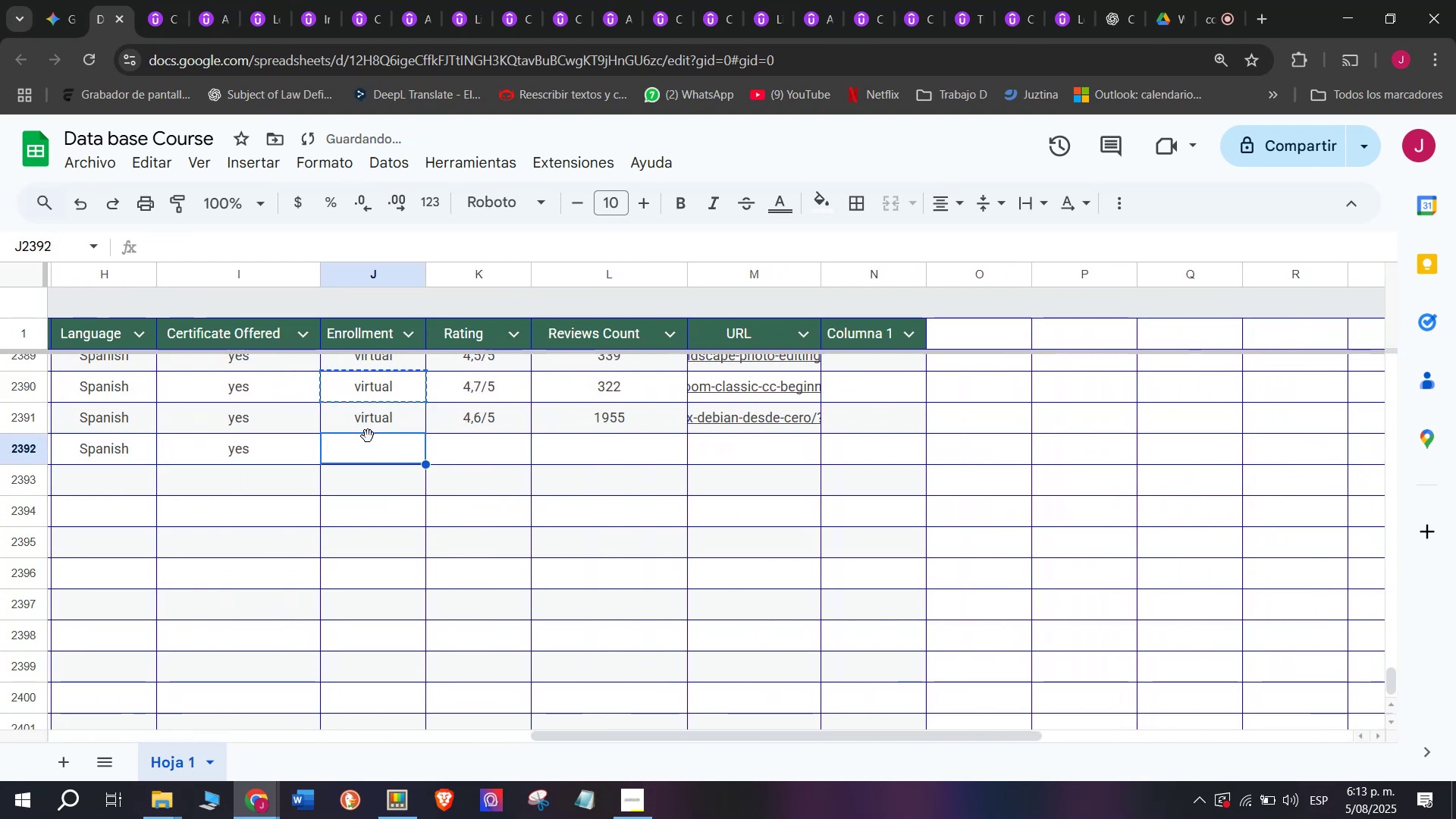 
key(Z)
 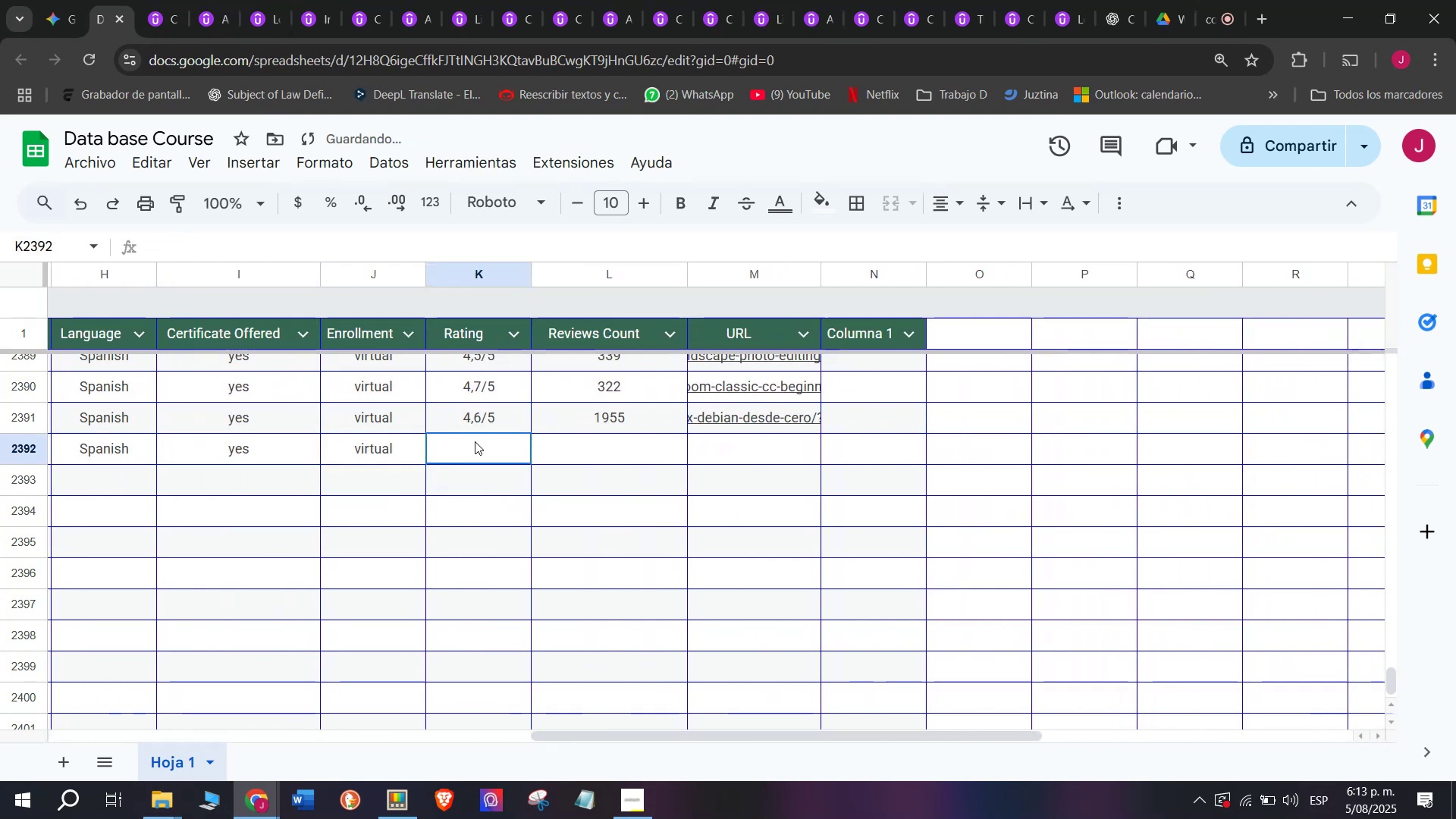 
key(Control+ControlLeft)
 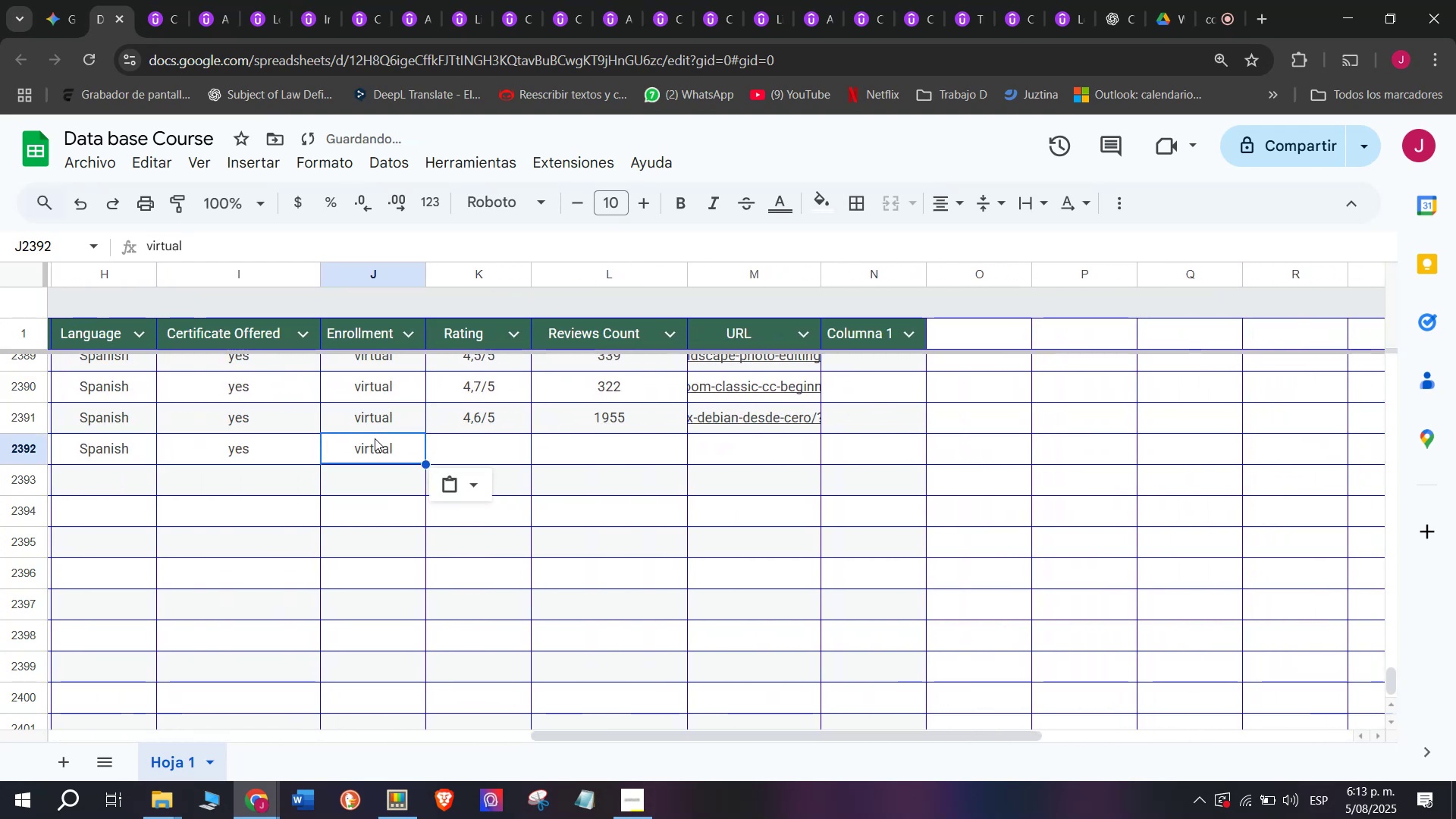 
key(Control+V)
 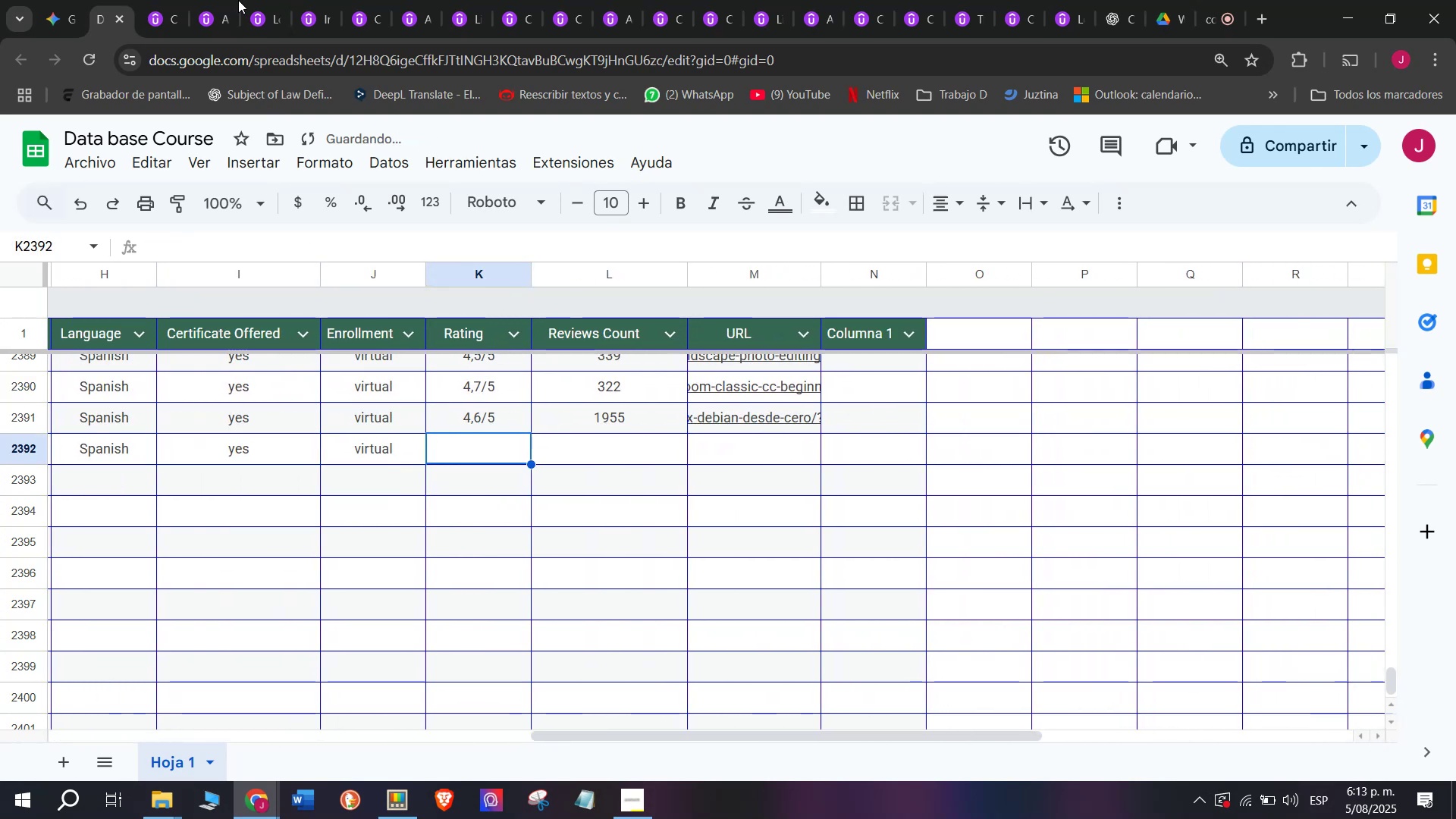 
left_click([158, 0])
 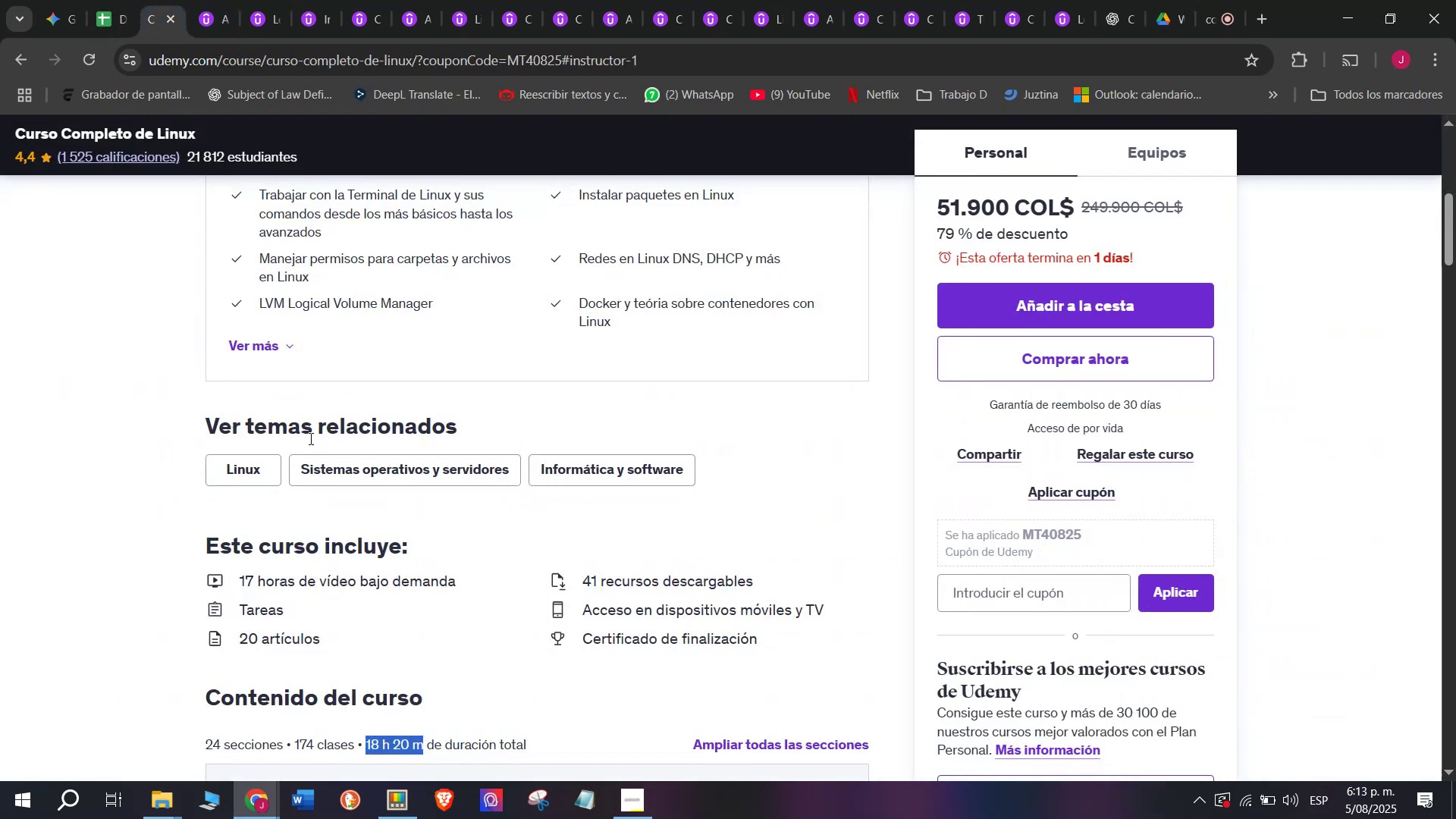 
scroll: coordinate [309, 356], scroll_direction: up, amount: 2.0
 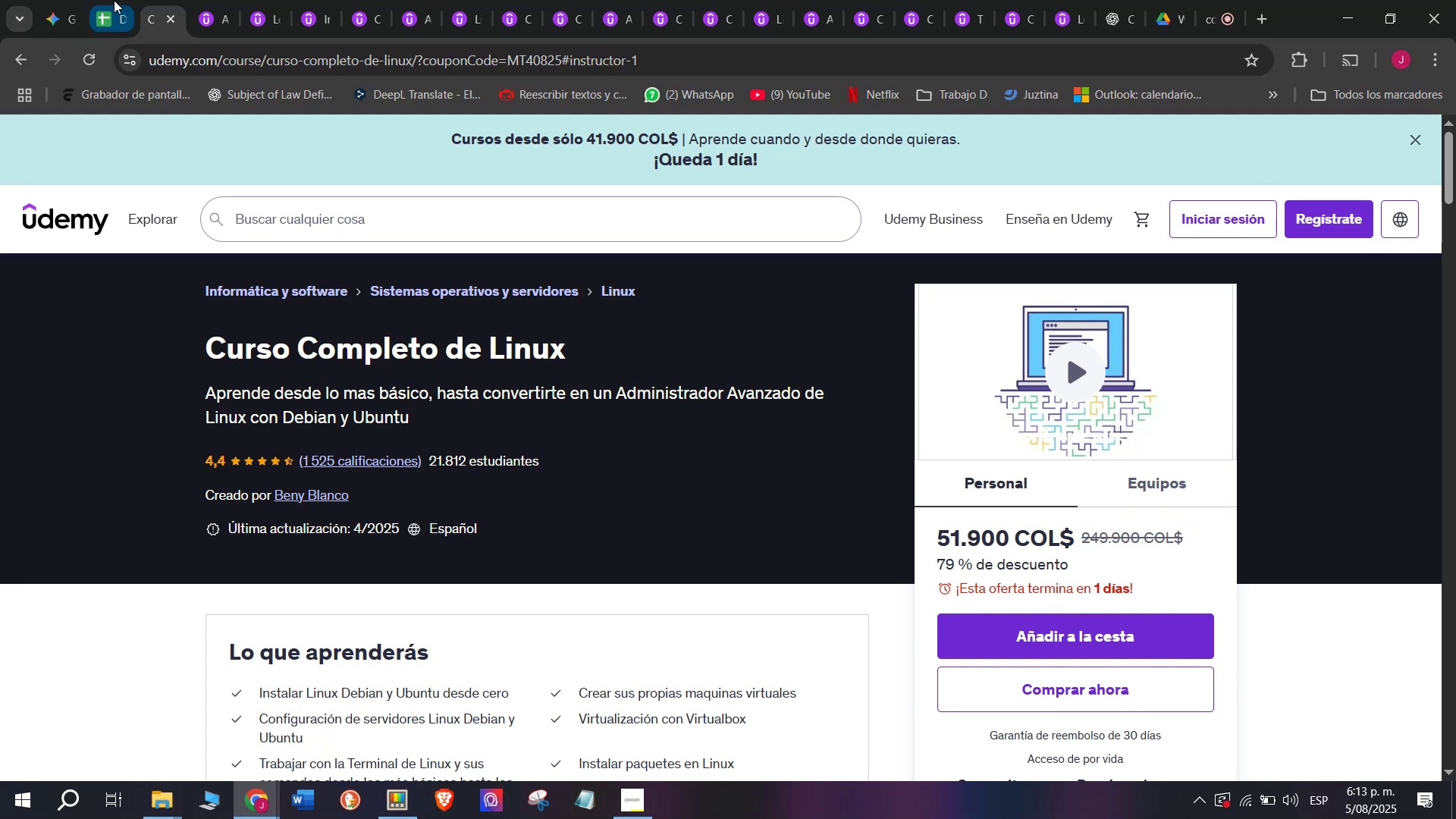 
left_click([114, 0])
 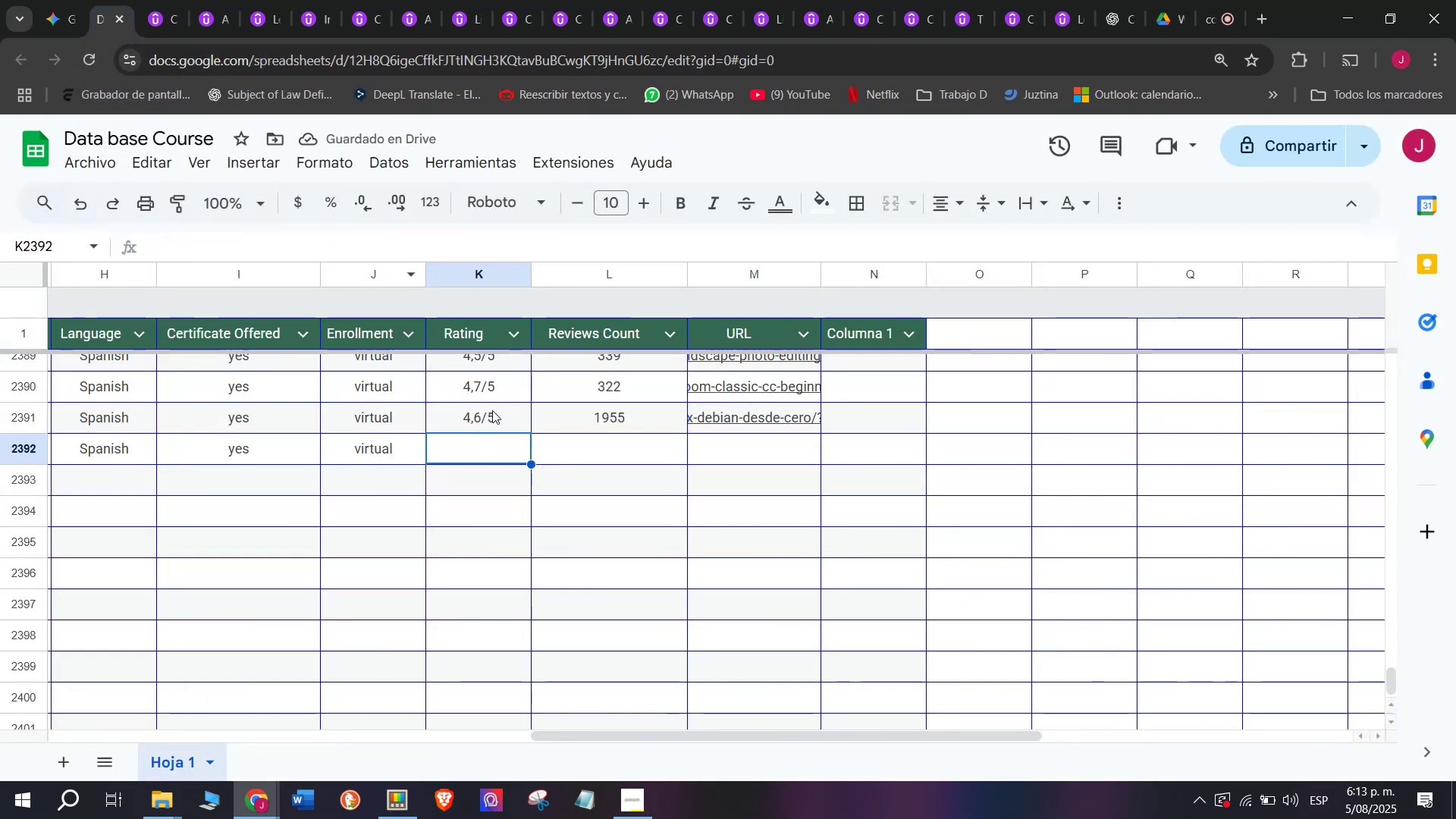 
left_click([497, 411])
 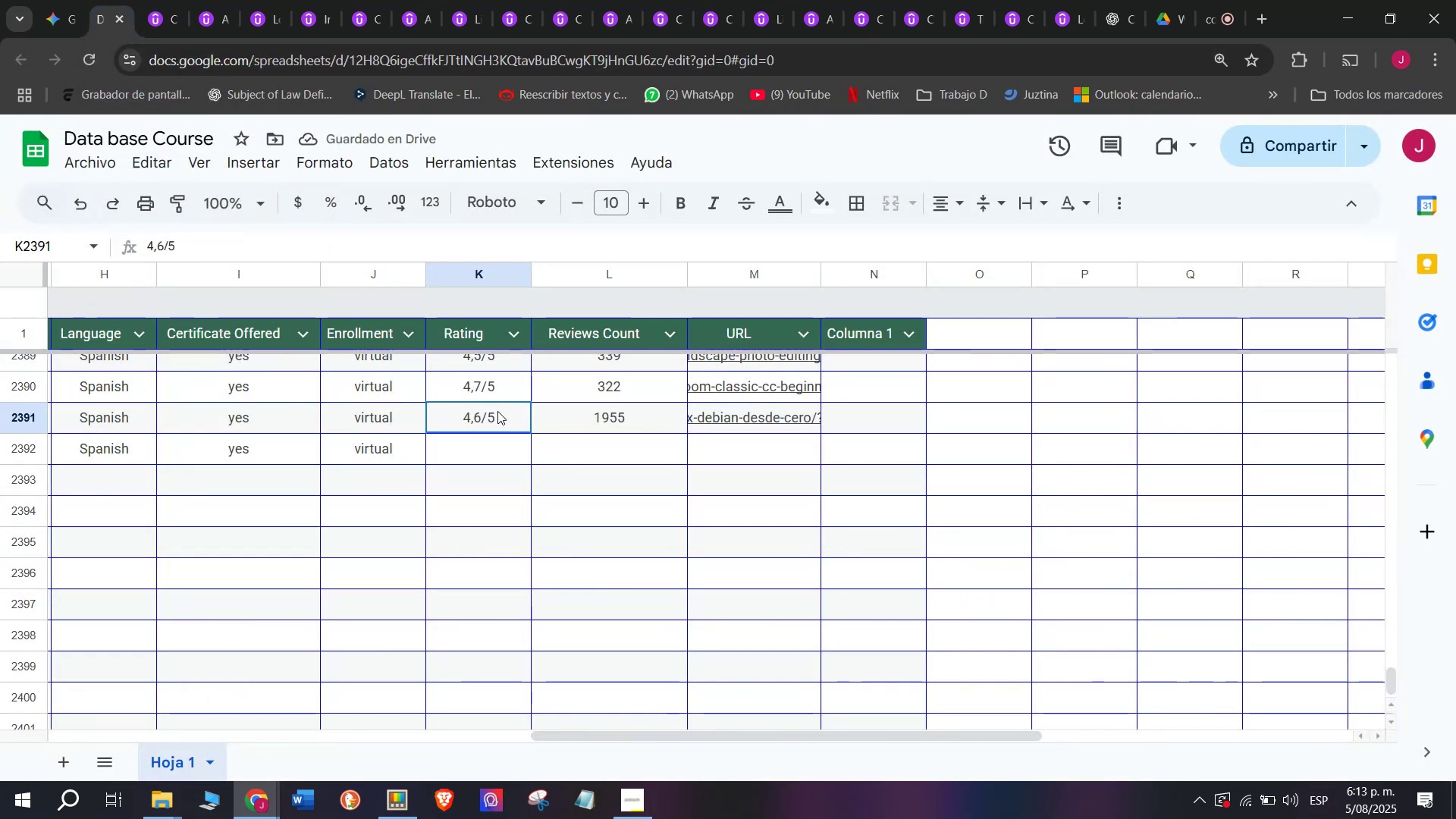 
key(Break)
 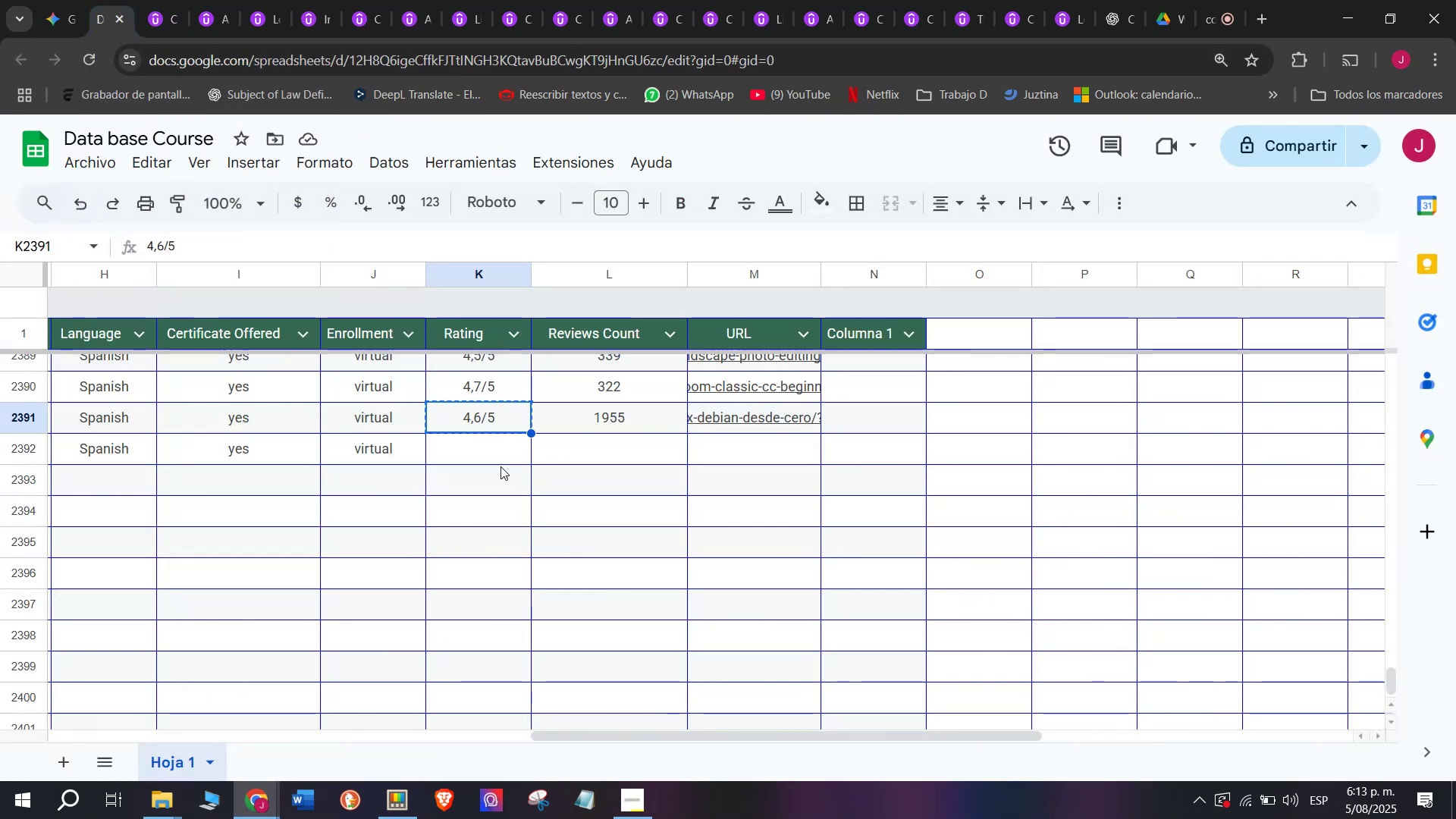 
key(Control+C)
 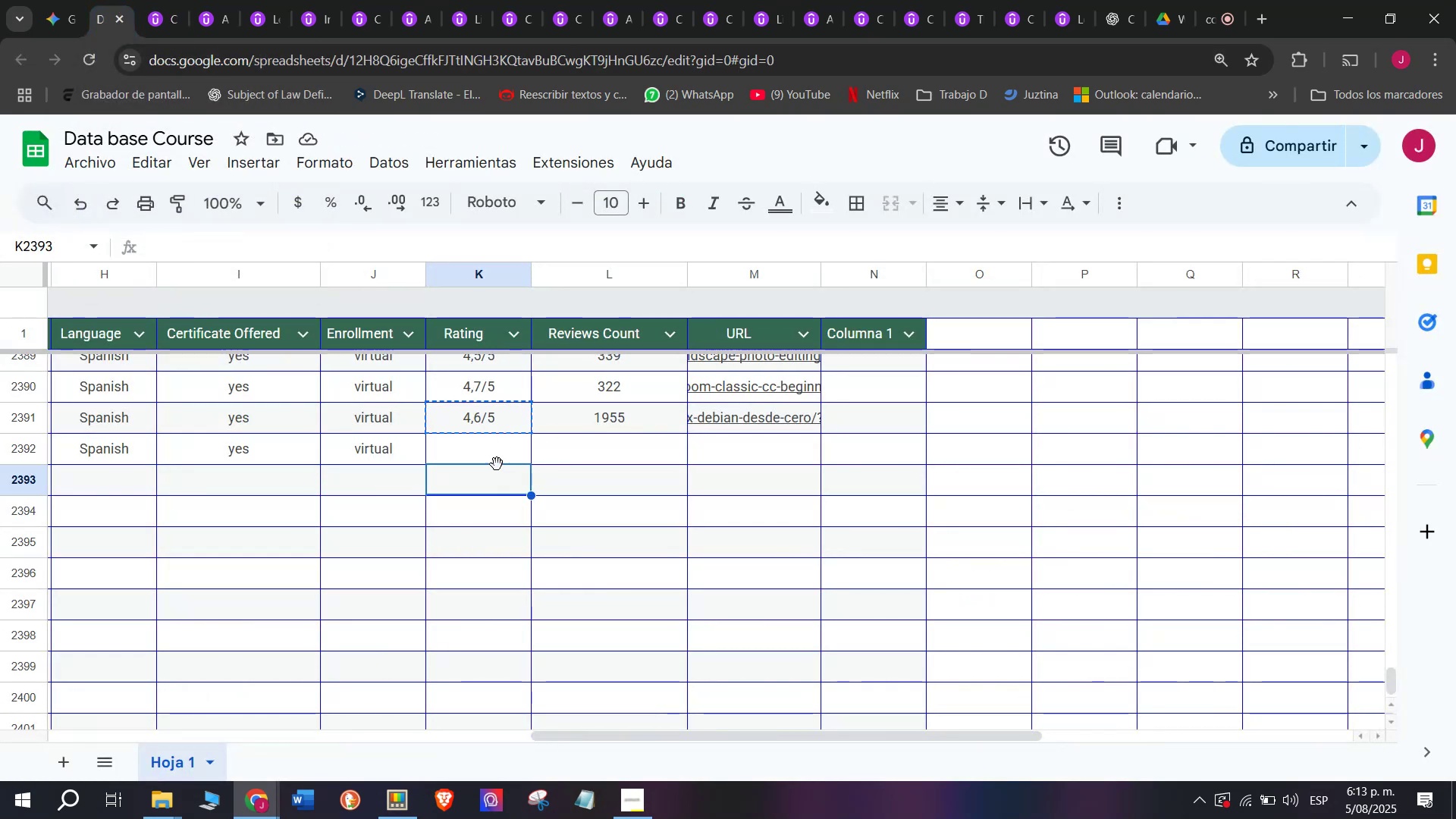 
key(Control+ControlLeft)
 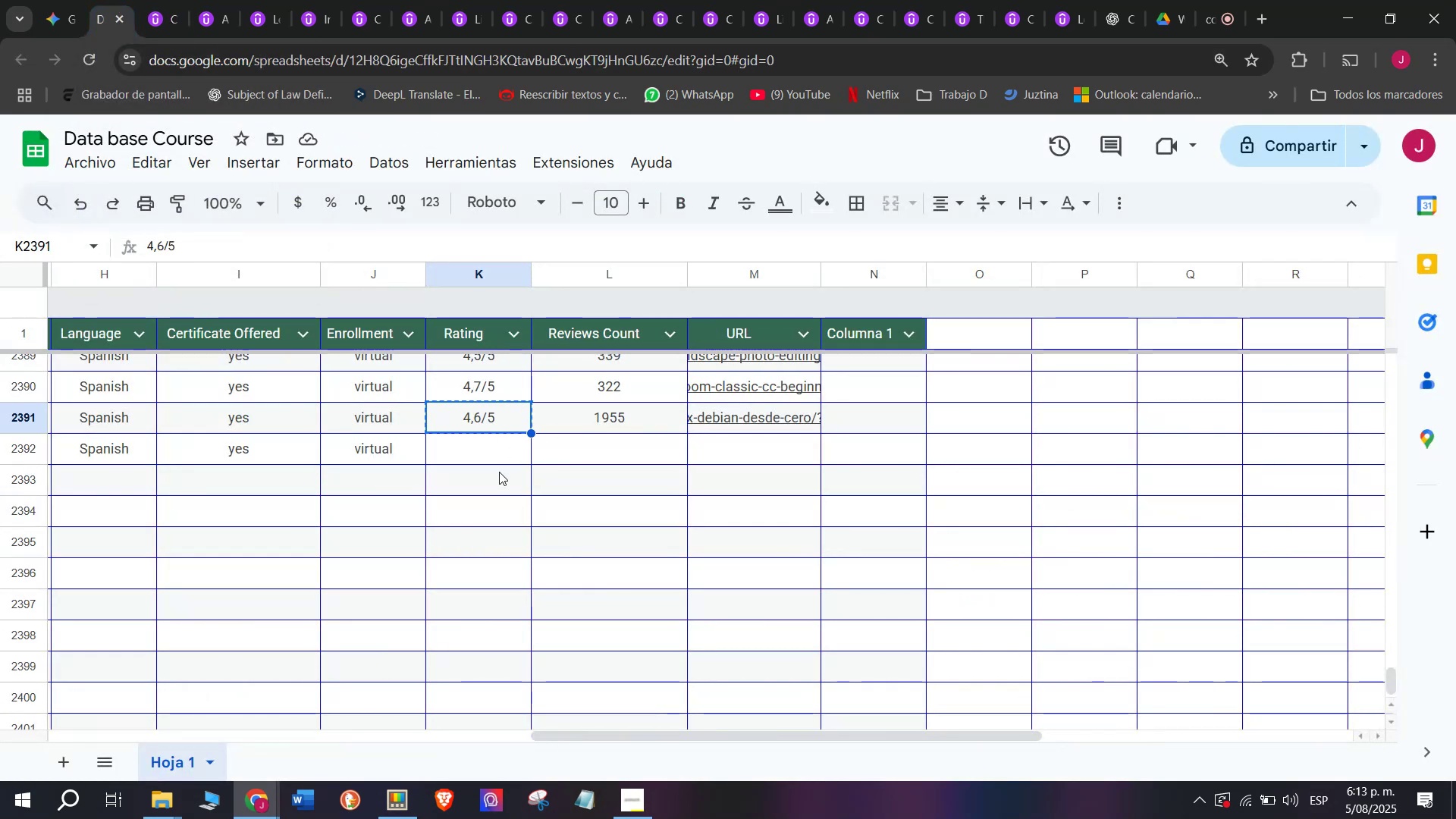 
double_click([499, 472])
 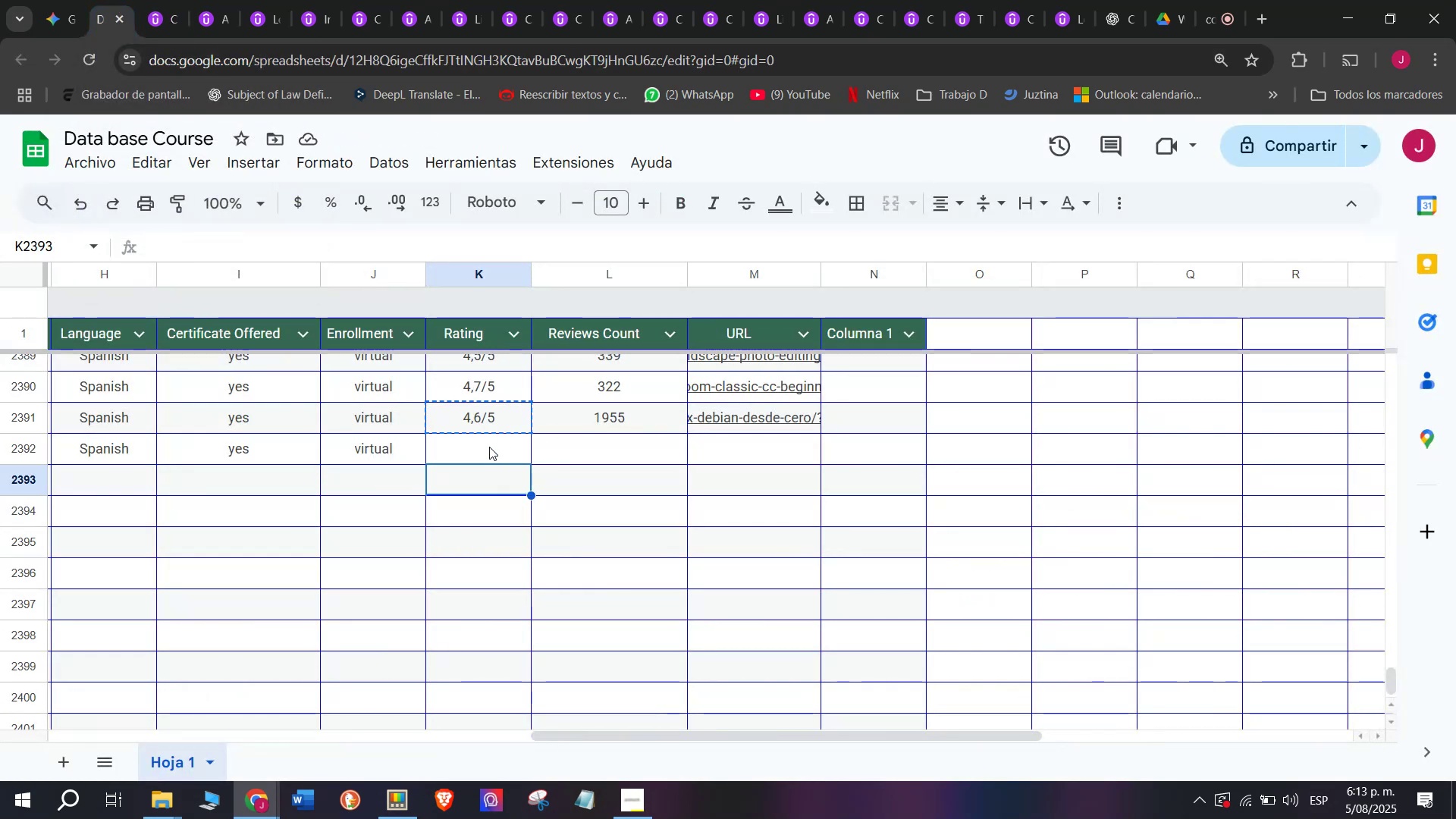 
triple_click([489, 447])
 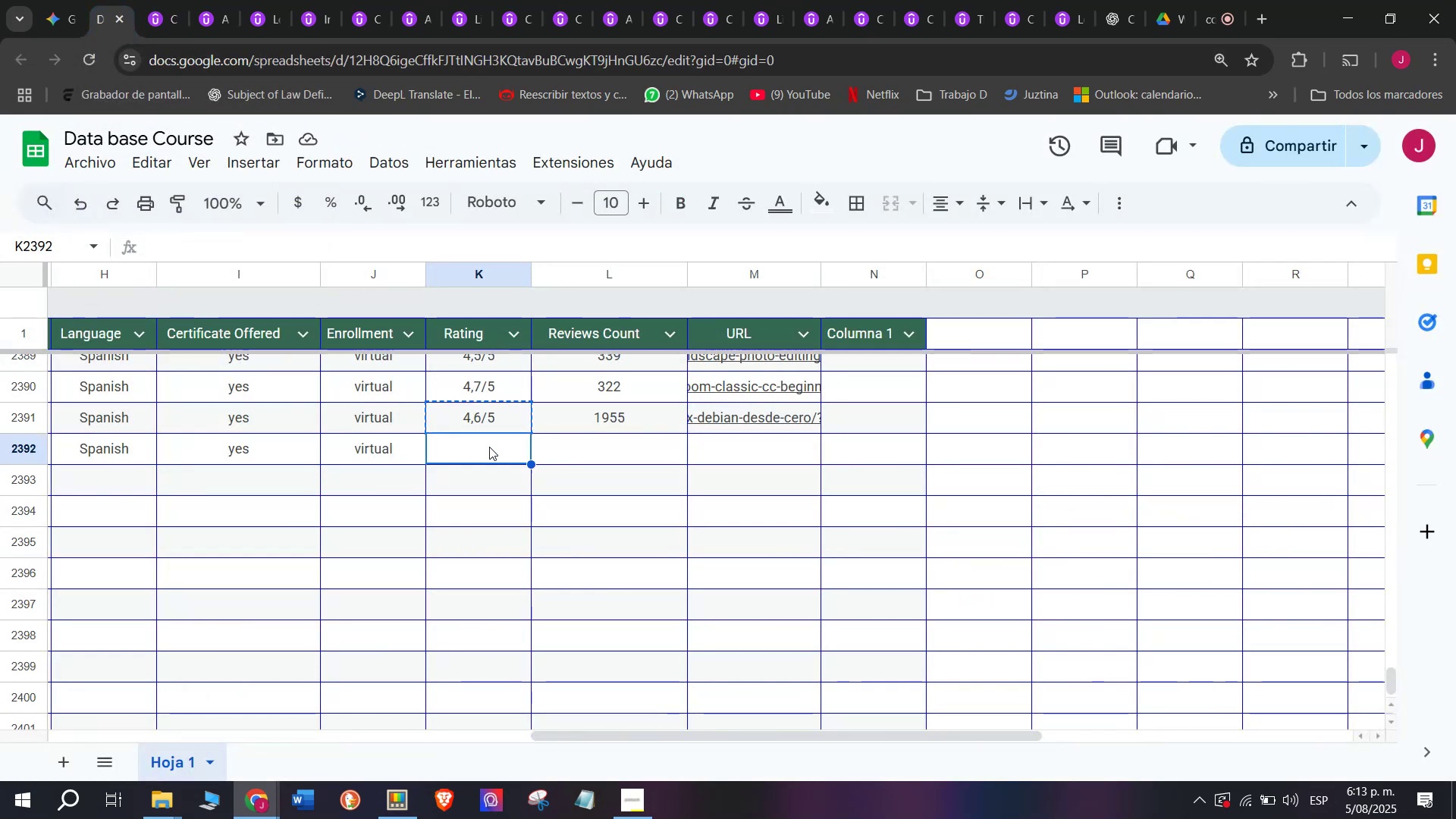 
key(Z)
 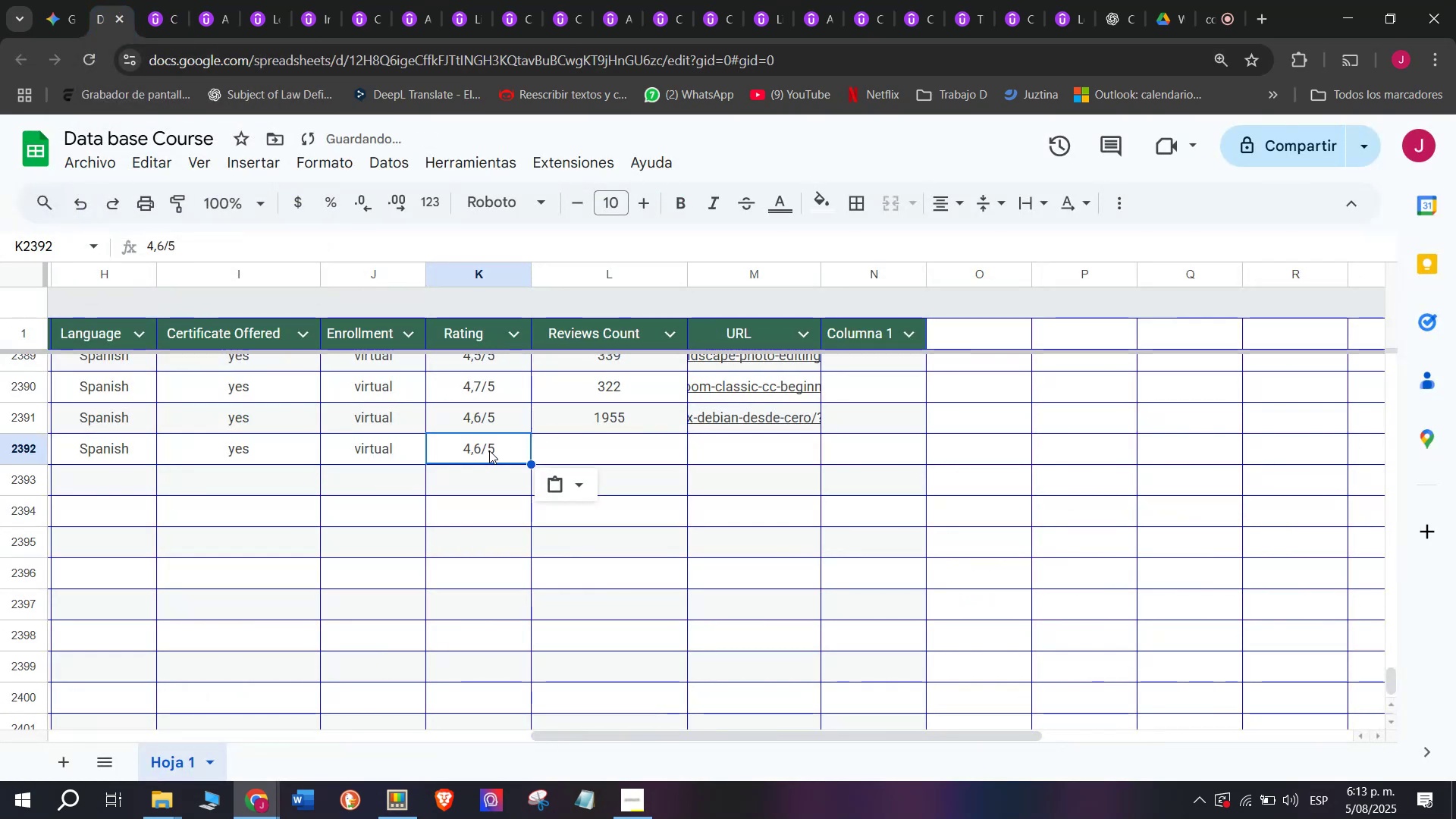 
key(Control+ControlLeft)
 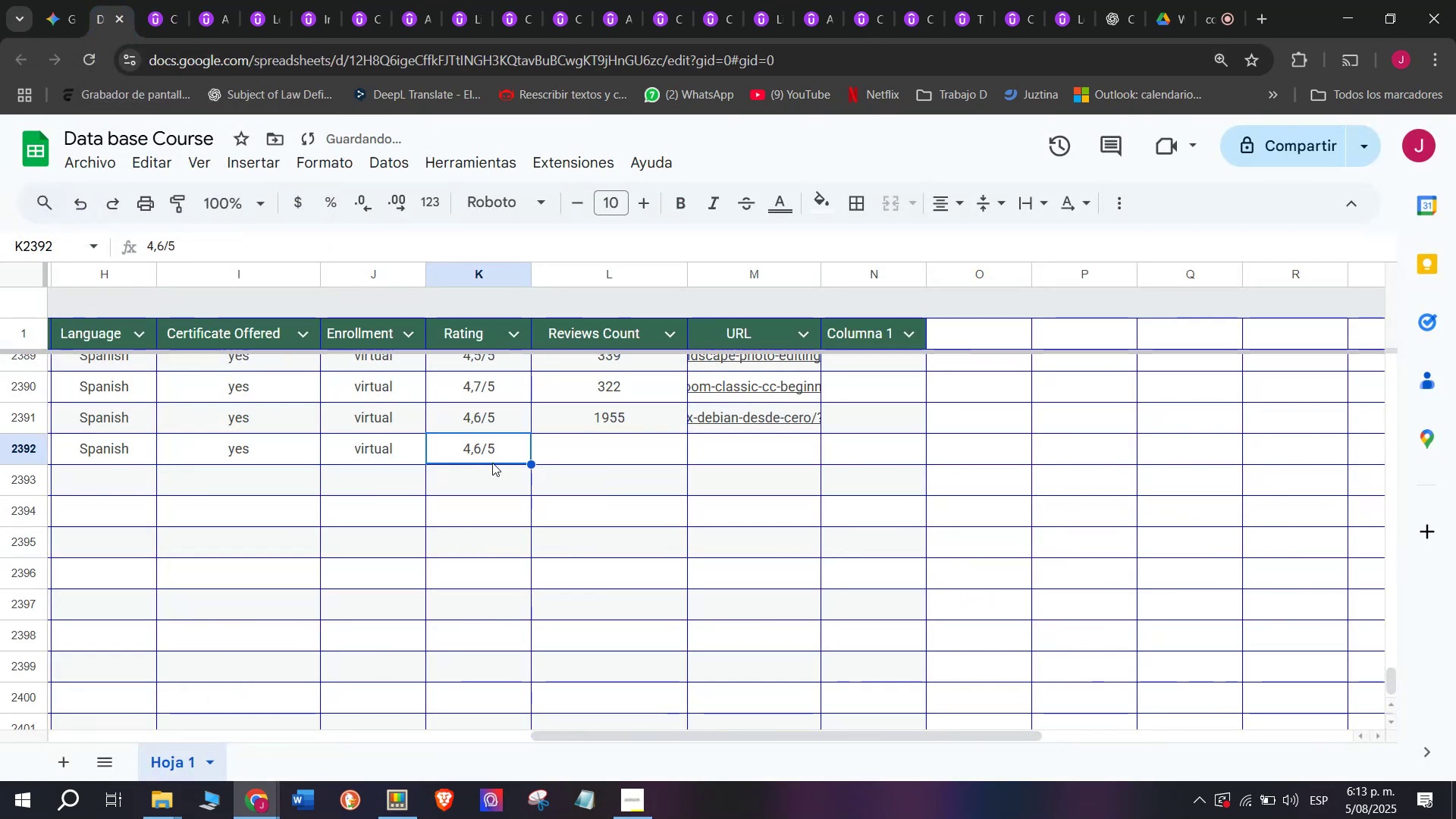 
key(Control+V)
 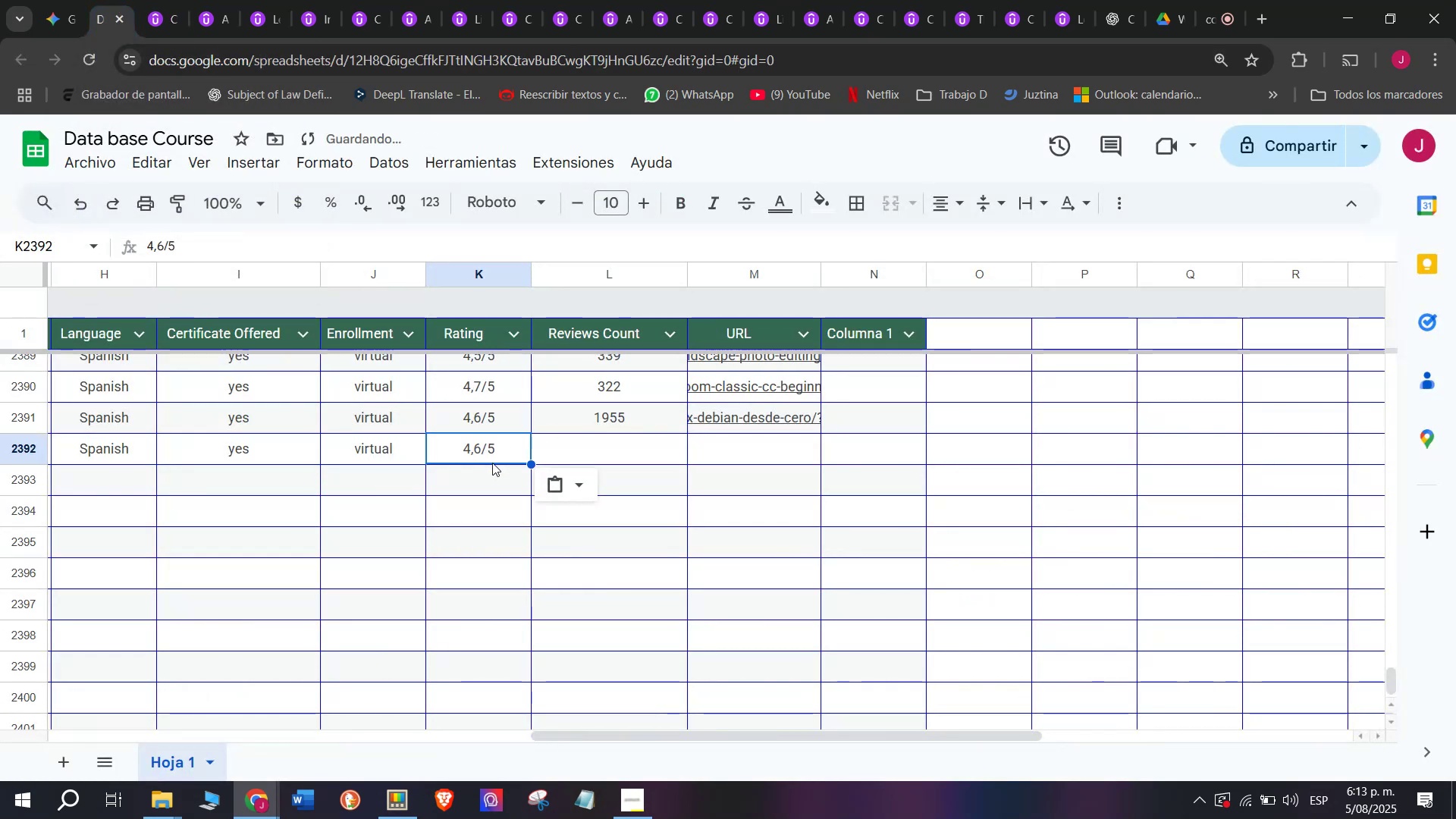 
triple_click([492, 463])
 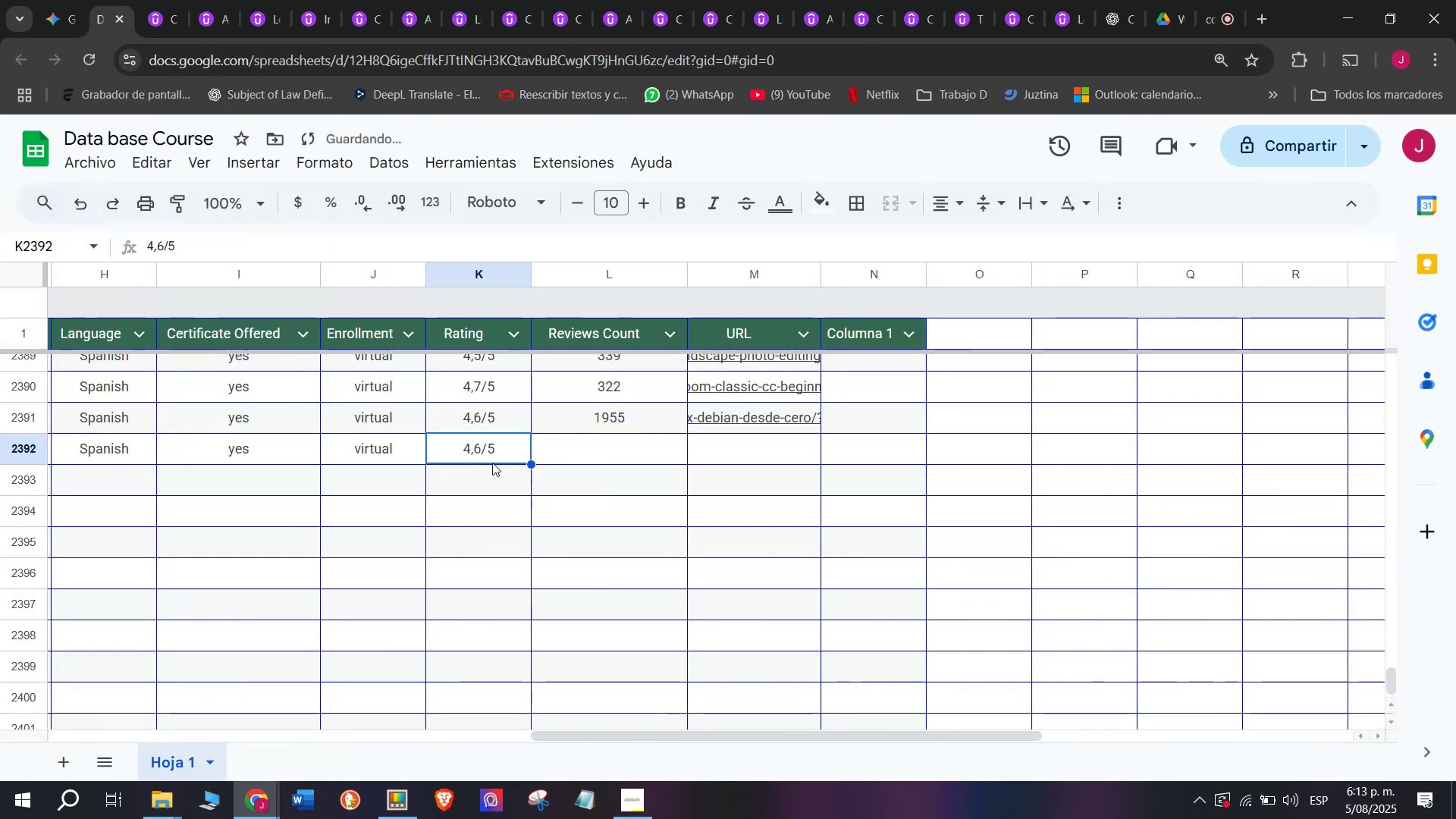 
triple_click([492, 463])
 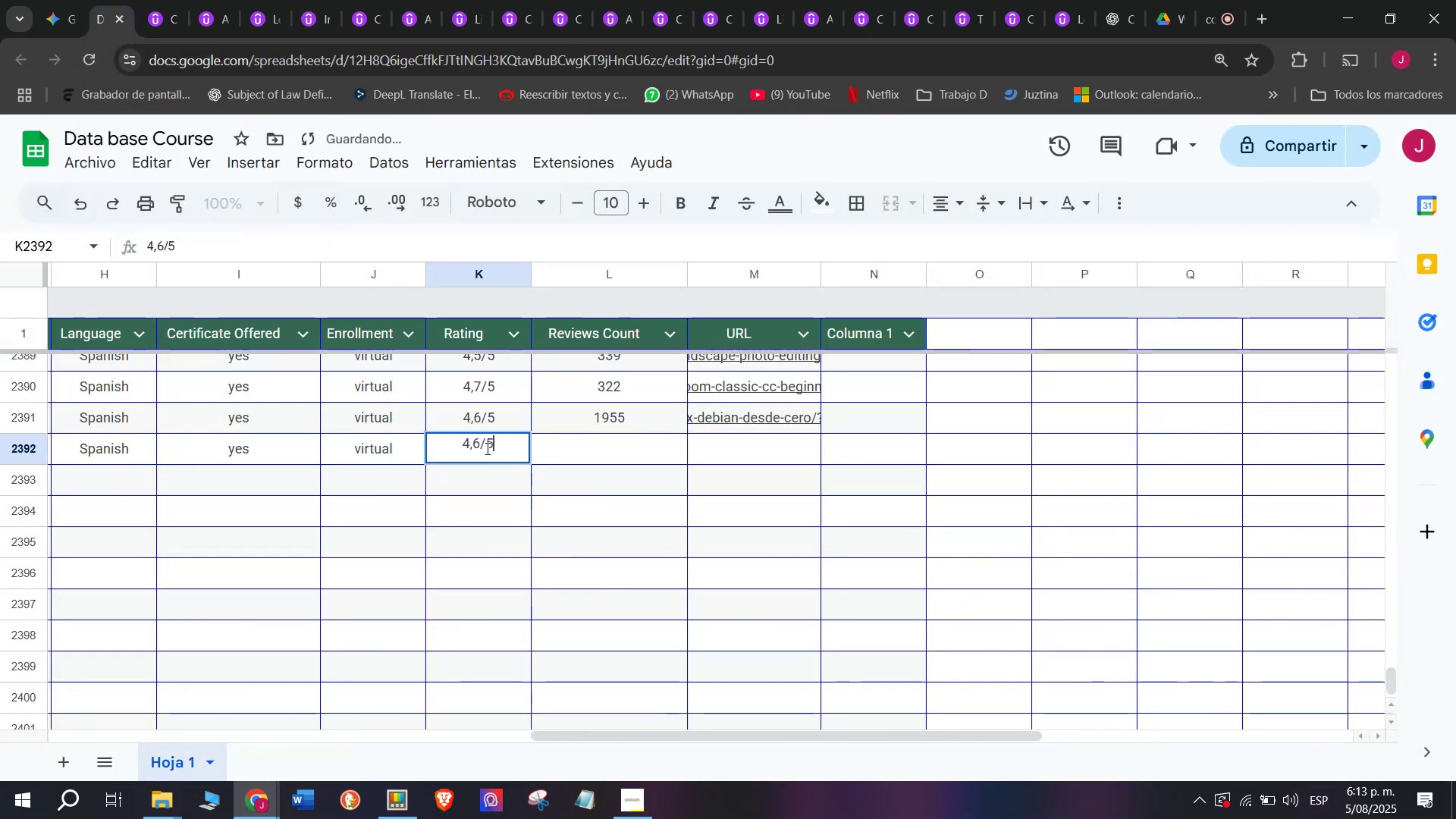 
triple_click([486, 448])
 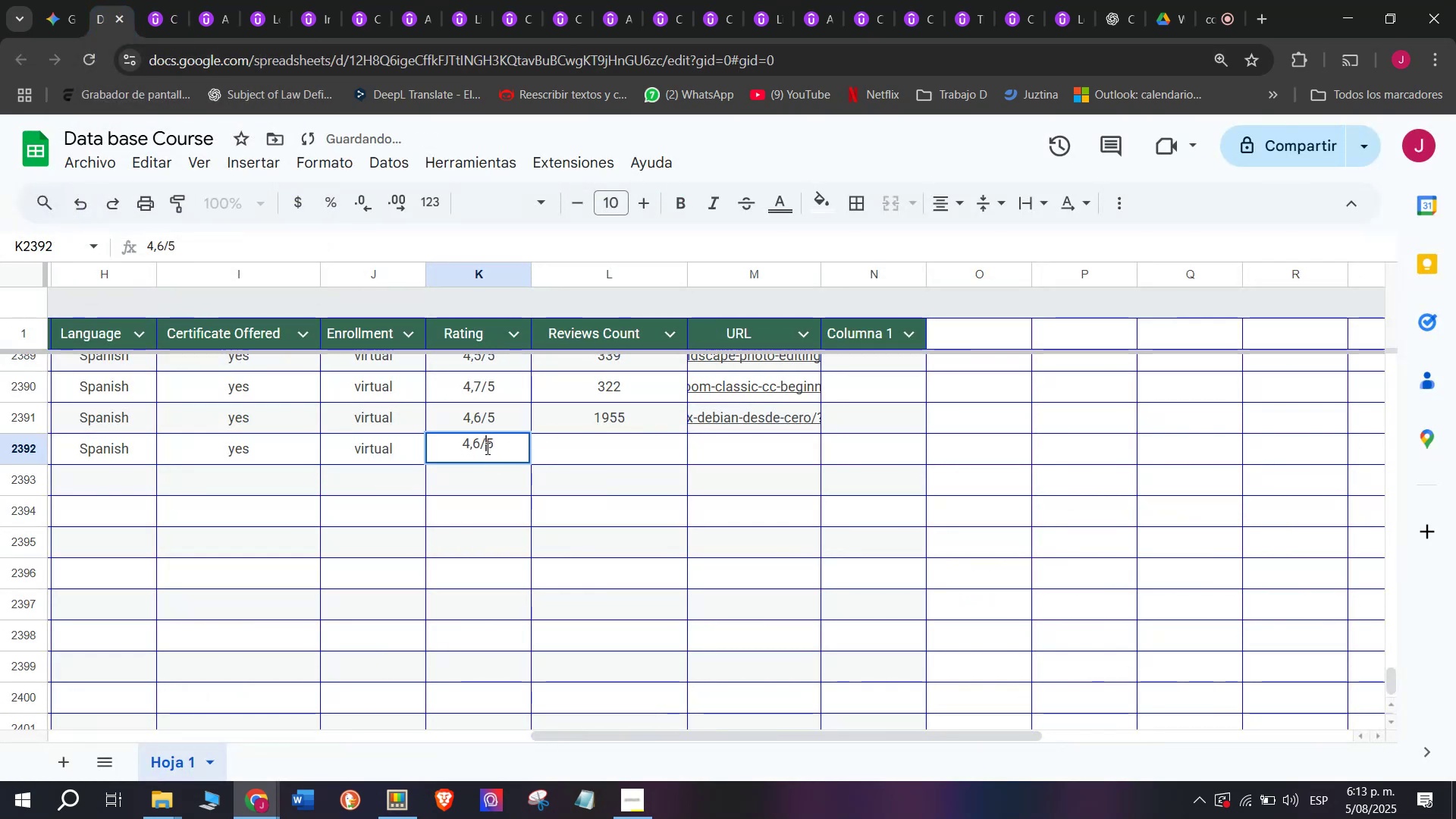 
triple_click([486, 448])
 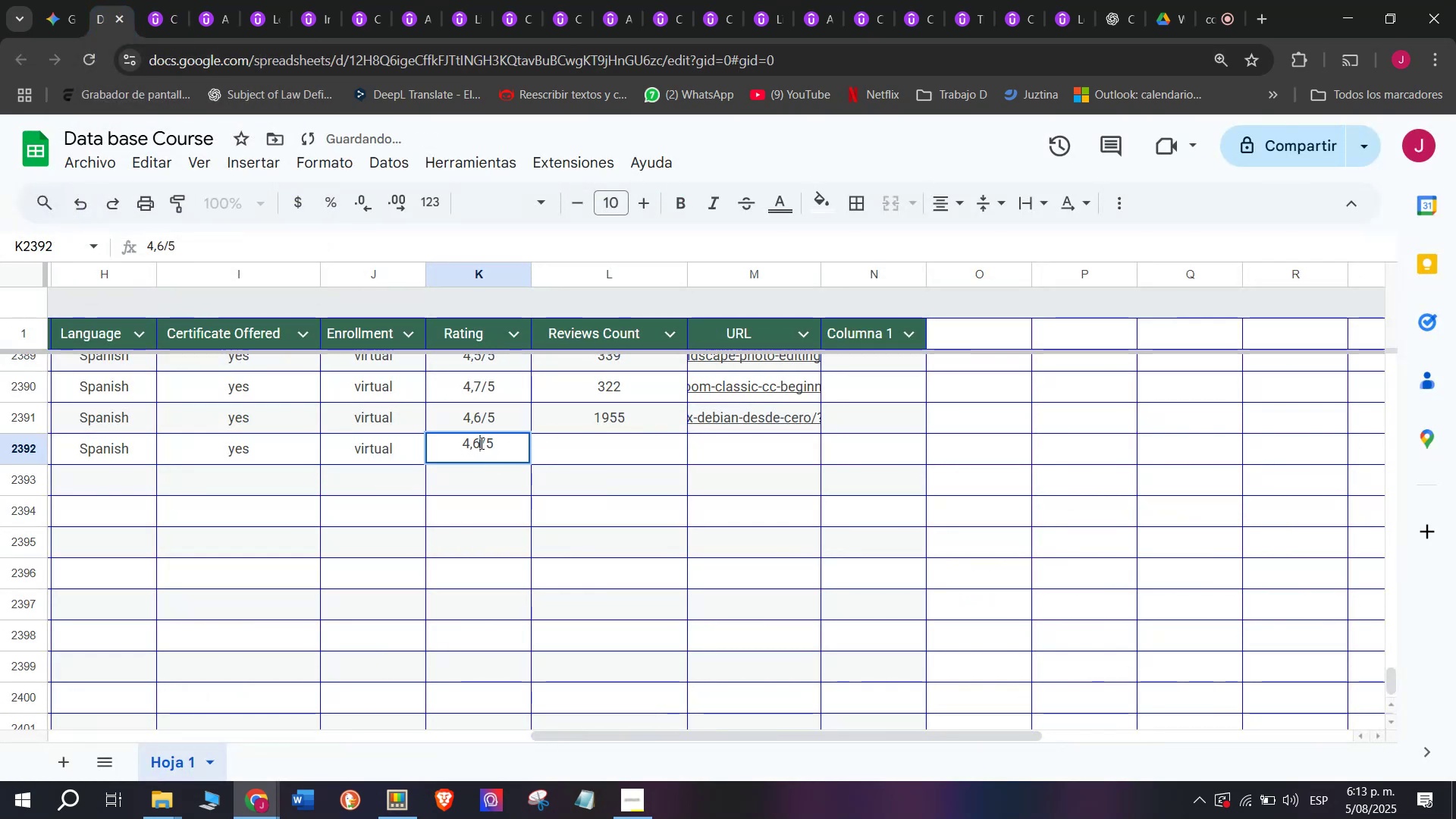 
type(q)
key(Backspace)
type(41525)
 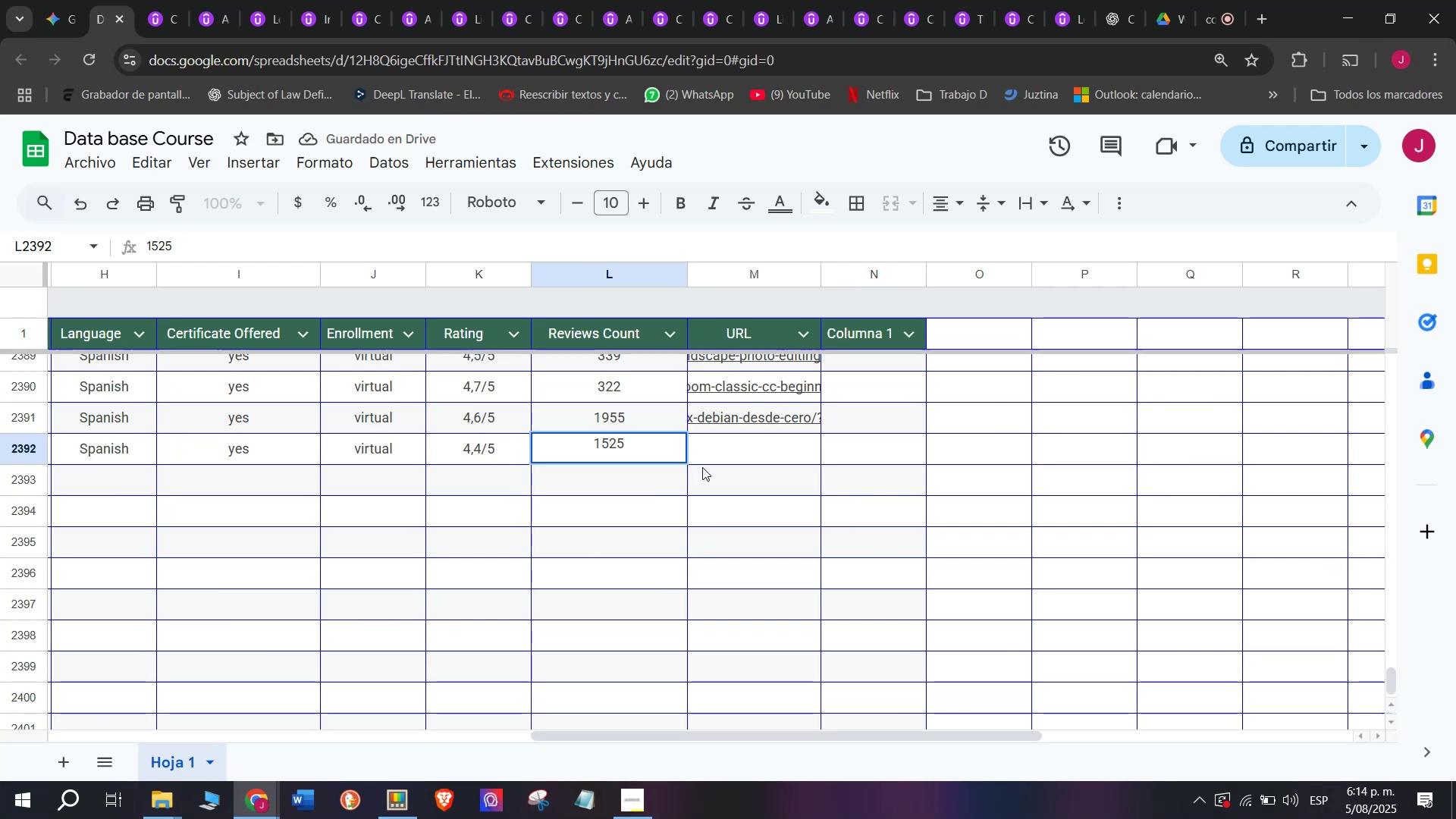 
left_click([715, 472])
 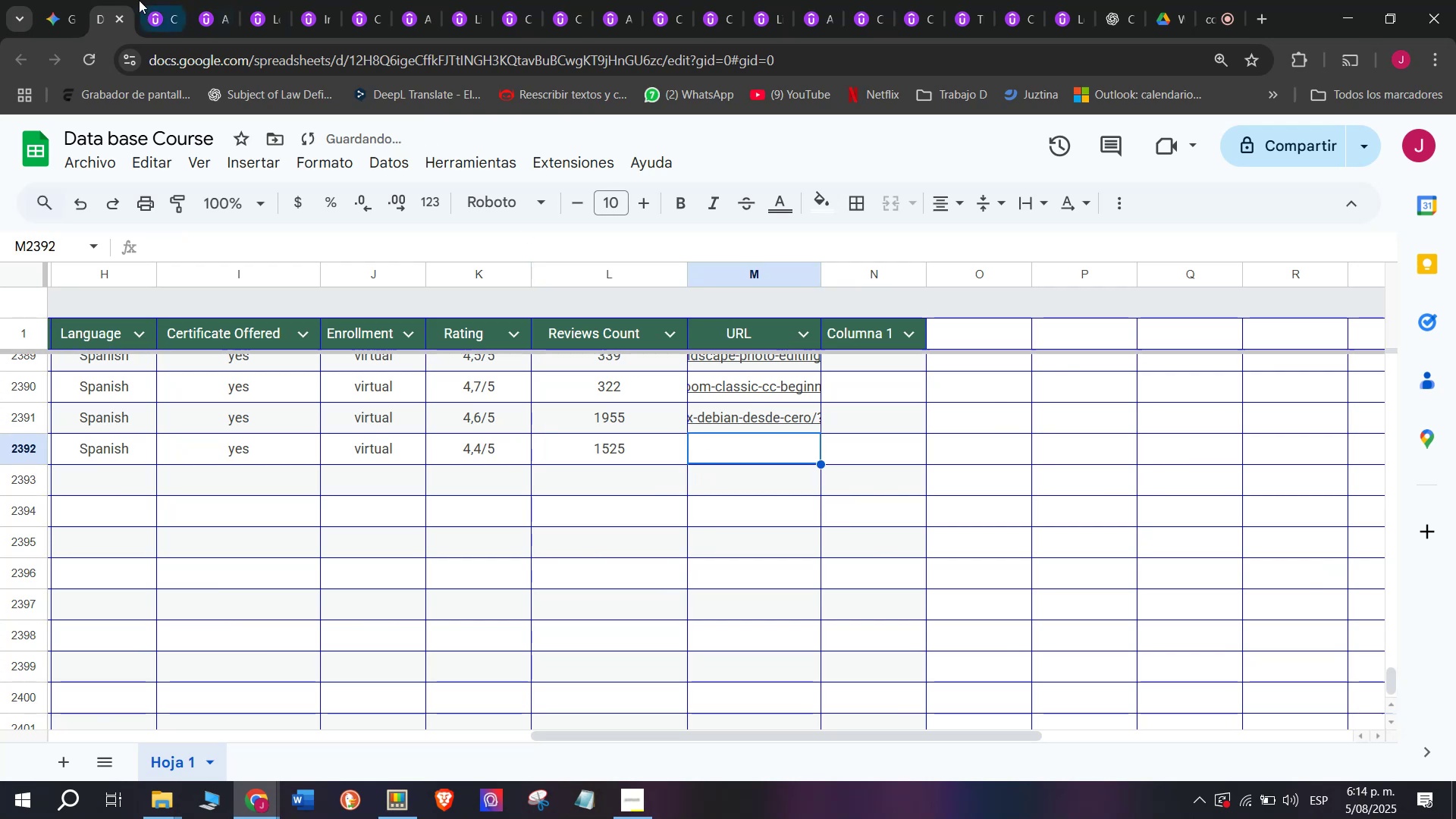 
left_click([157, 0])
 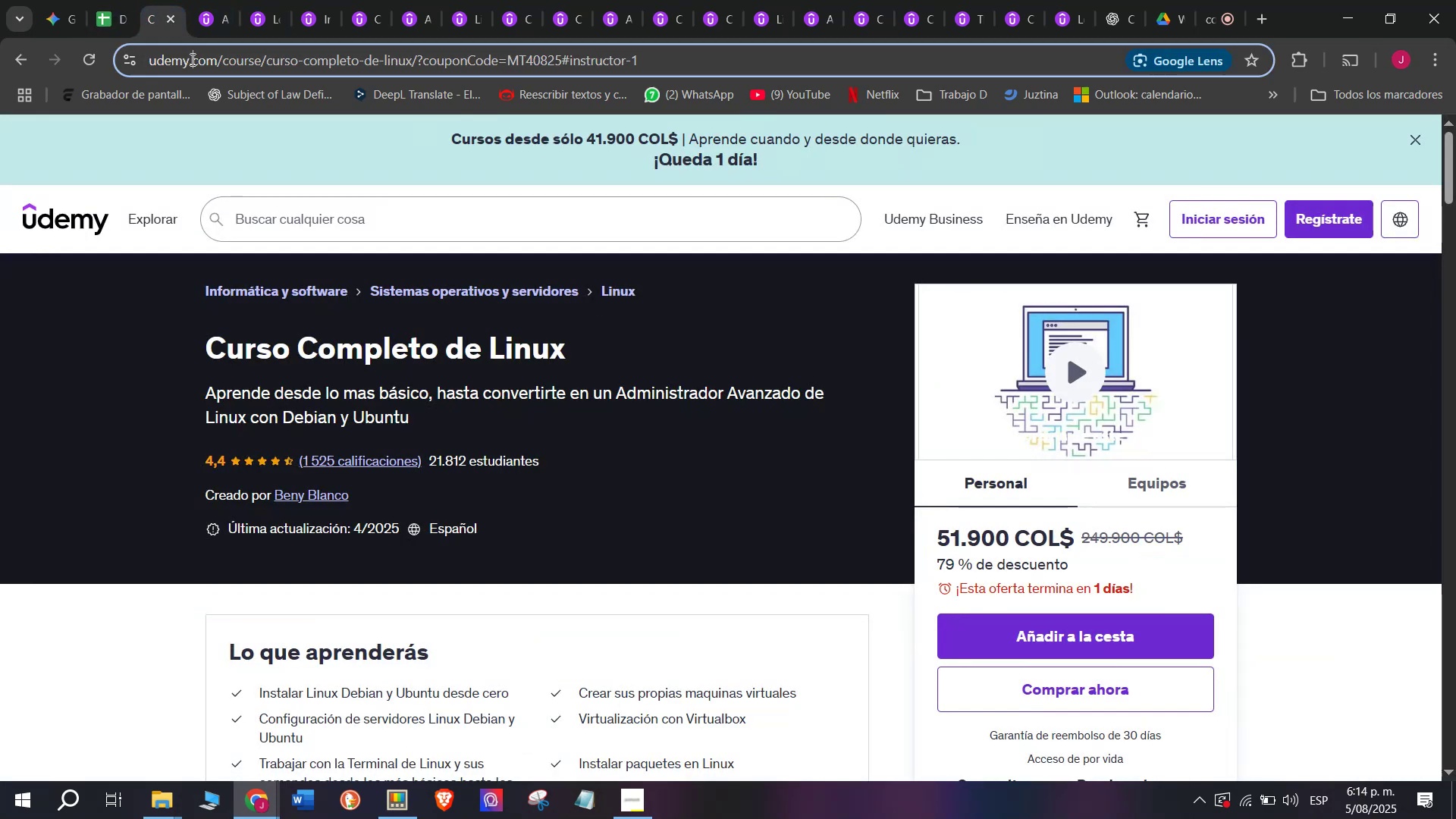 
double_click([191, 59])
 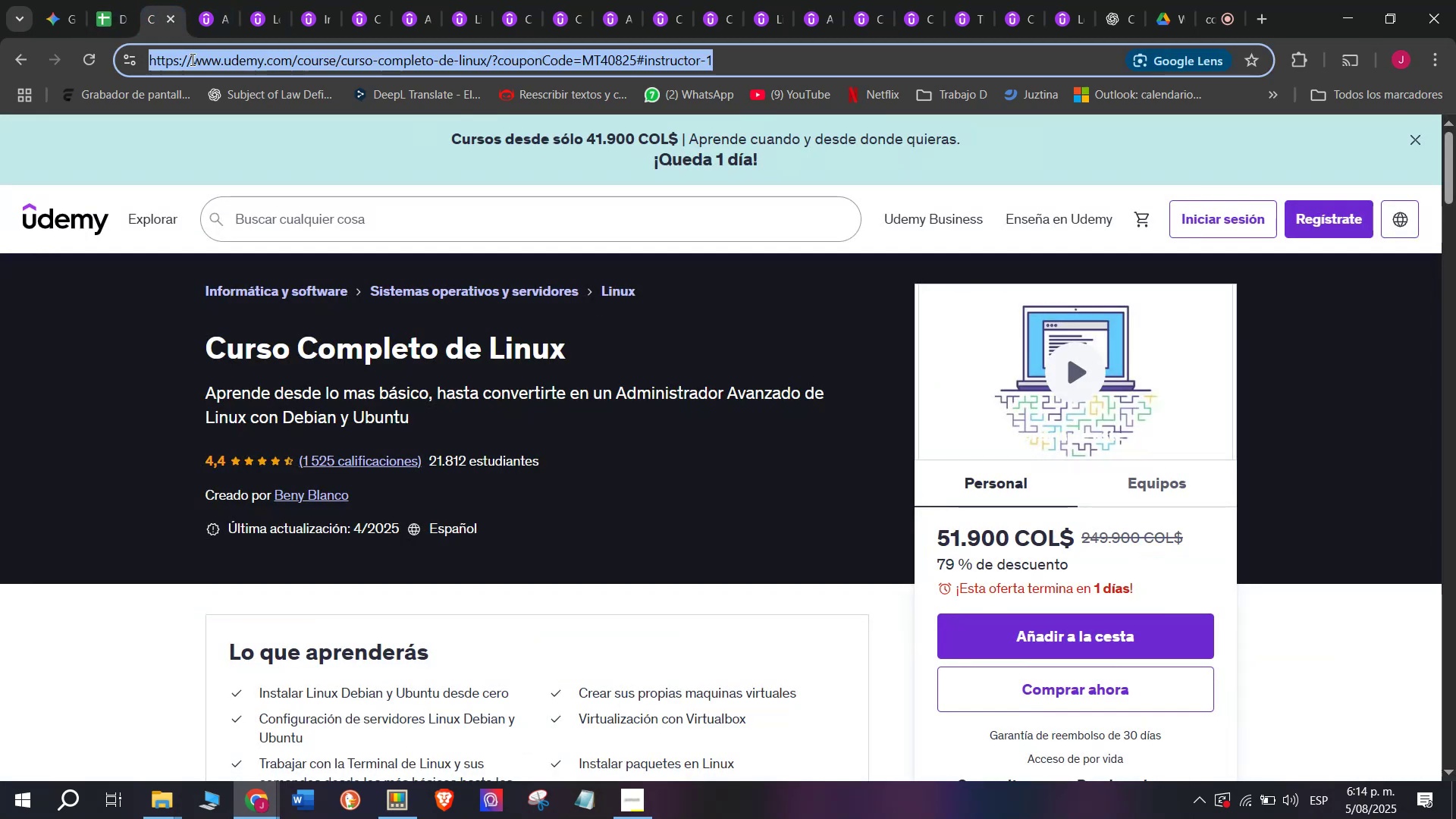 
triple_click([191, 59])
 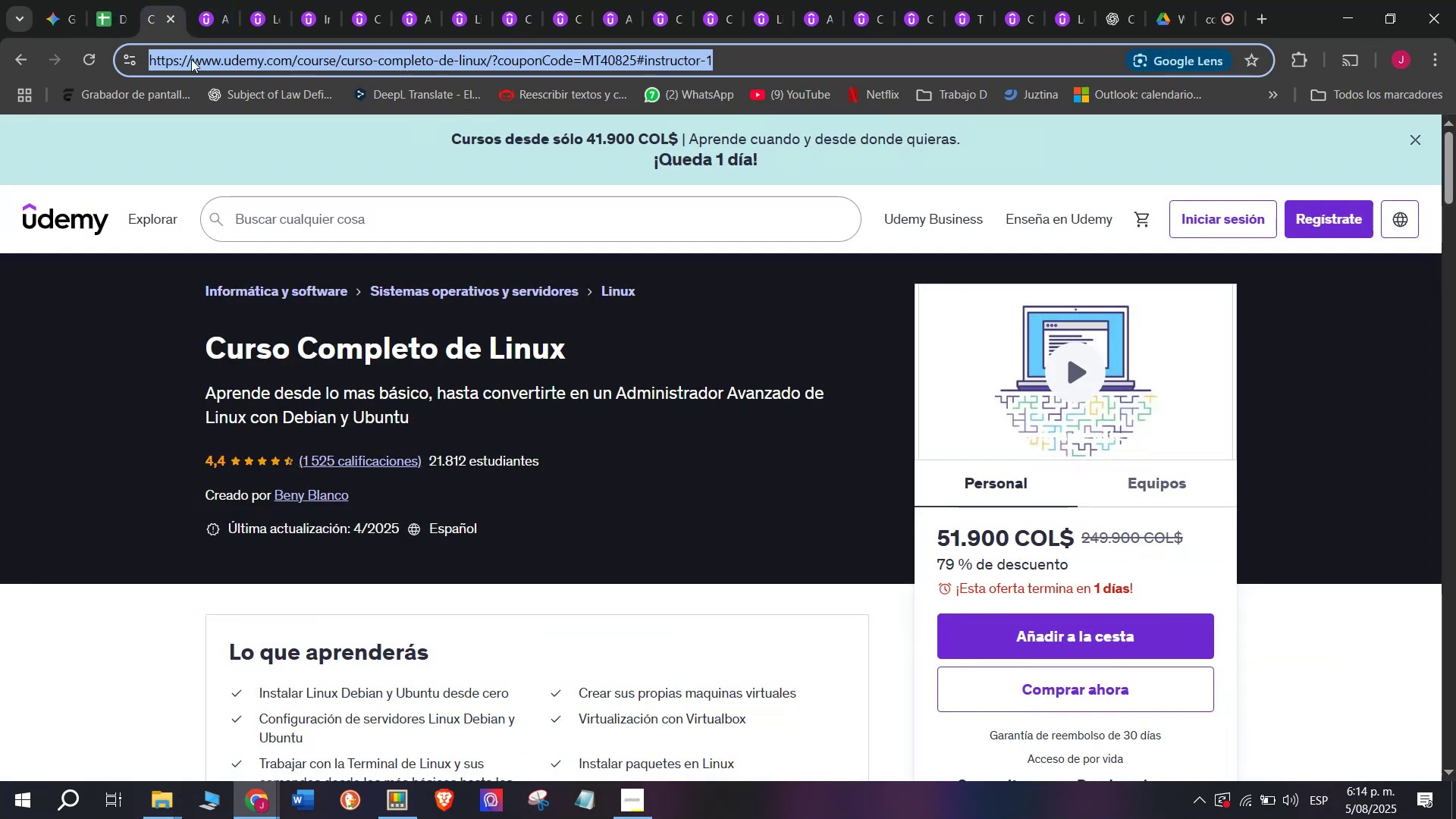 
key(Break)
 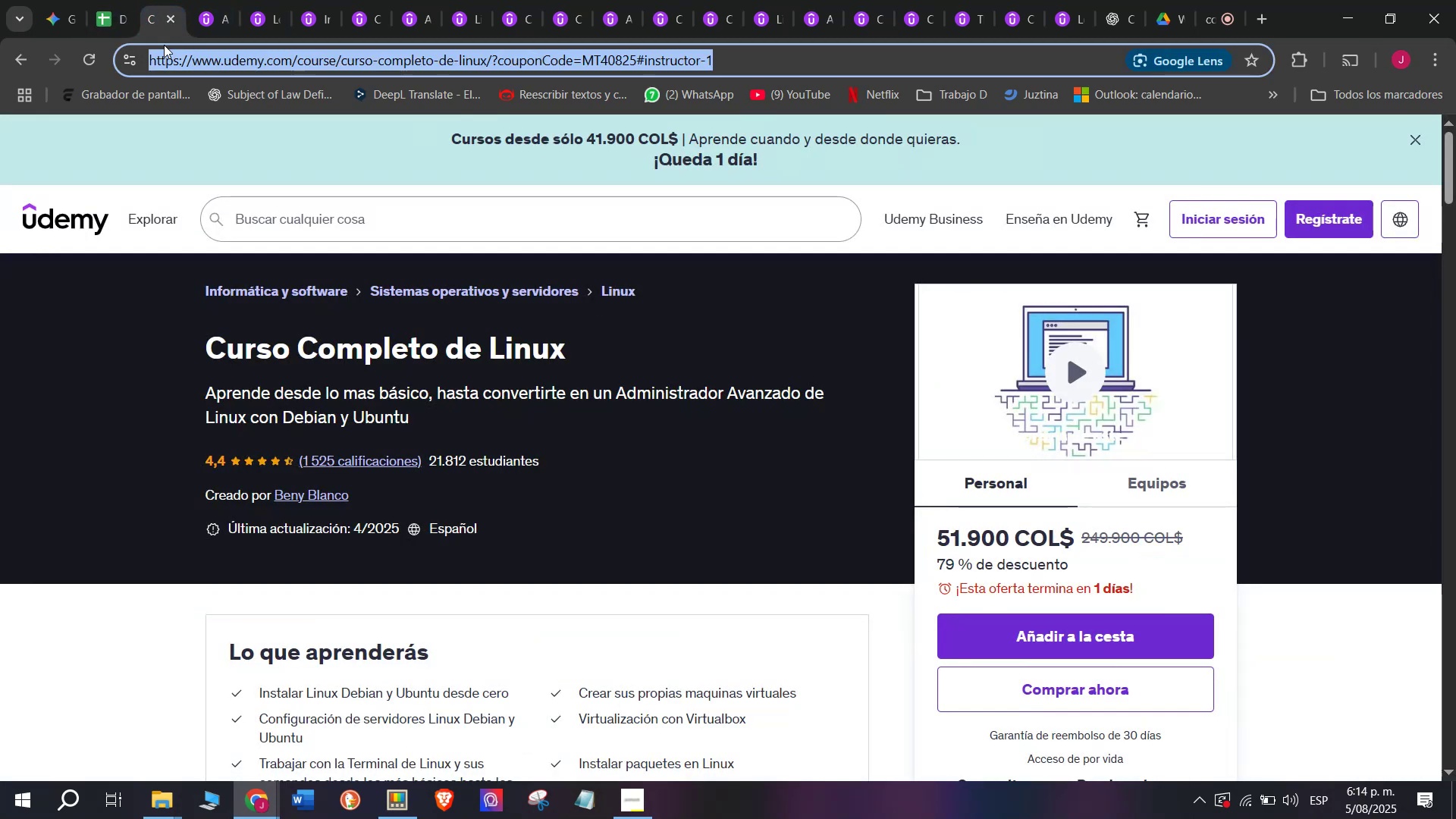 
key(Control+ControlLeft)
 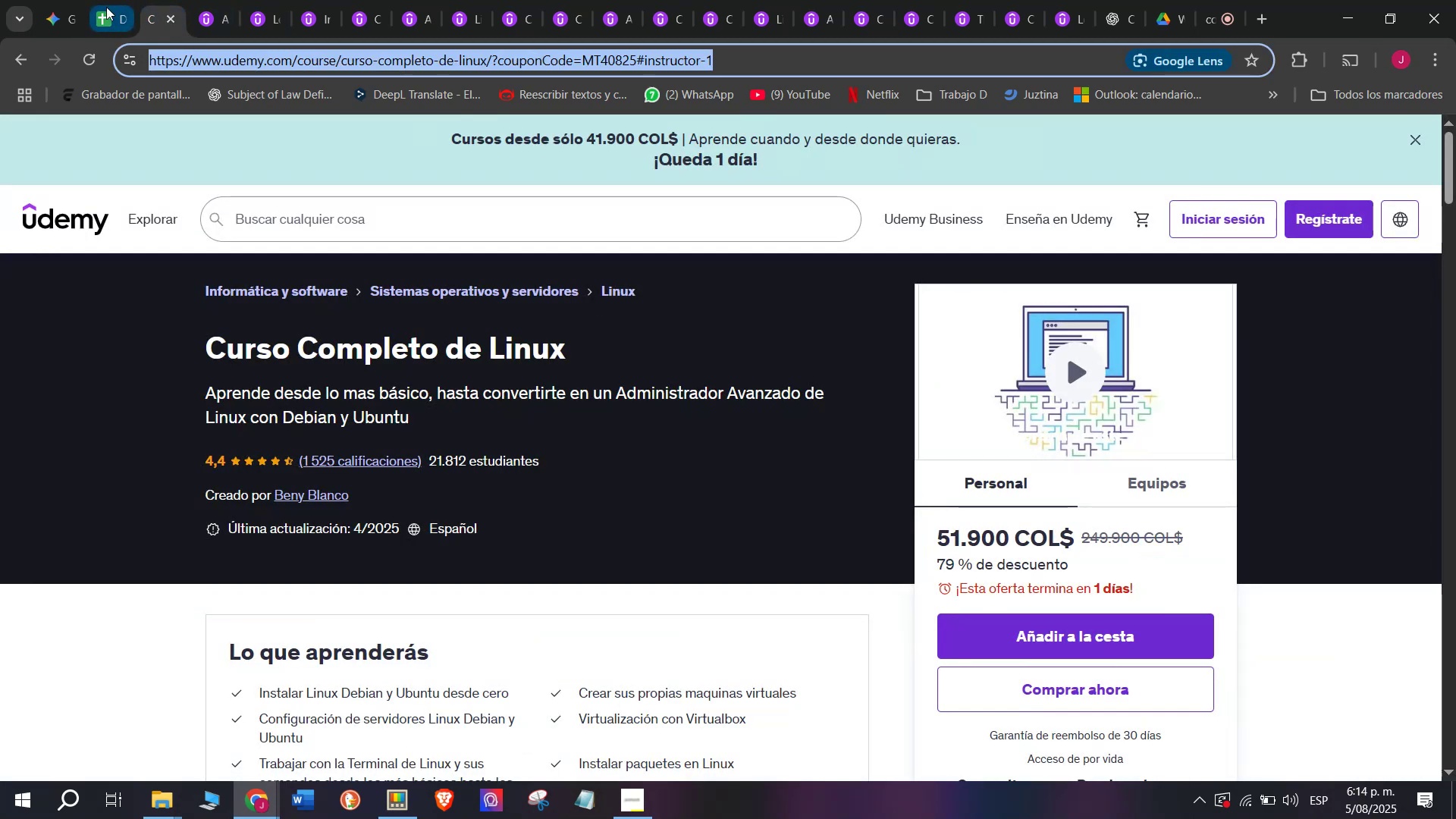 
key(Control+C)
 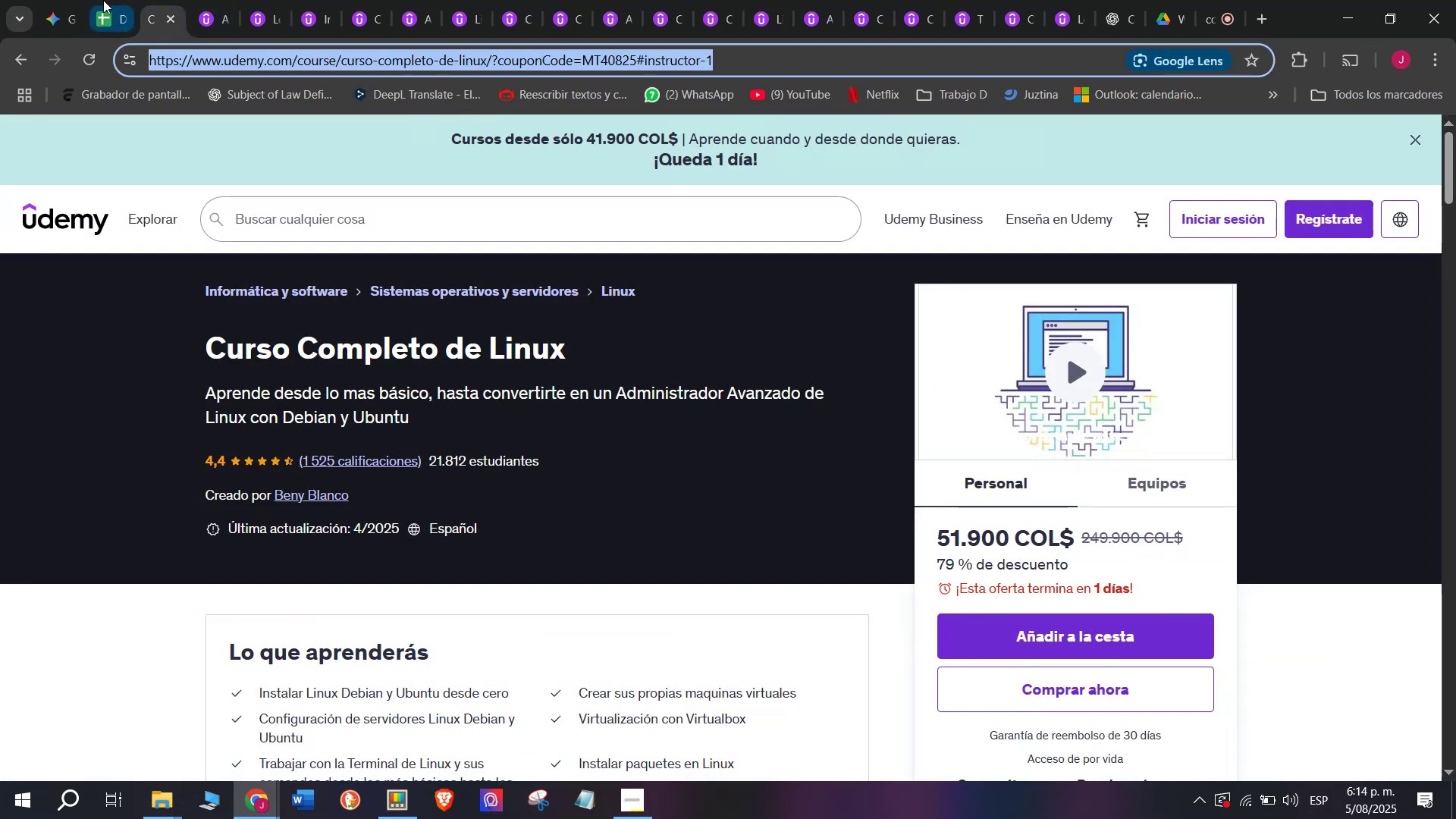 
triple_click([103, 0])
 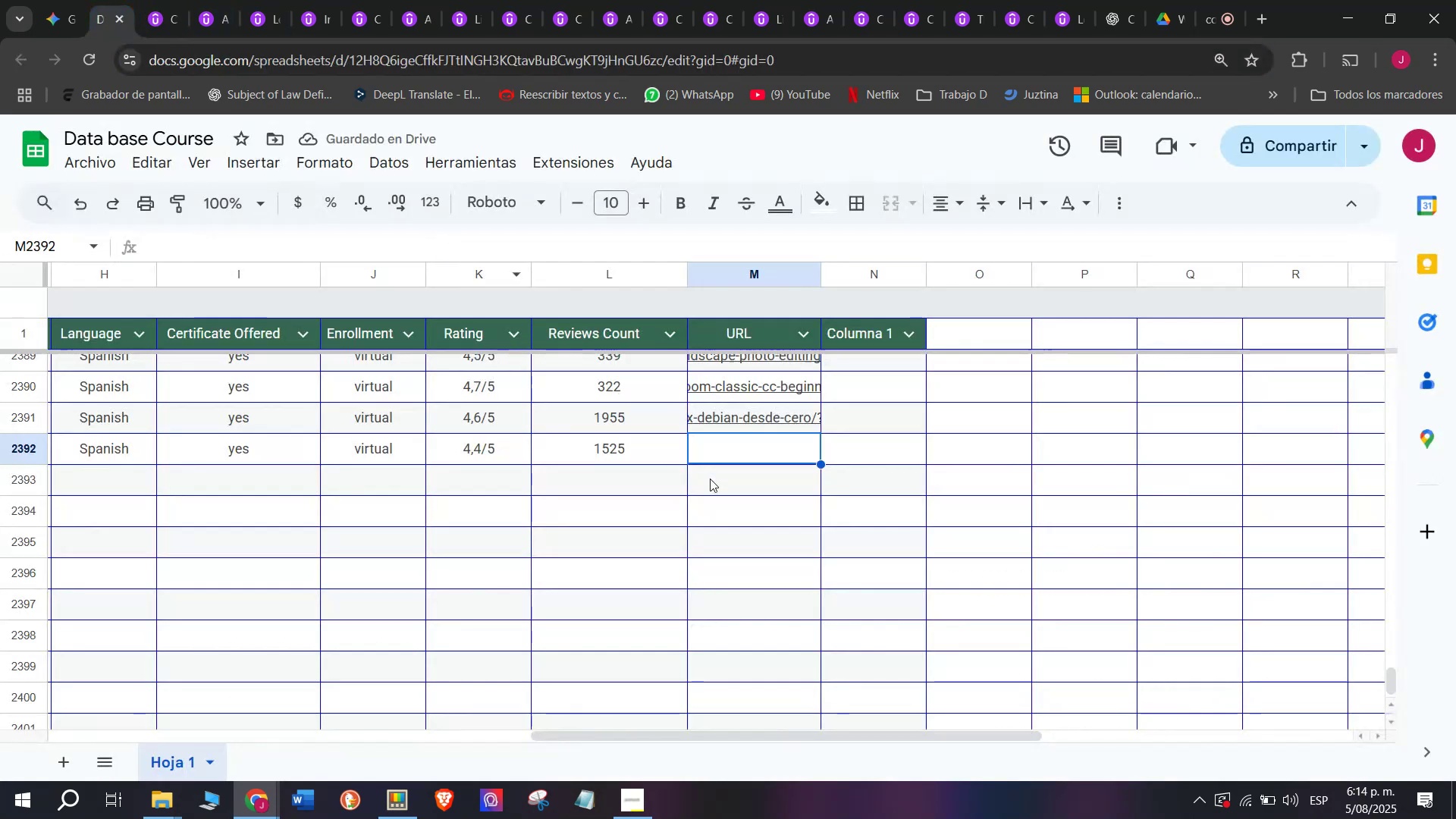 
key(Control+ControlLeft)
 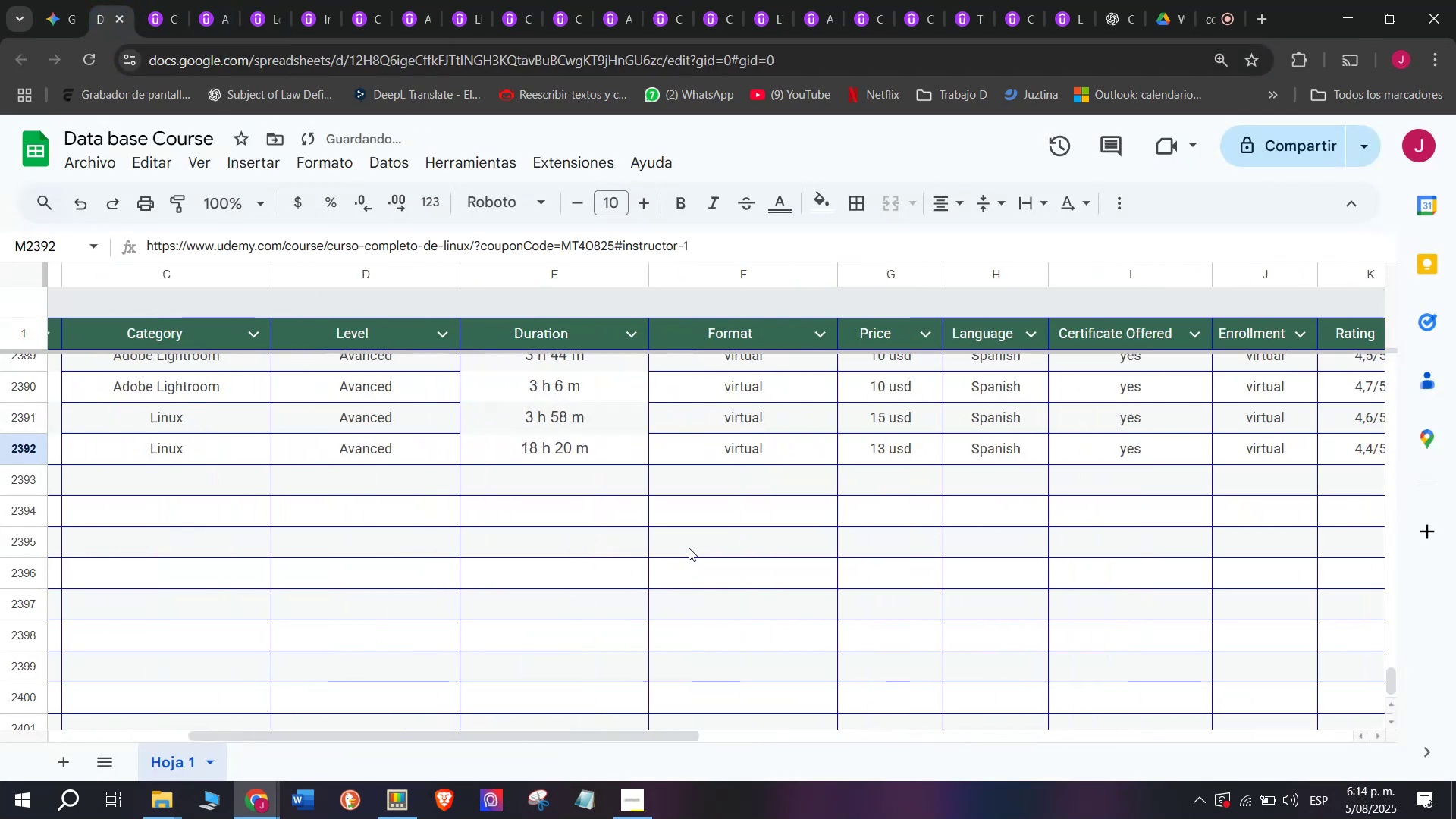 
key(Z)
 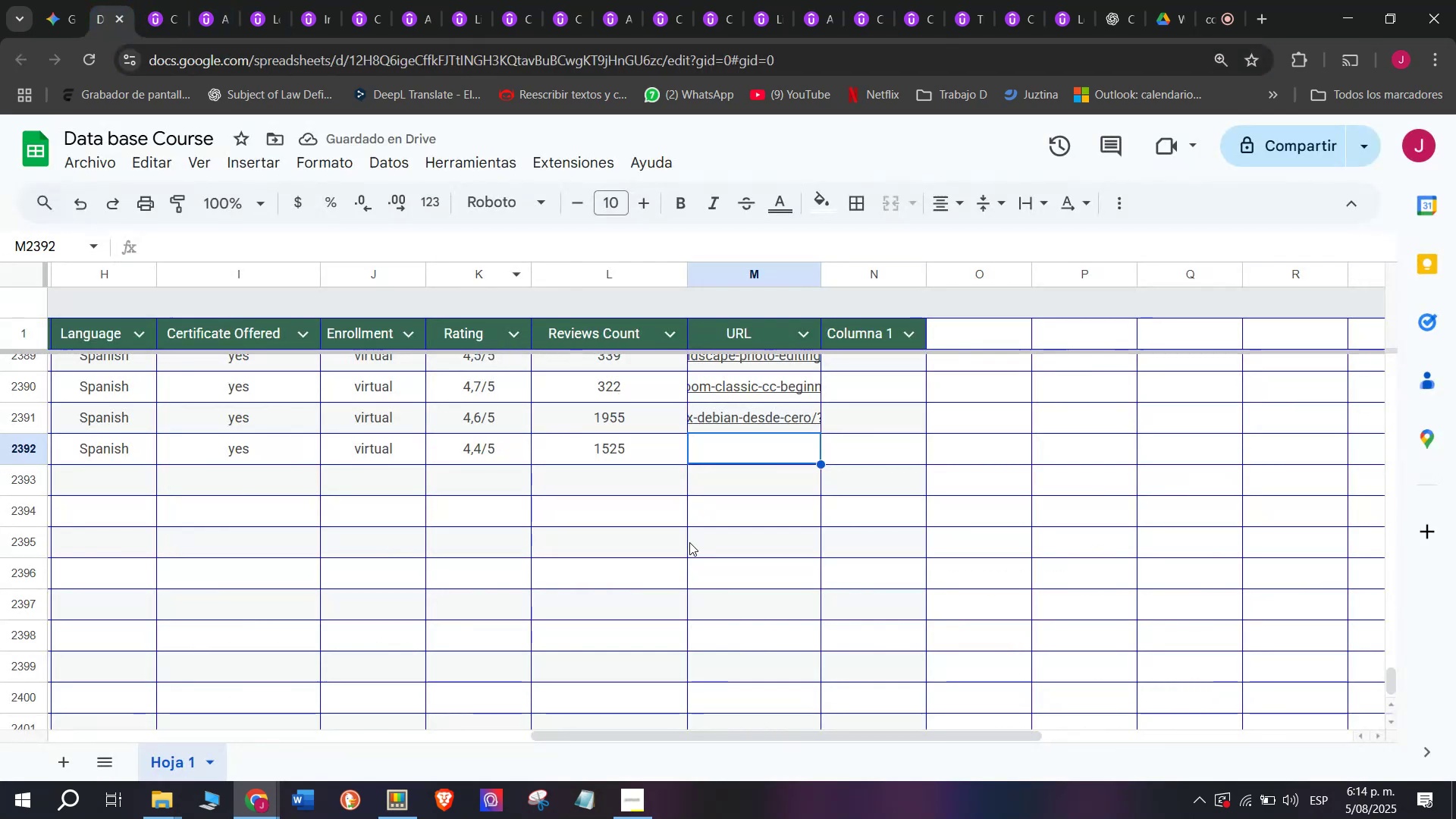 
key(Control+V)
 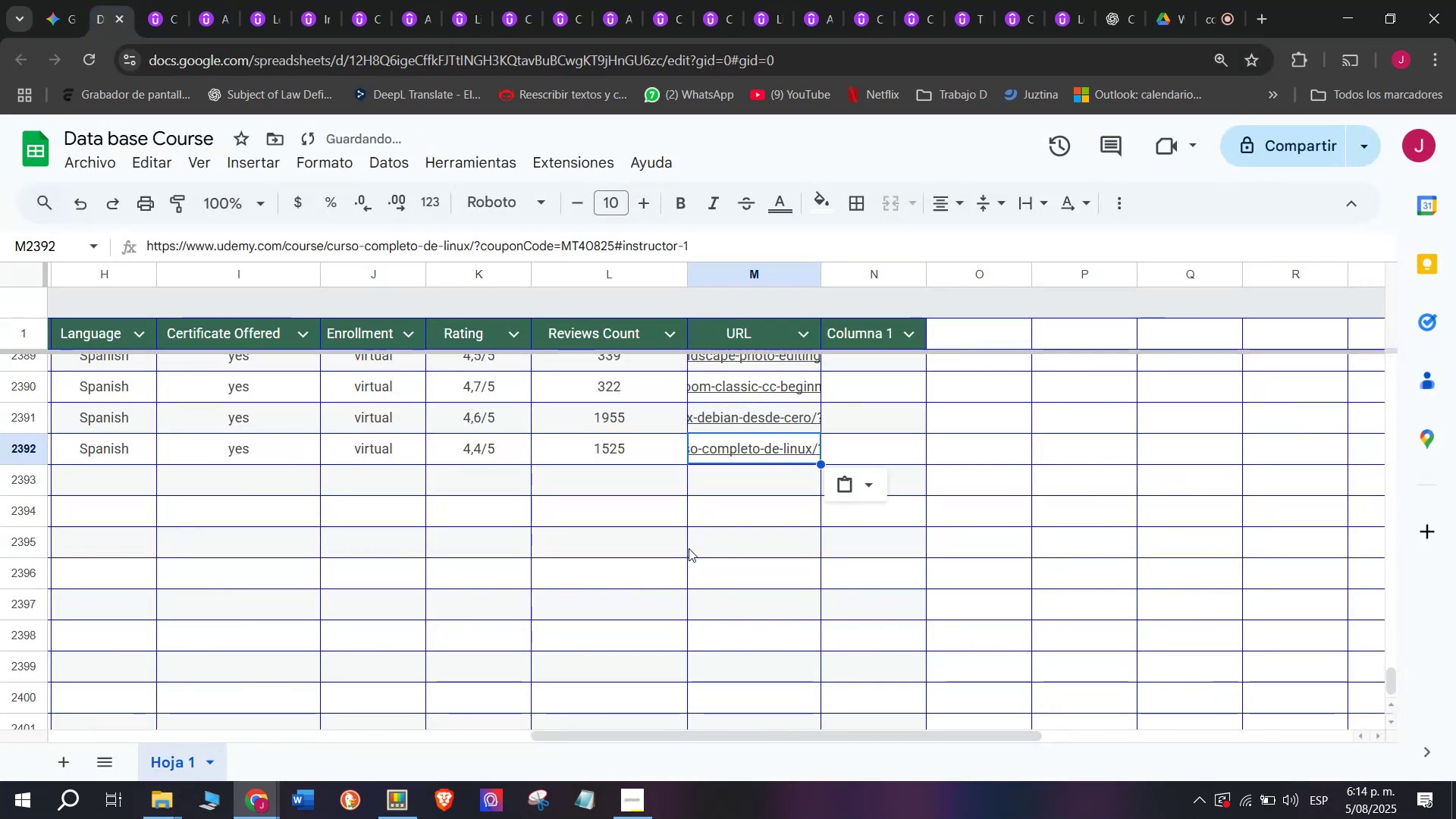 
scroll: coordinate [156, 474], scroll_direction: up, amount: 3.0
 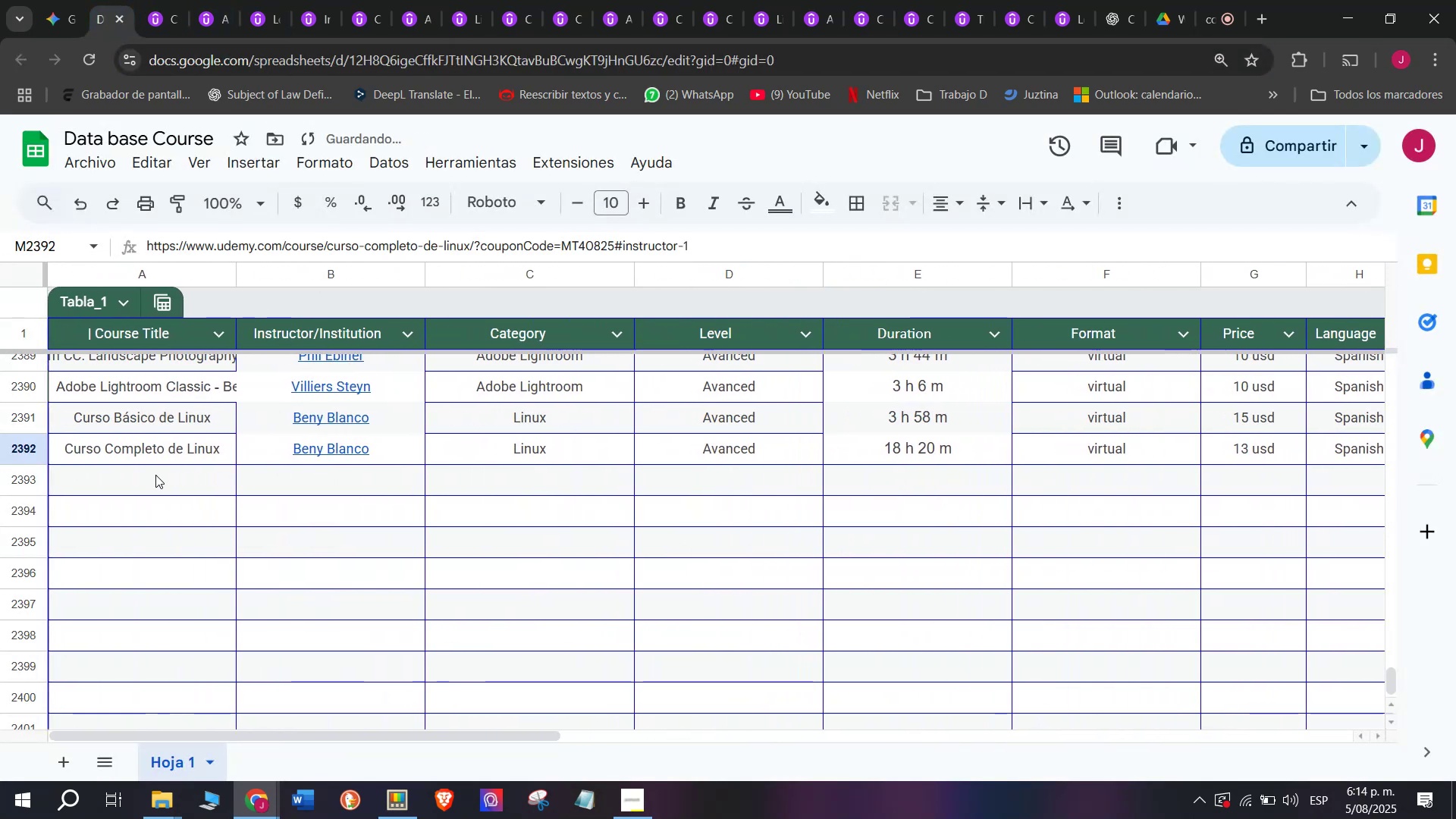 
left_click([155, 475])
 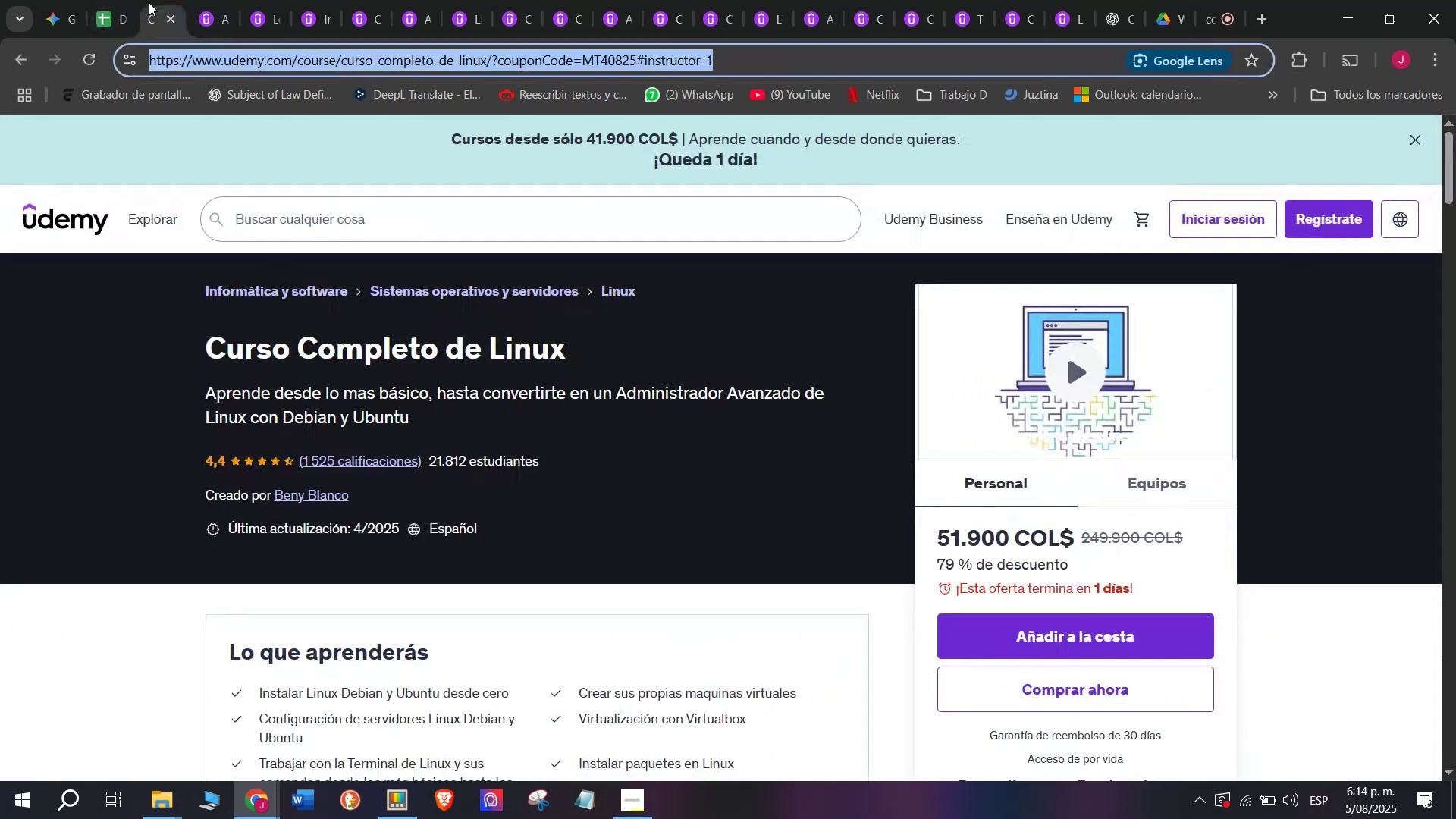 
double_click([171, 14])
 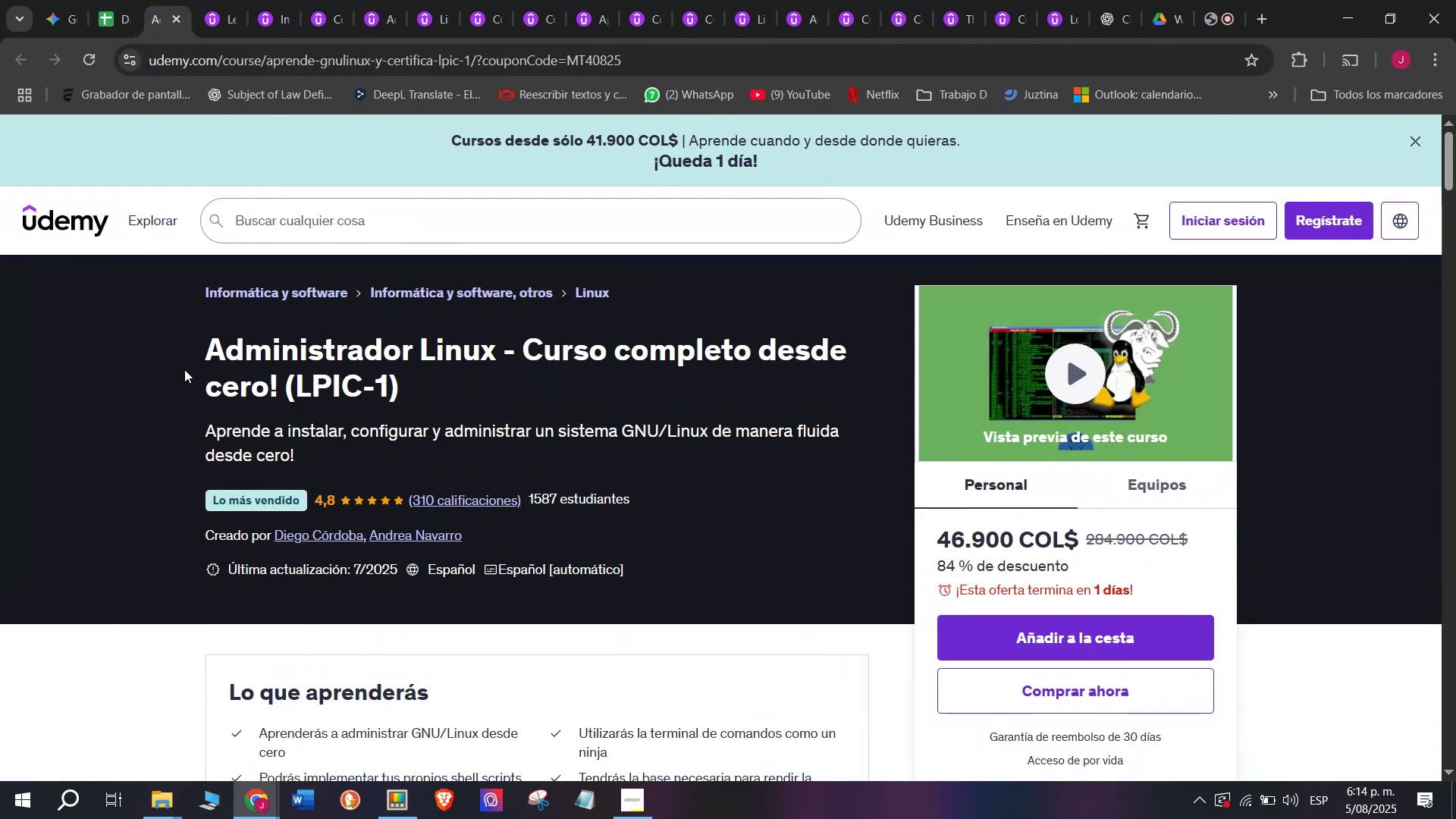 
left_click_drag(start_coordinate=[198, 350], to_coordinate=[472, 375])
 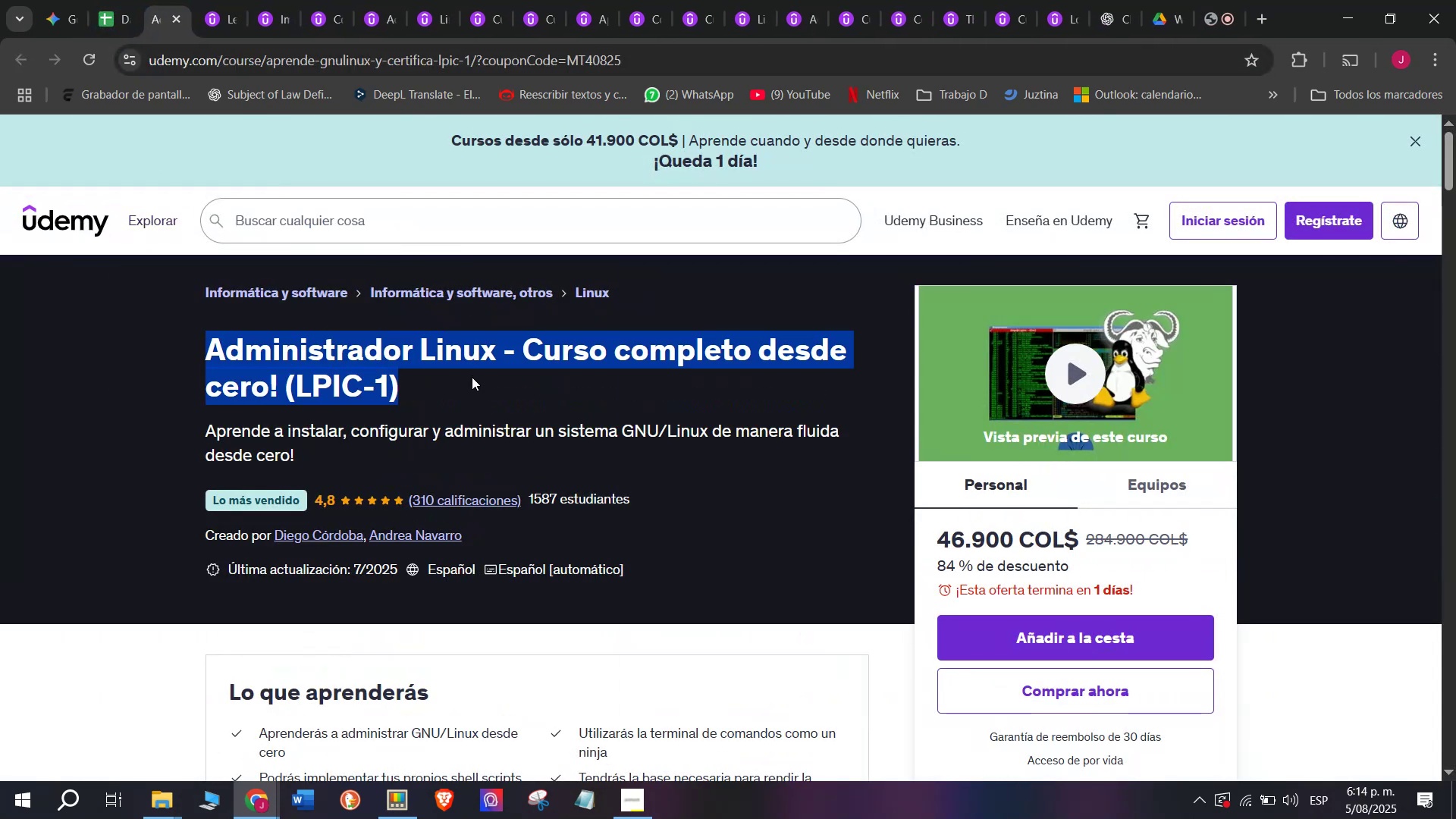 
key(Break)
 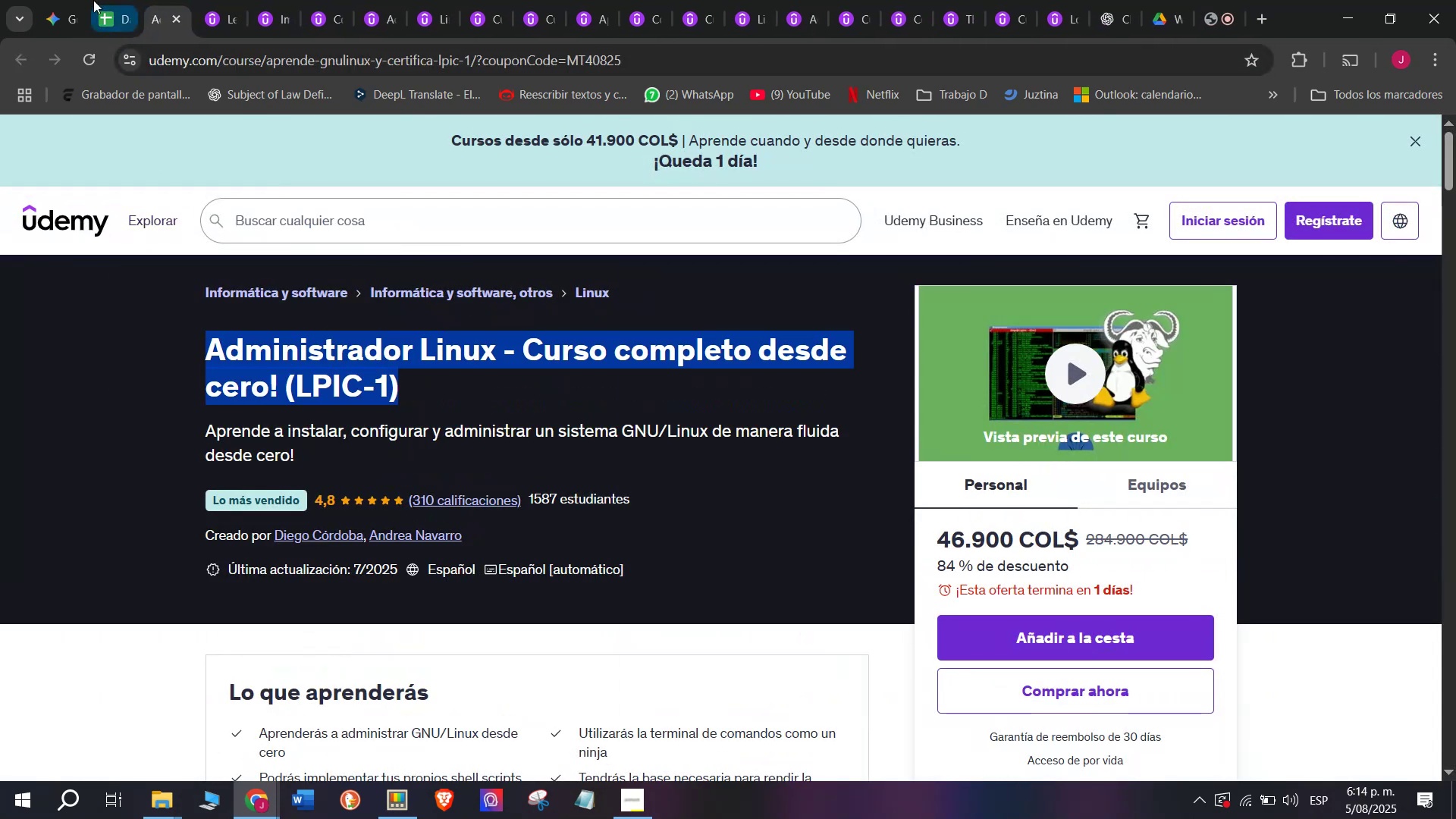 
key(Control+ControlLeft)
 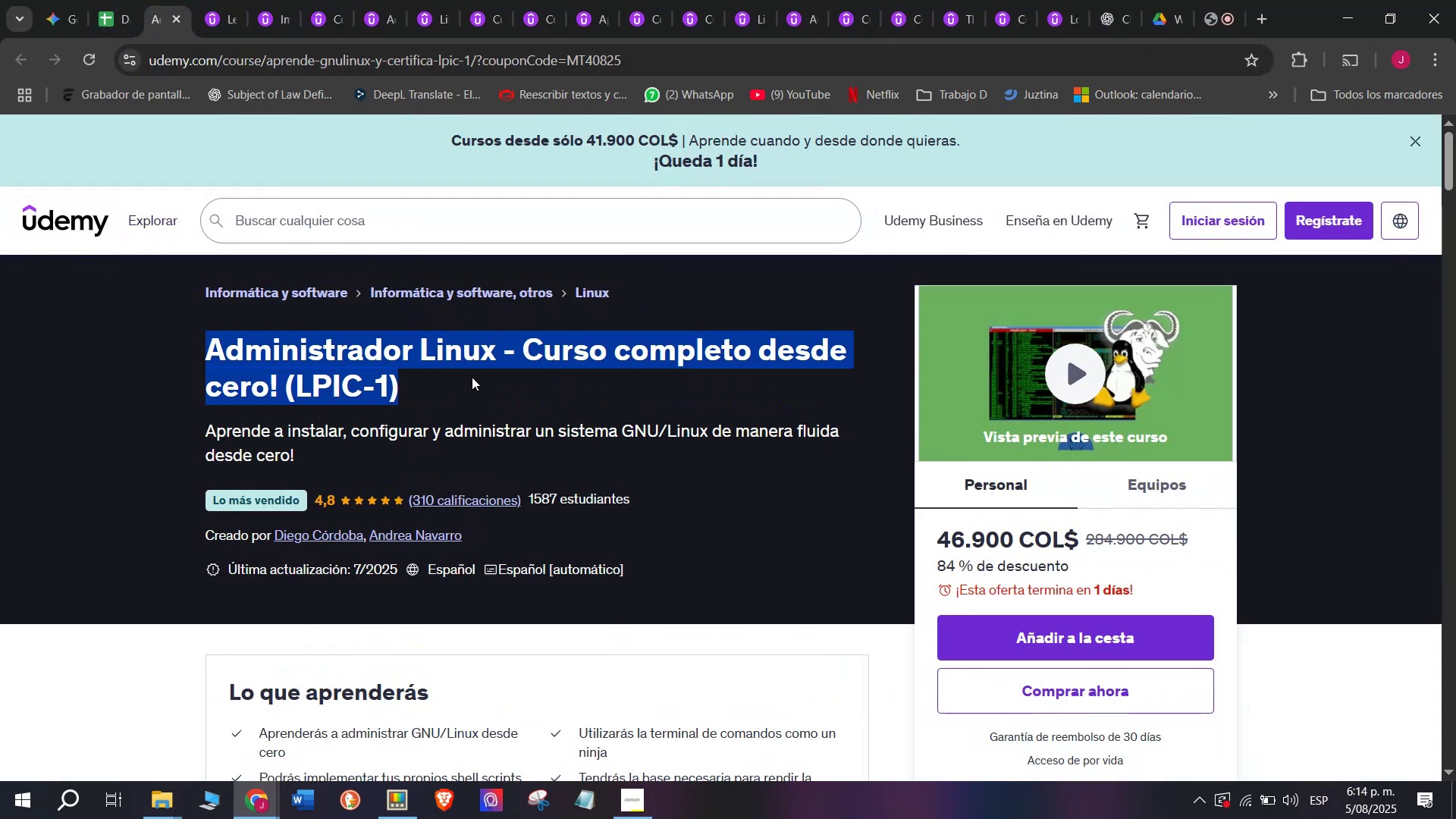 
key(Control+C)
 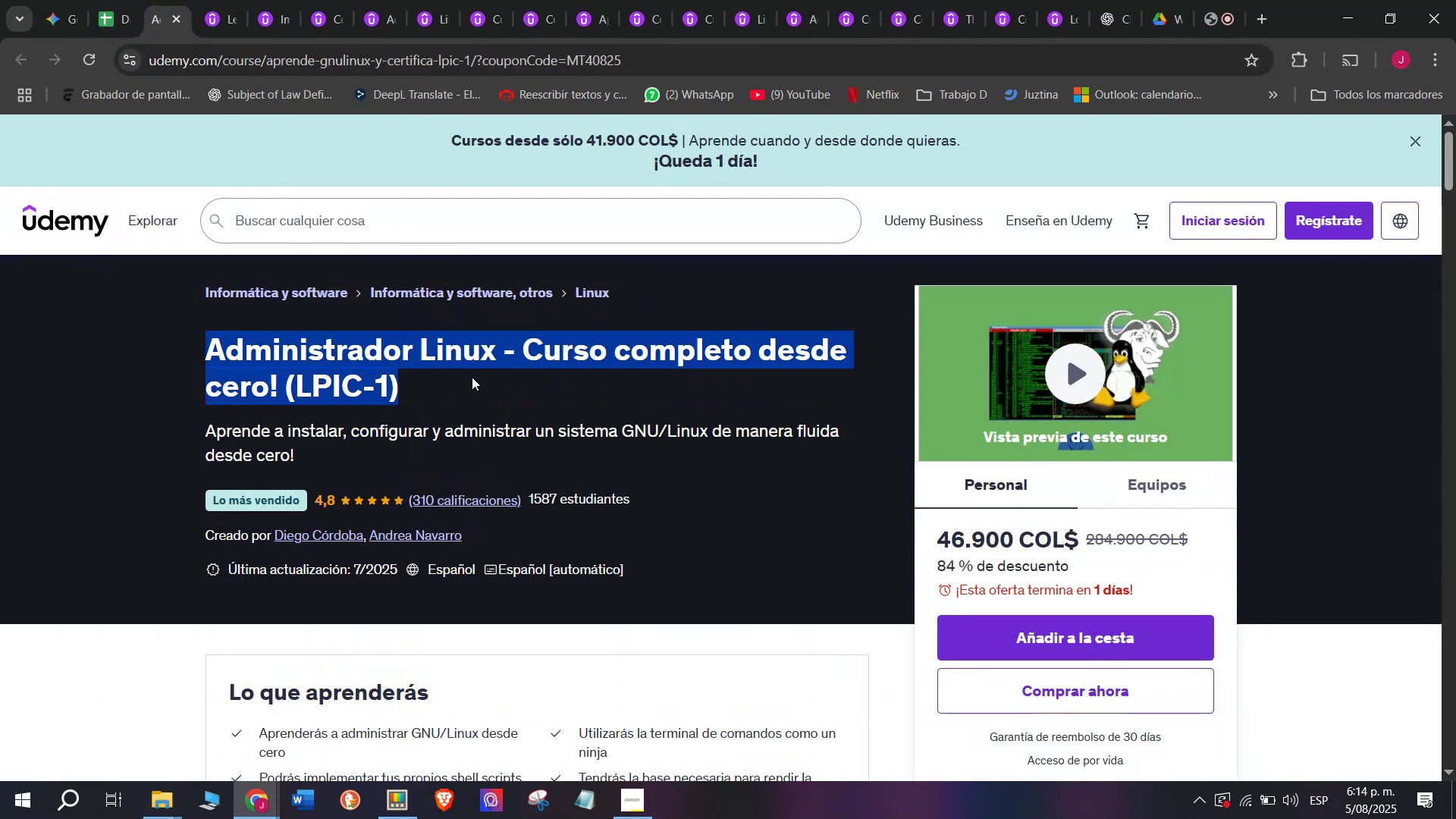 
key(Control+ControlLeft)
 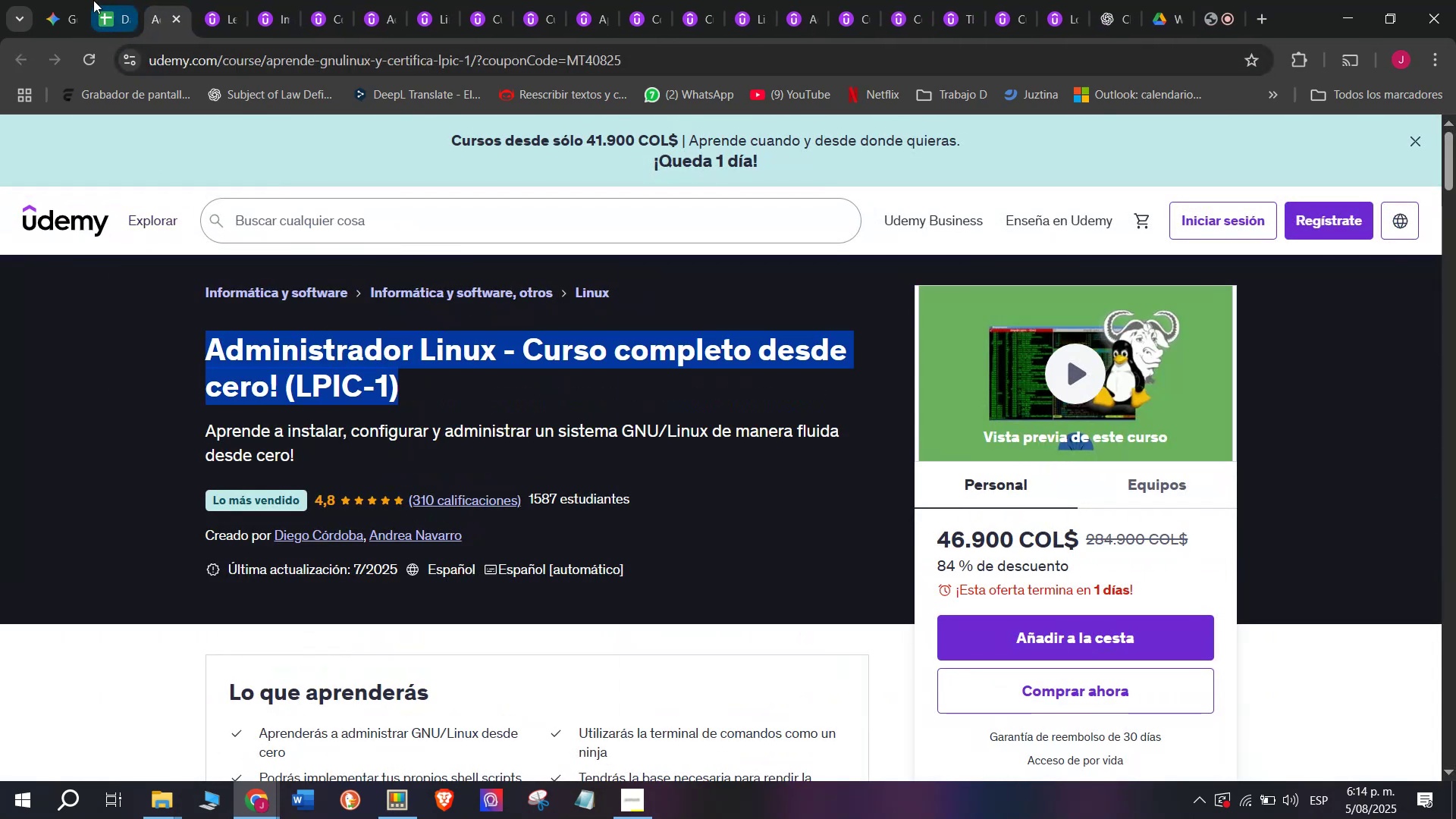 
key(Break)
 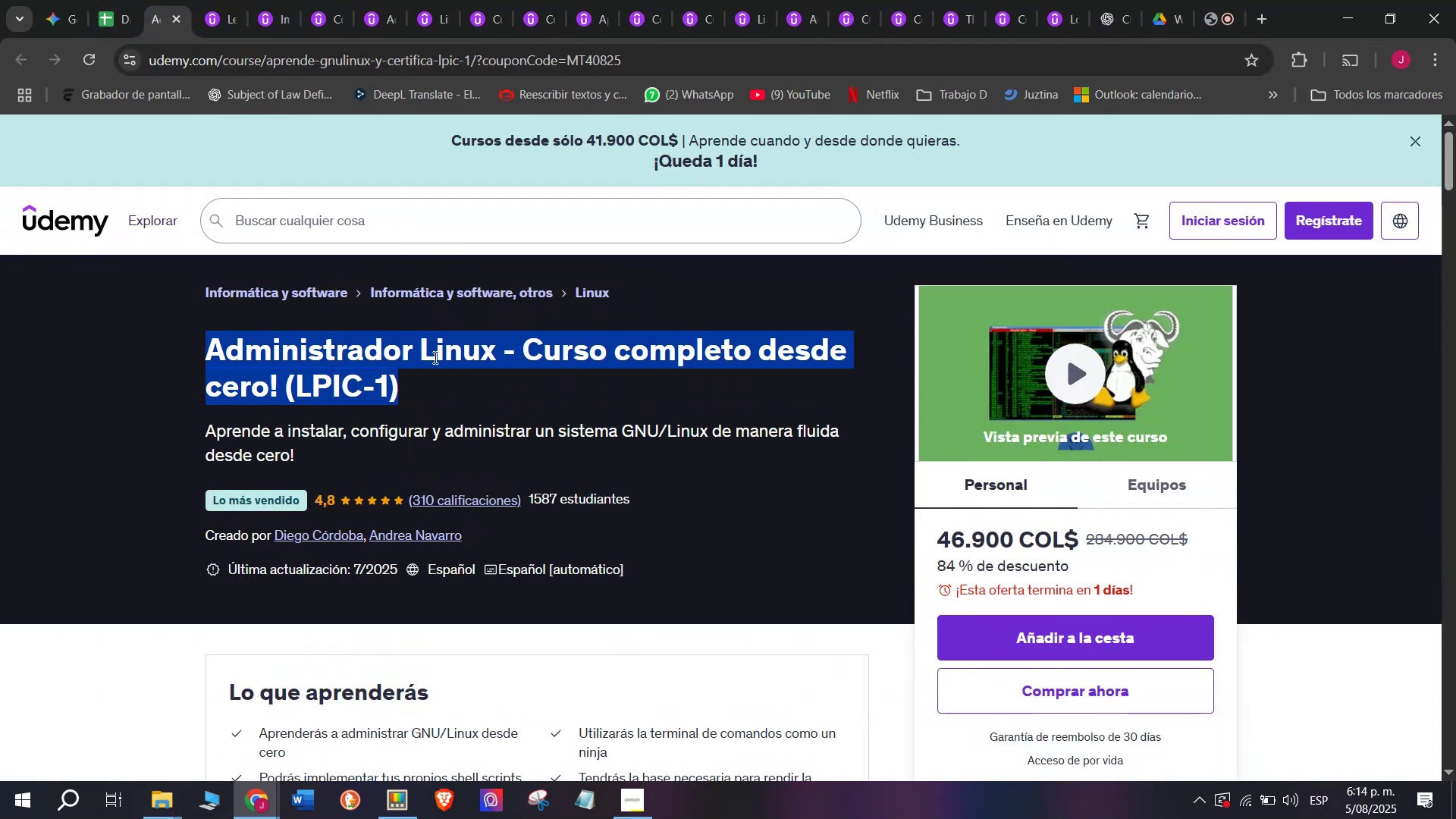 
key(Control+C)
 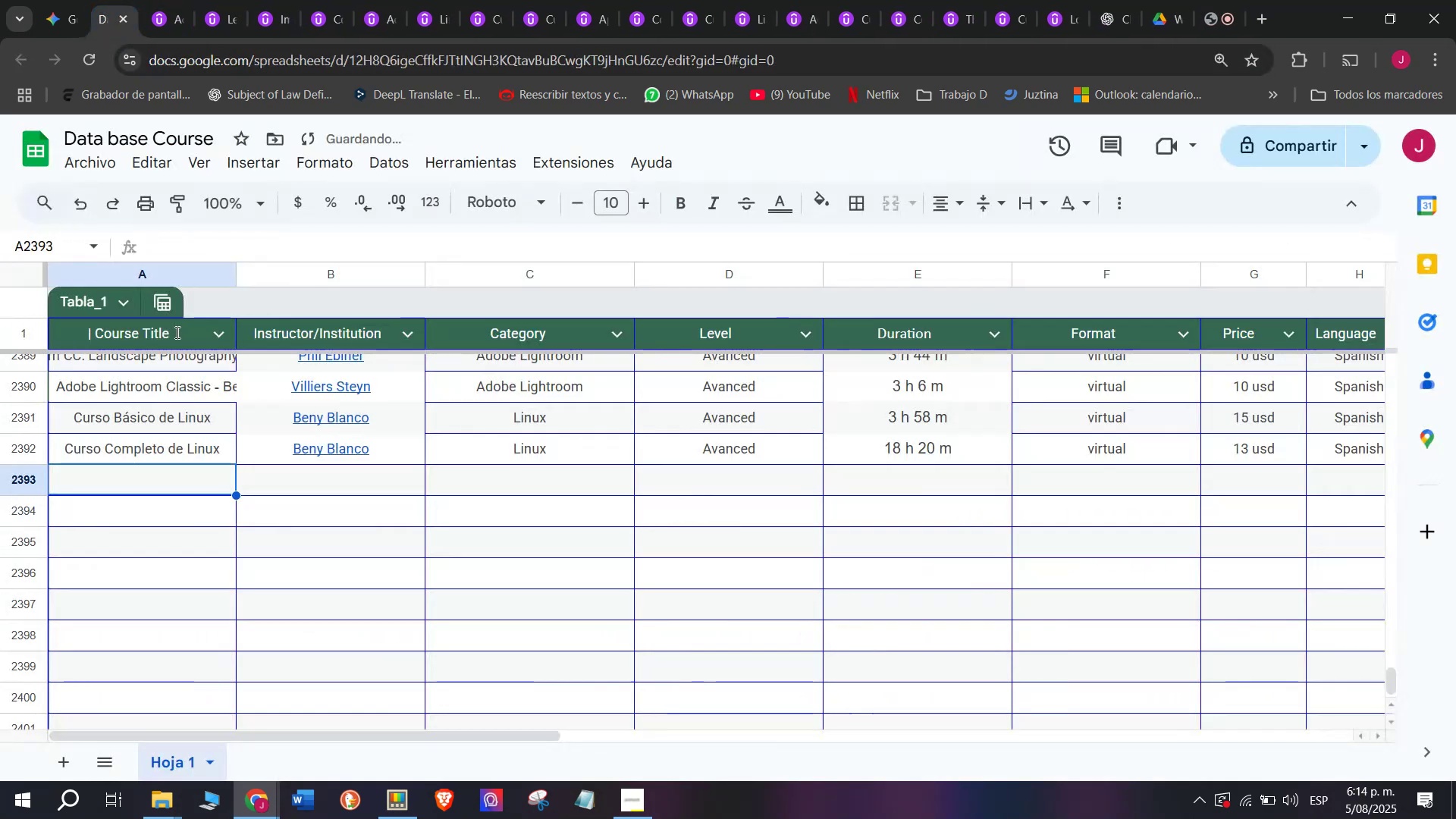 
key(Control+ControlLeft)
 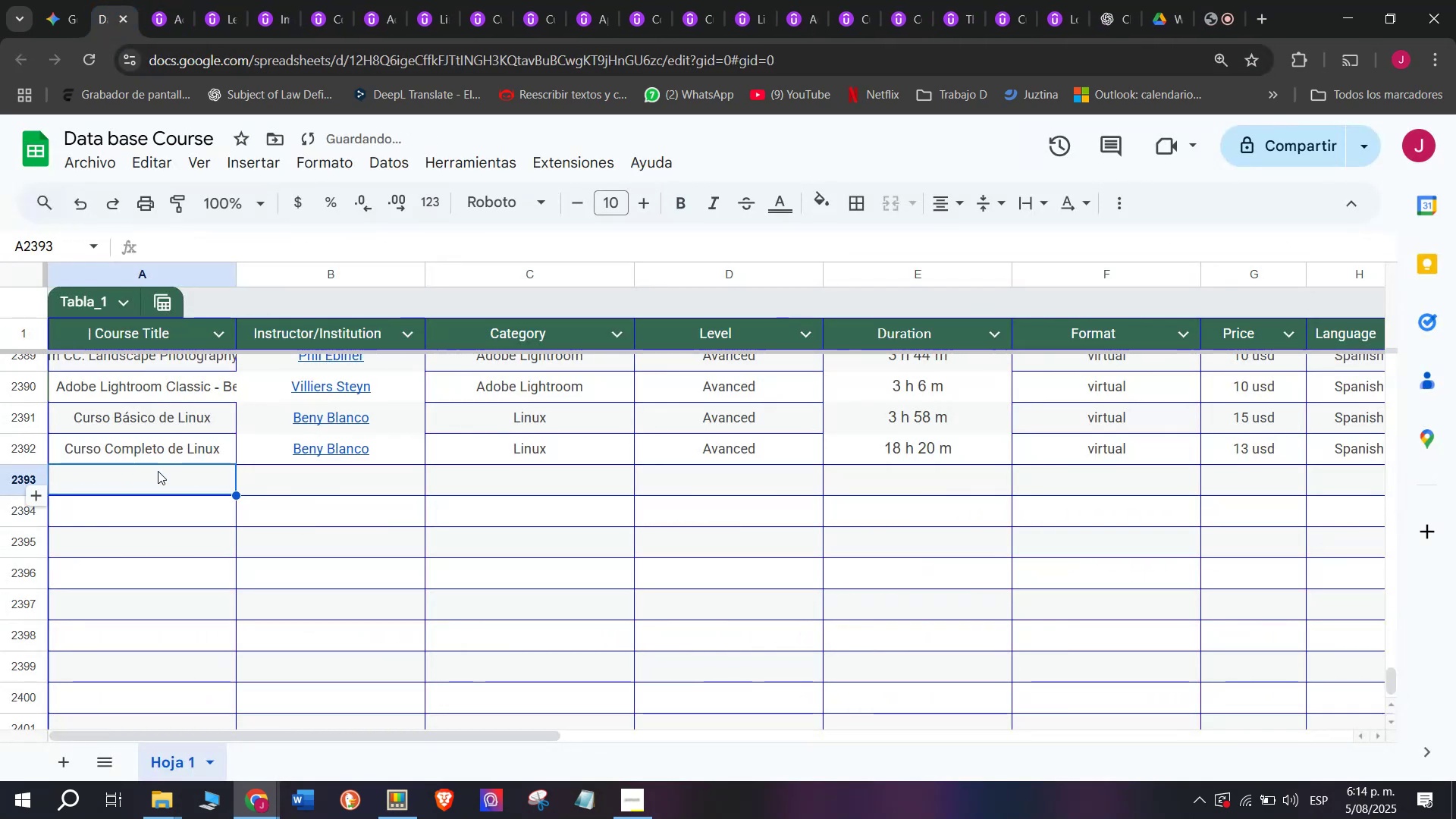 
key(Z)
 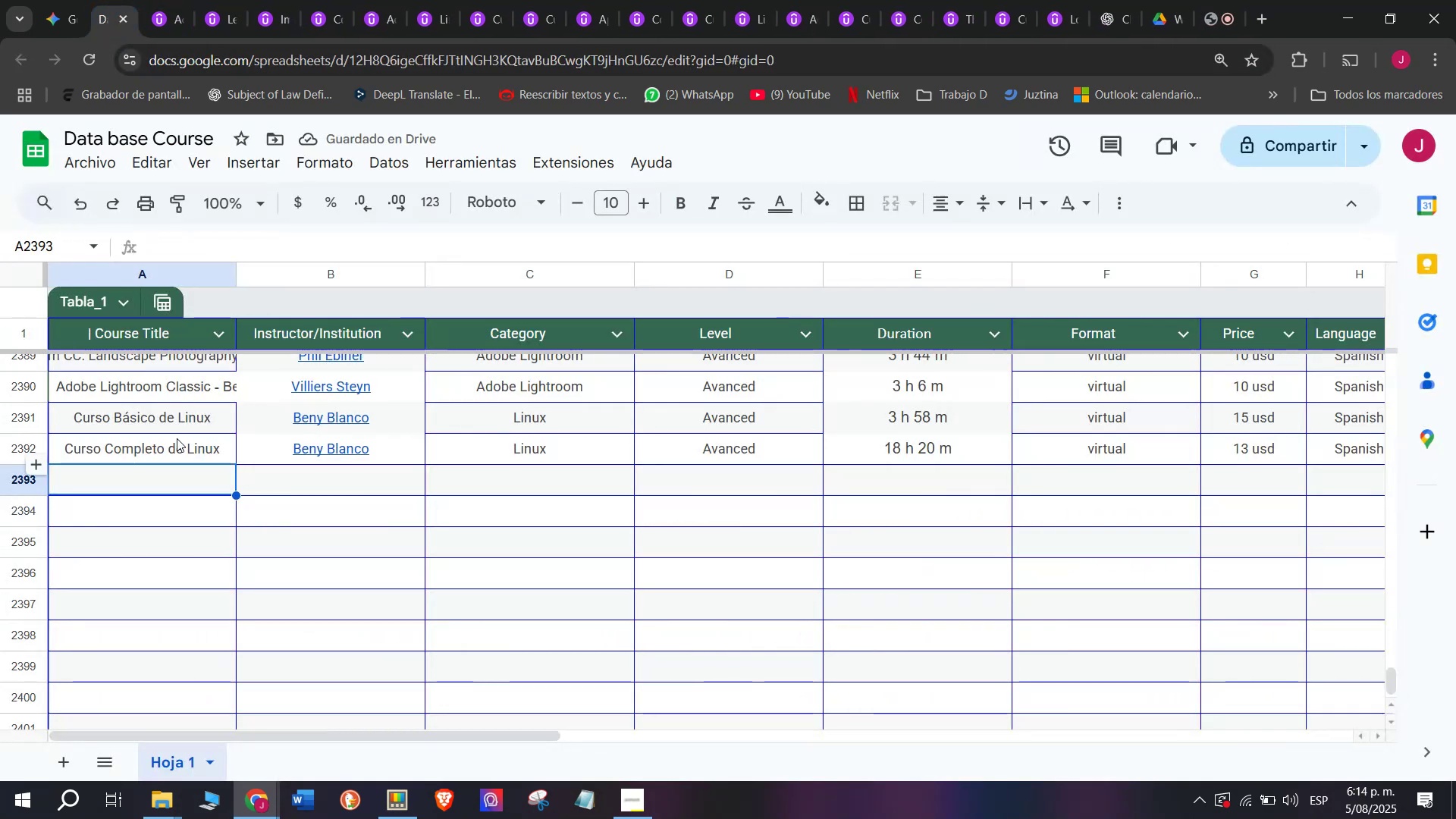 
key(Control+V)
 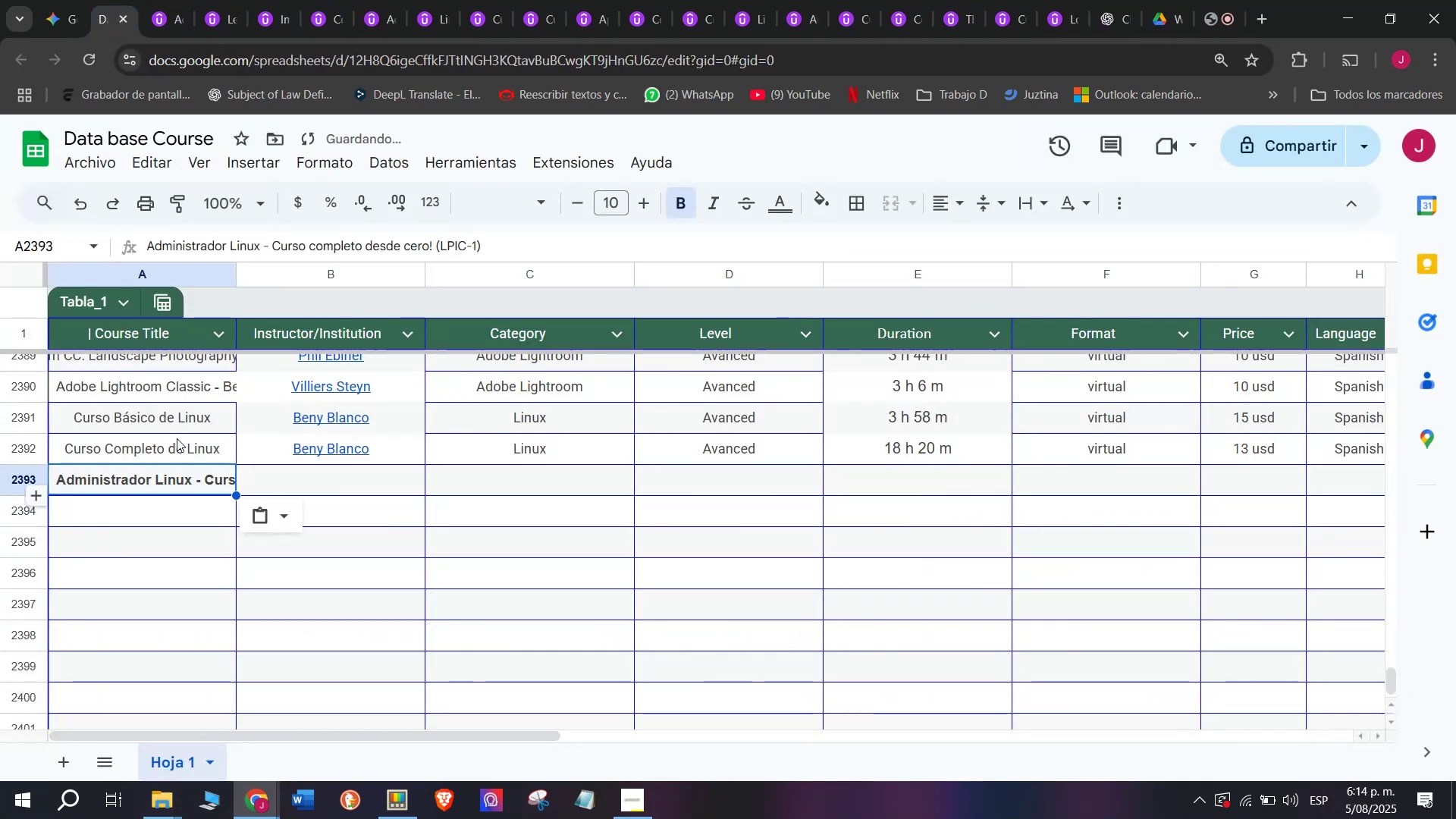 
key(Shift+ShiftLeft)
 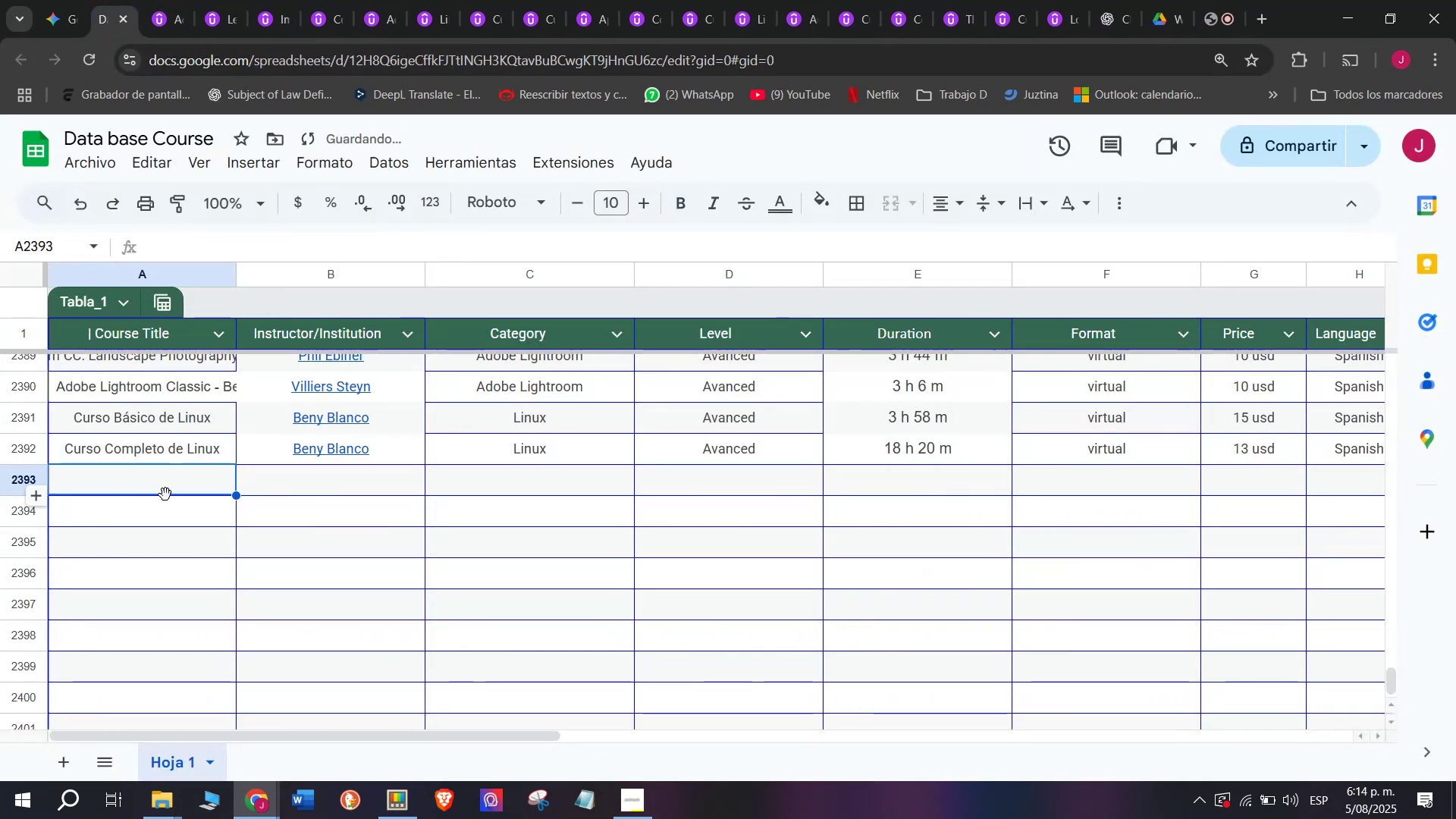 
key(Control+Shift+ControlLeft)
 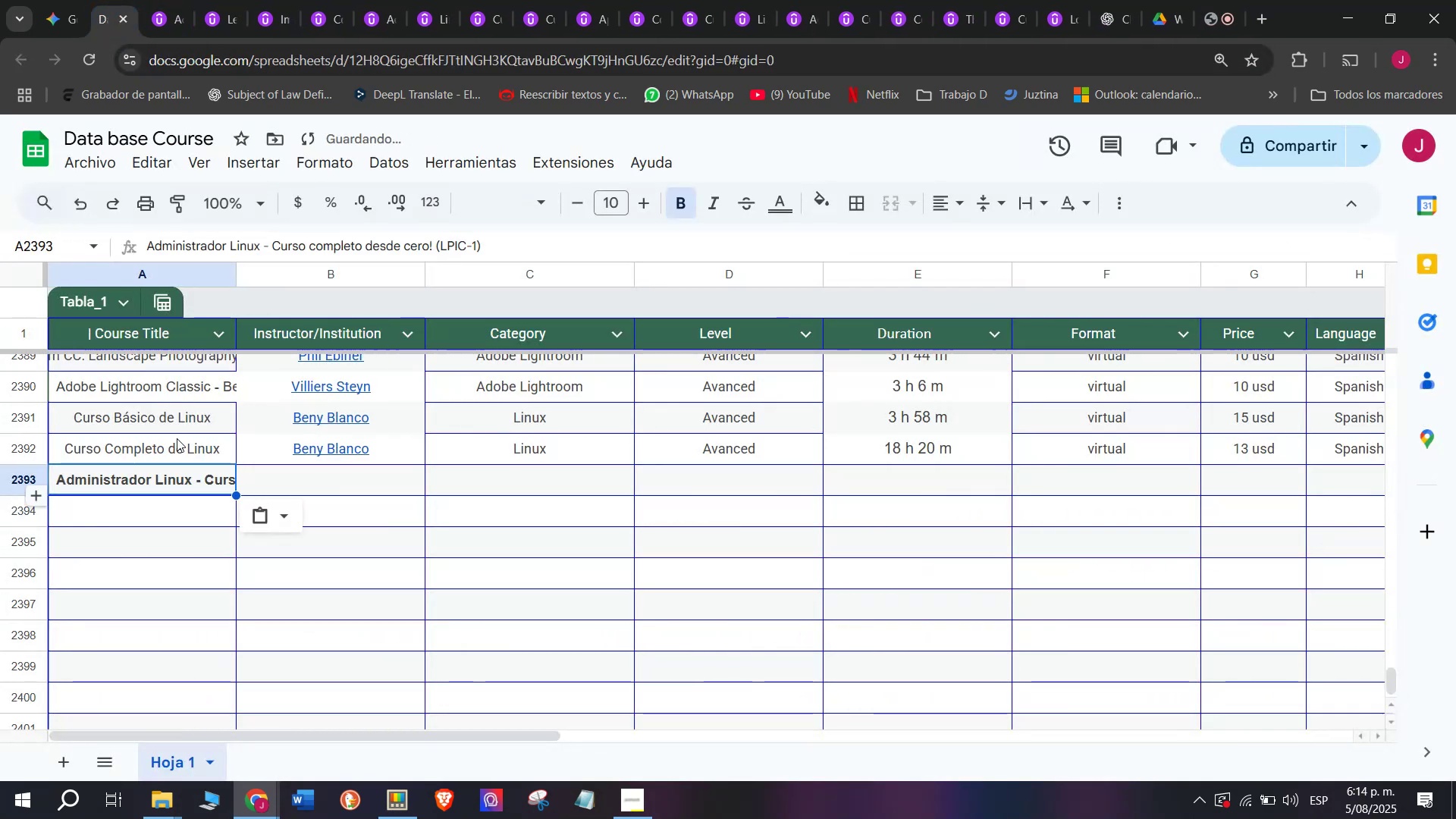 
key(Control+Shift+Z)
 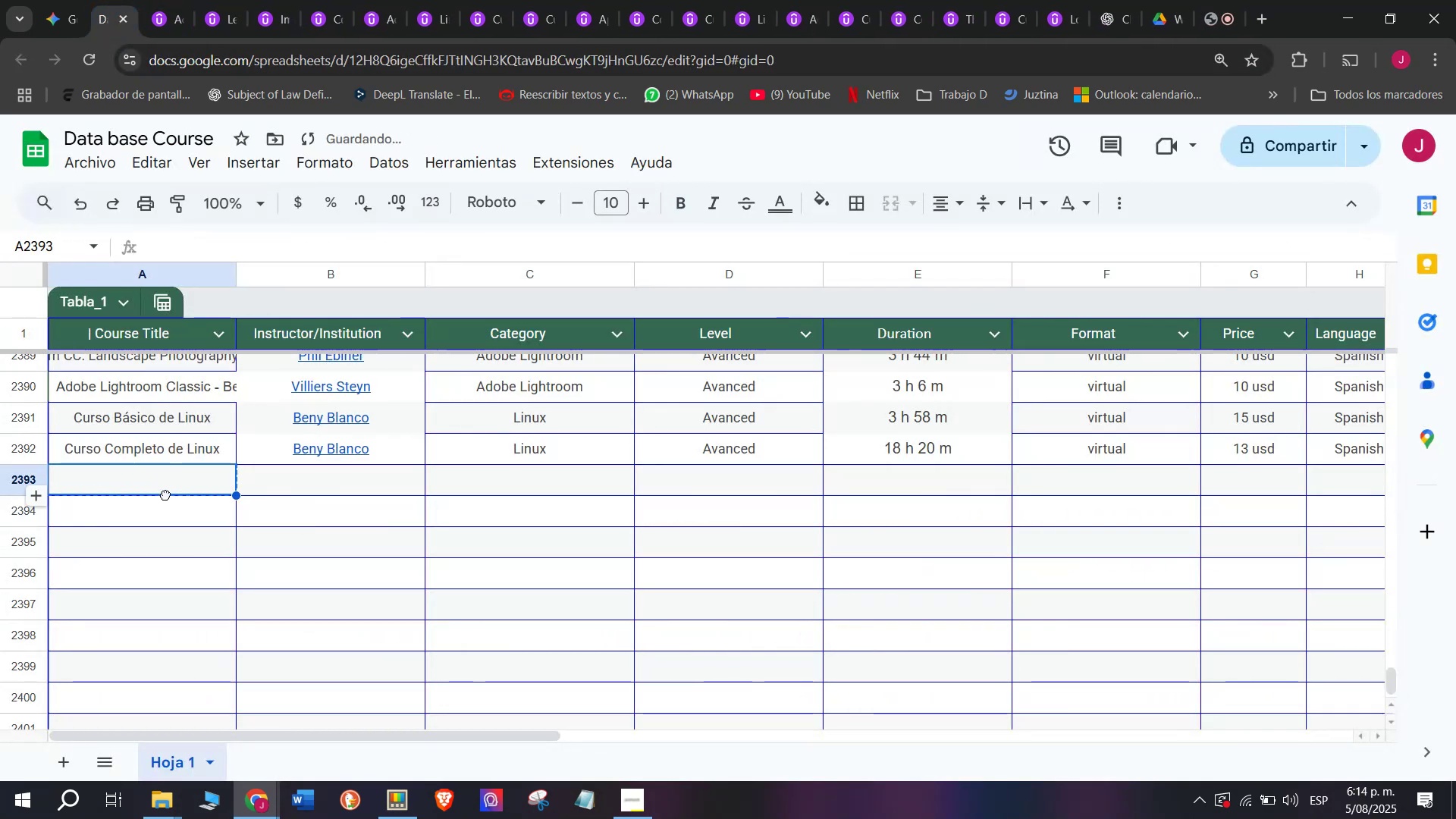 
double_click([165, 494])
 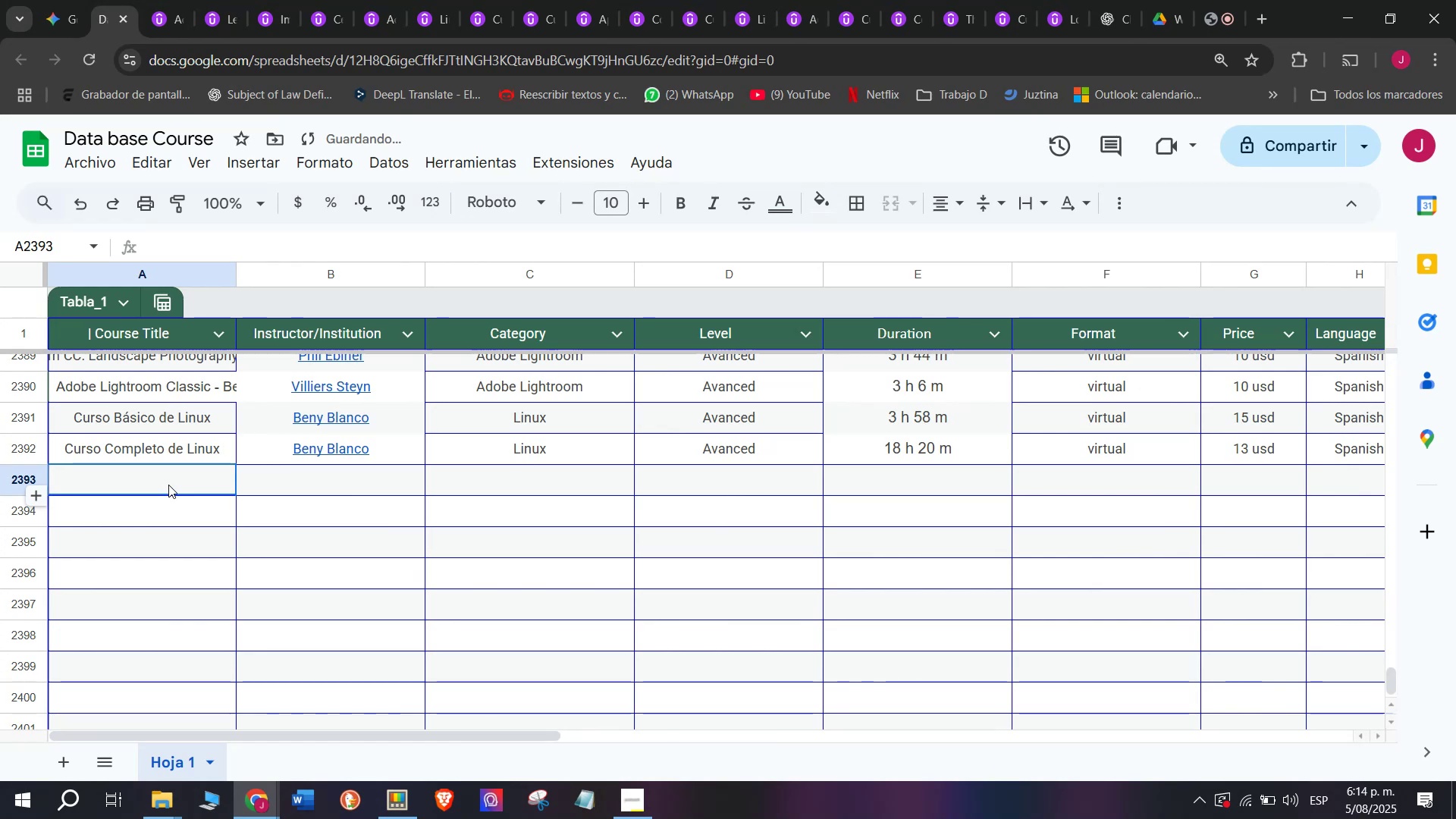 
triple_click([168, 485])
 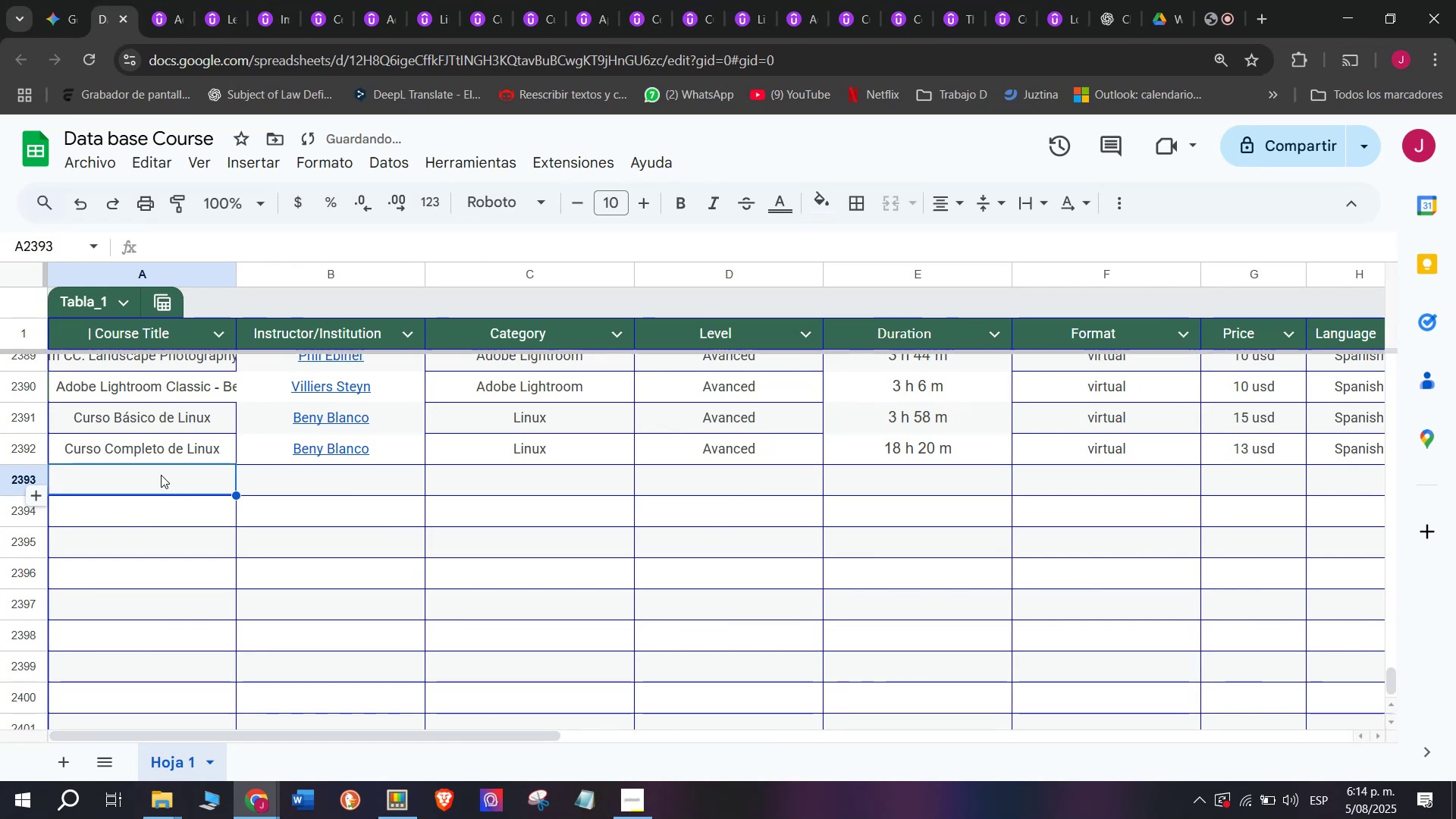 
key(Z)
 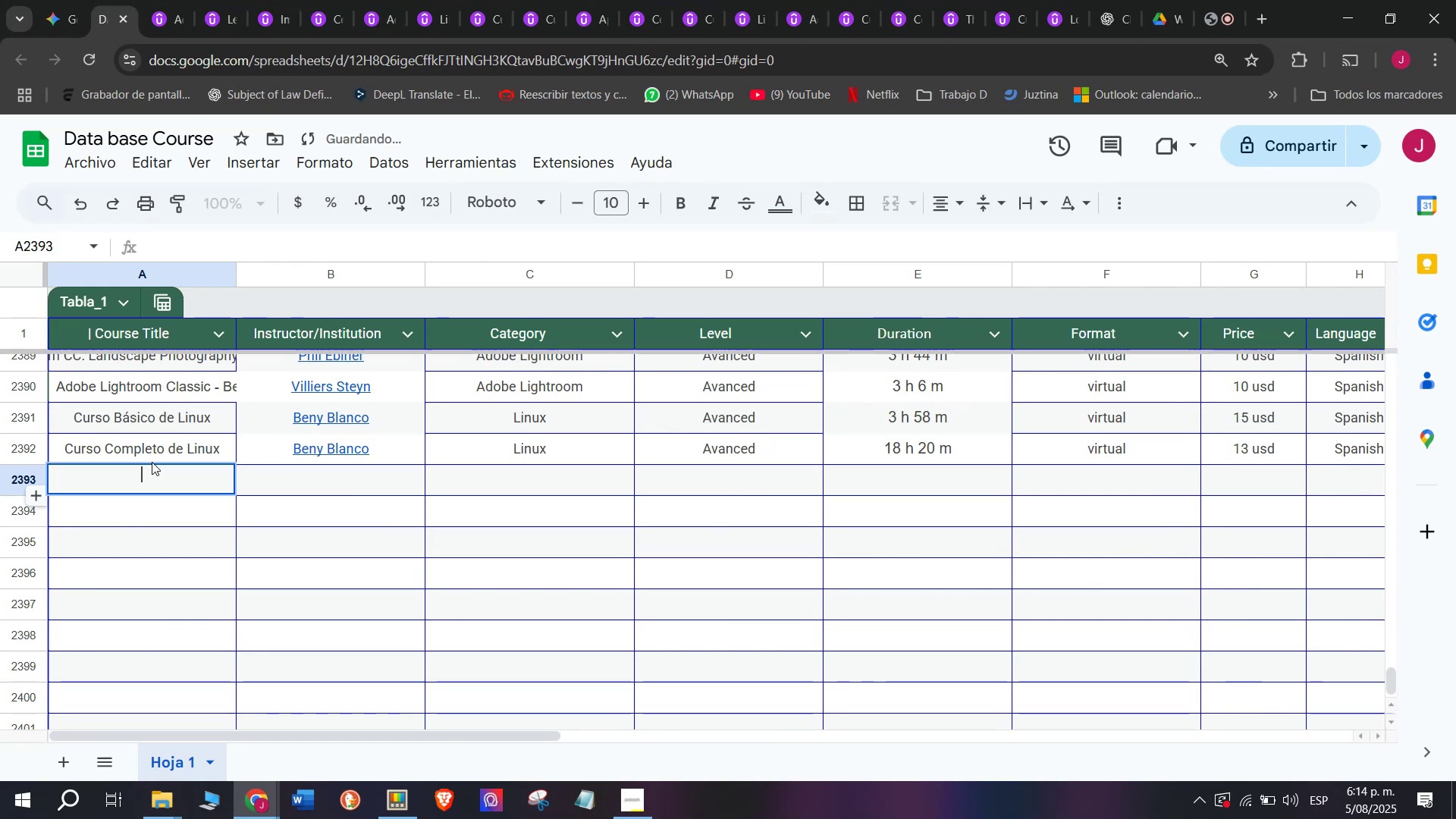 
key(Control+ControlLeft)
 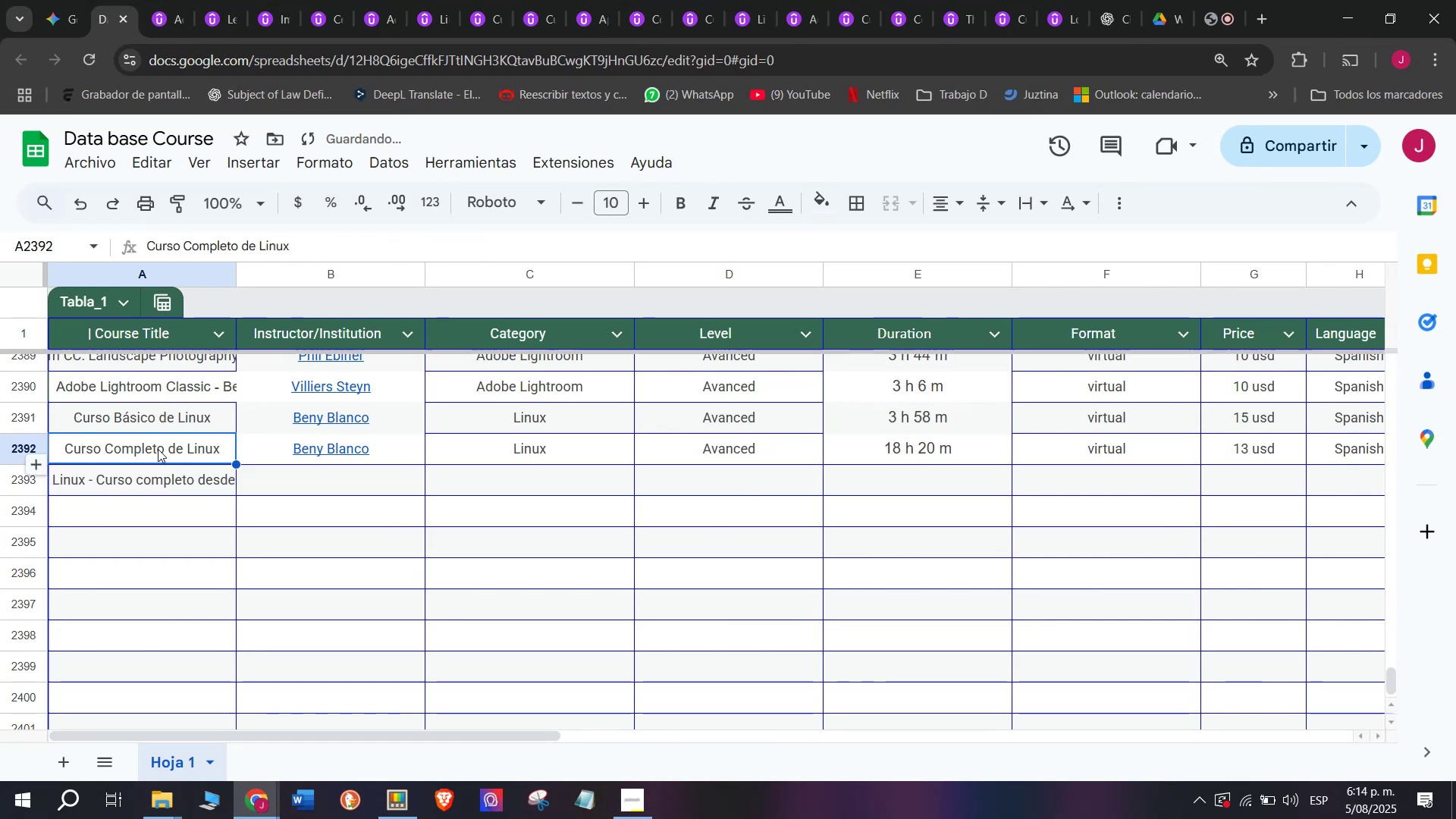 
key(Control+V)
 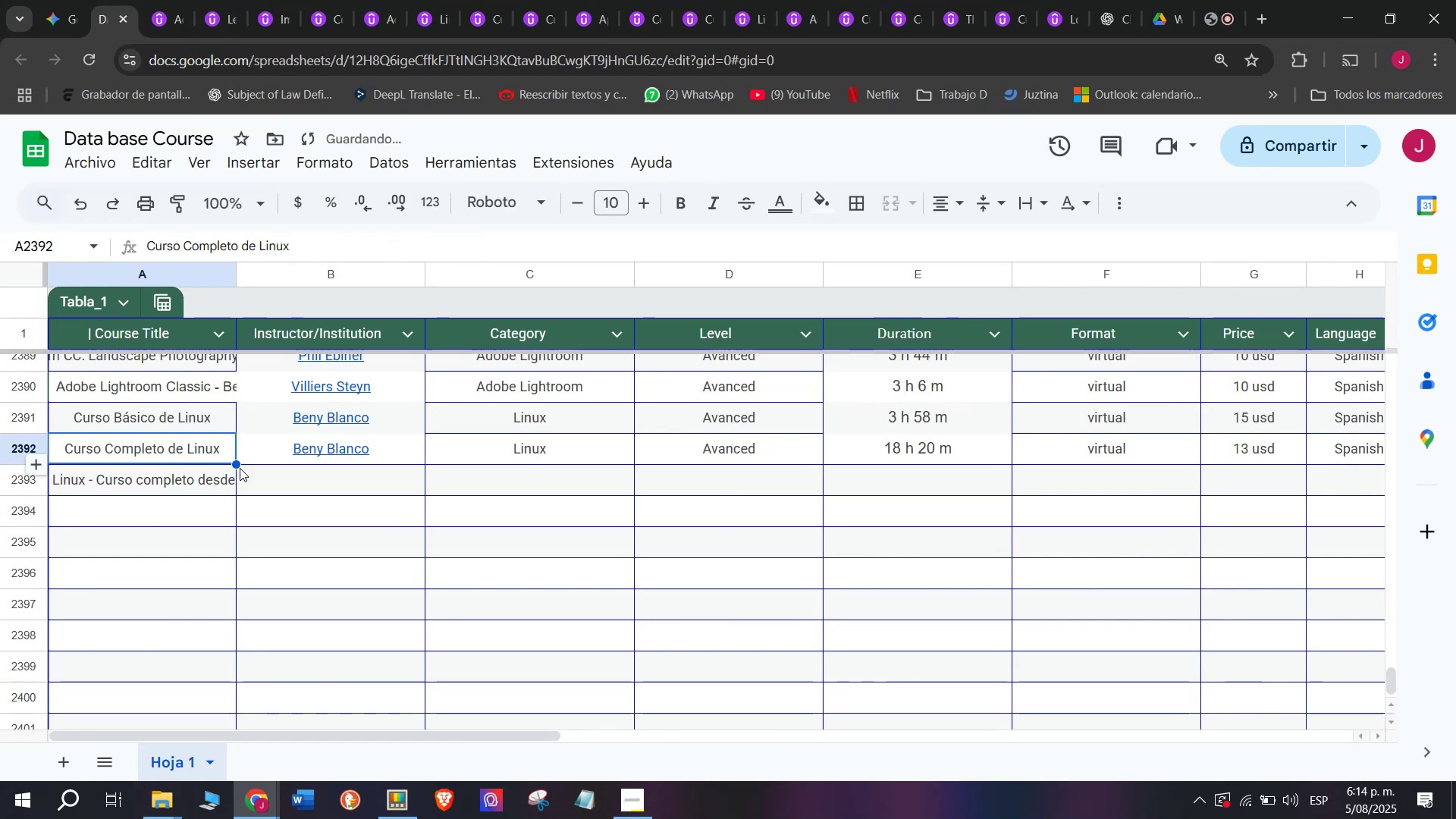 
double_click([255, 472])
 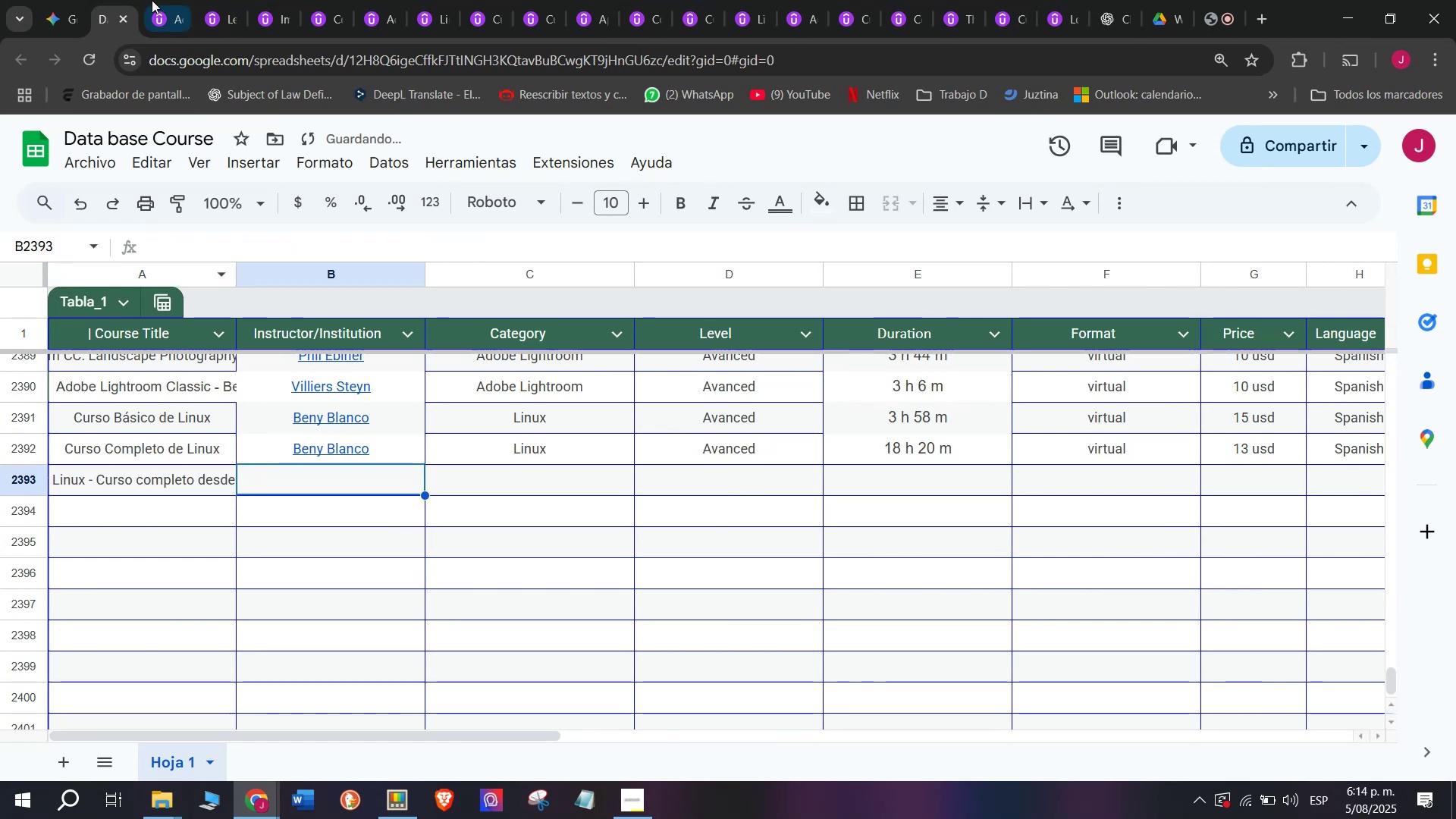 
left_click([152, 0])
 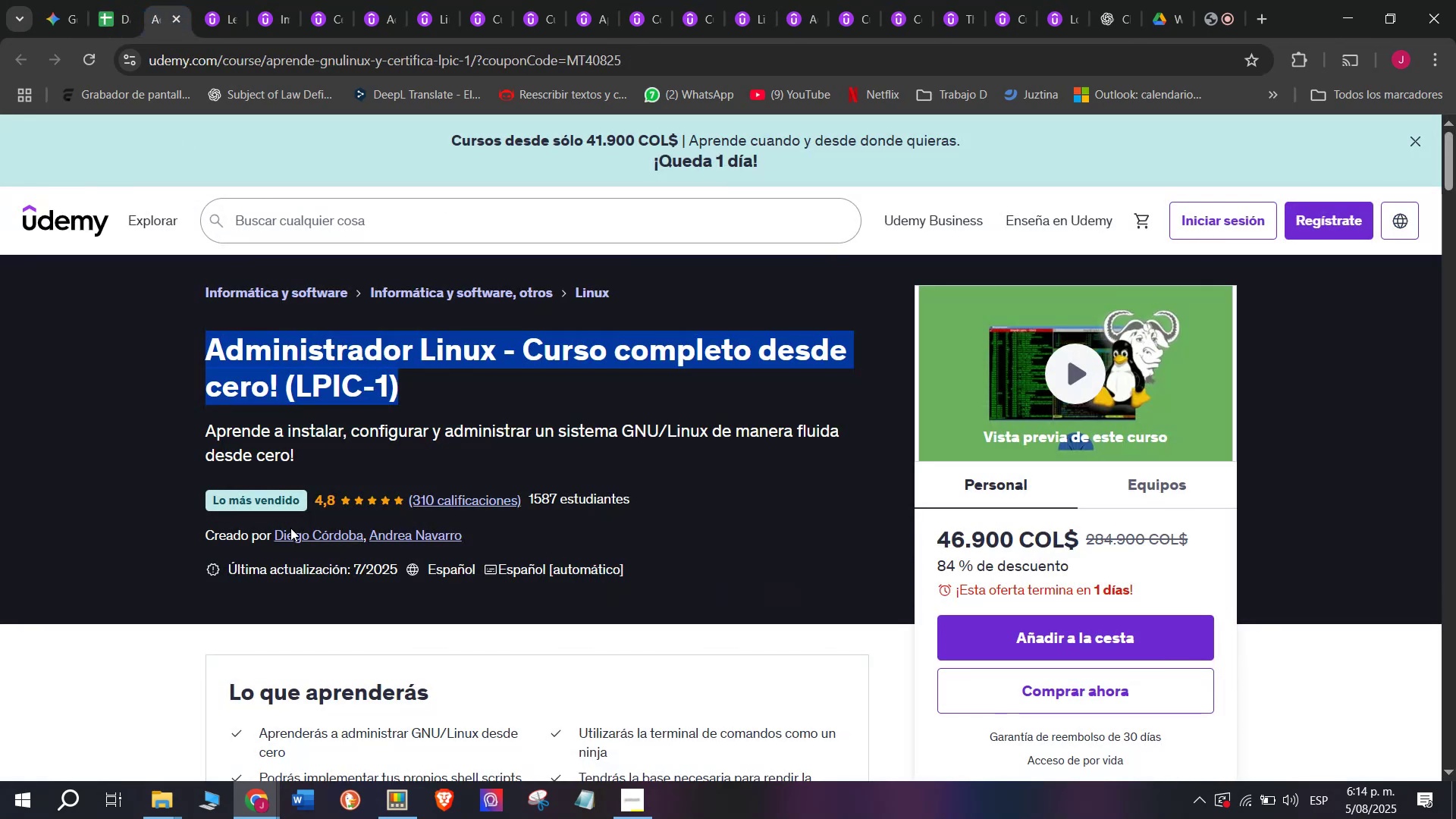 
left_click([296, 535])
 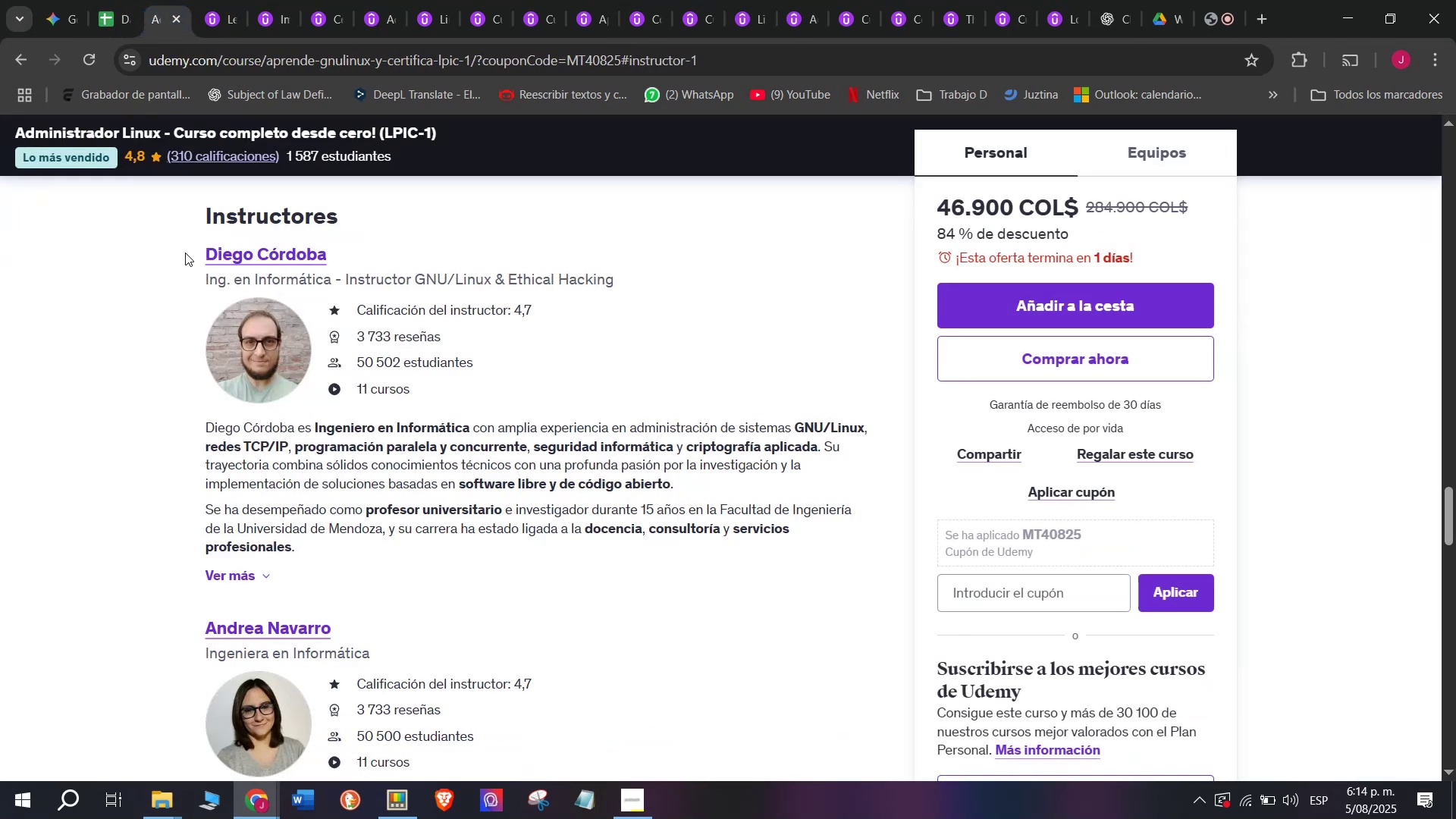 
left_click_drag(start_coordinate=[185, 250], to_coordinate=[368, 240])
 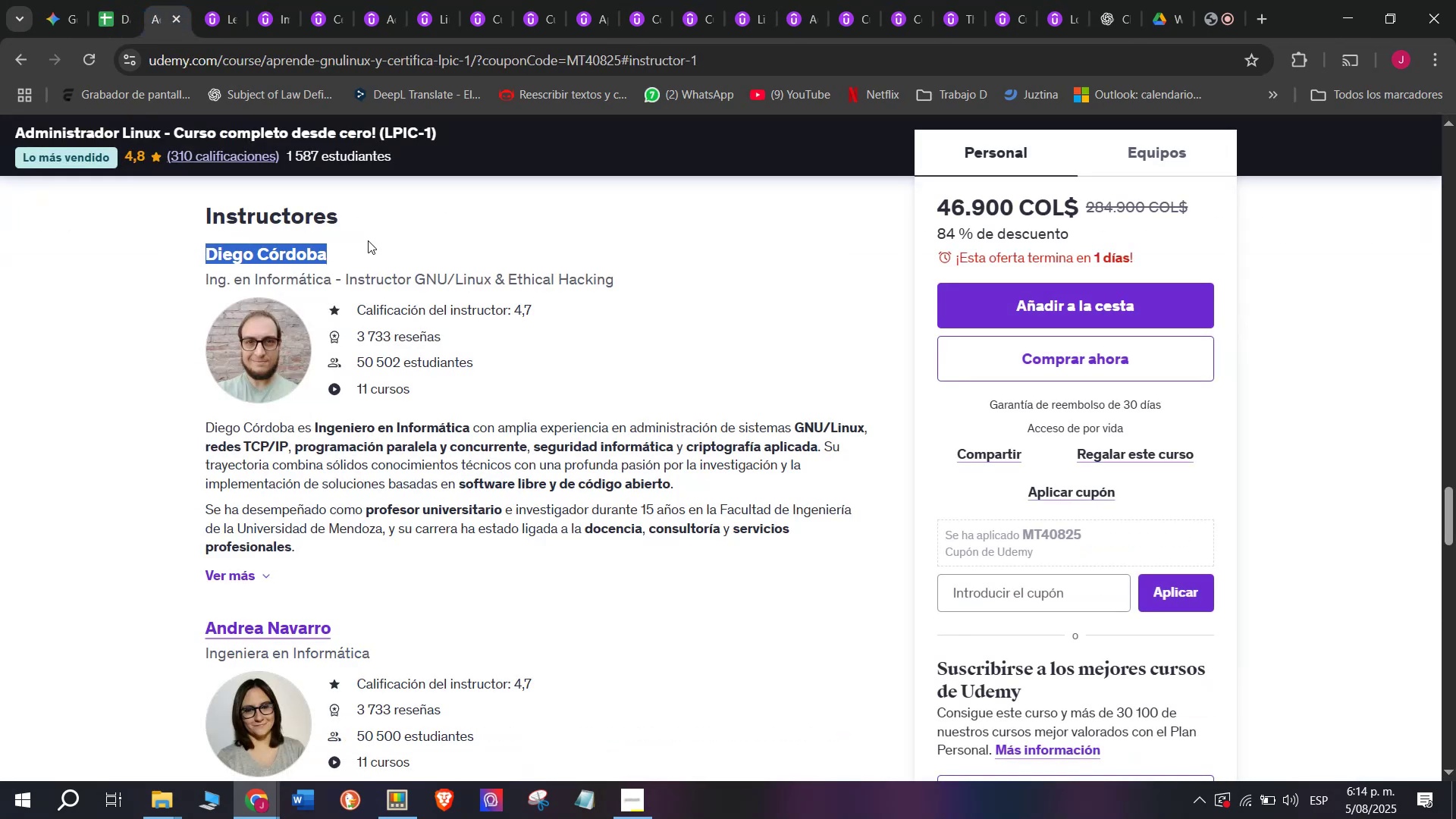 
key(Break)
 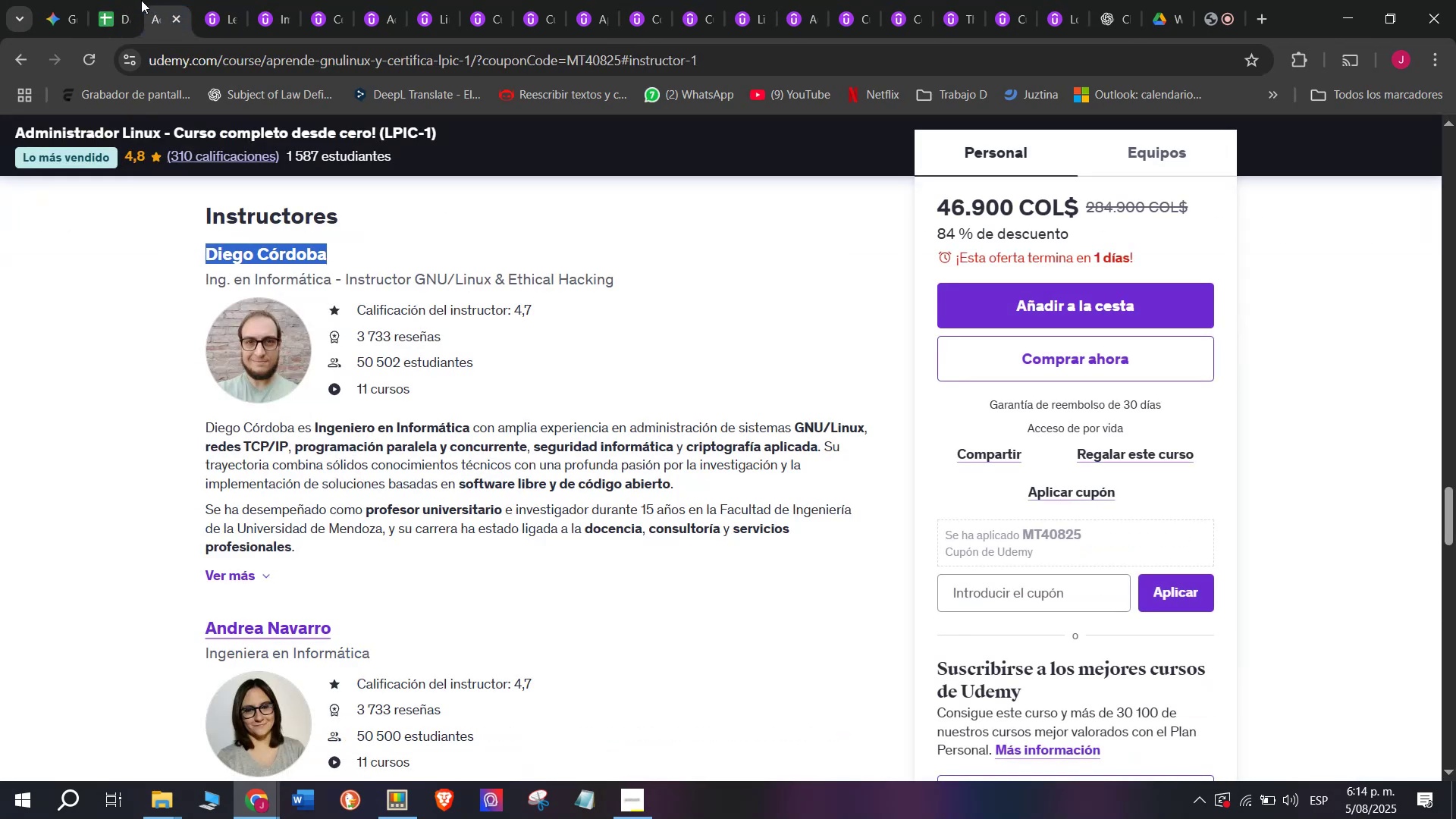 
key(Control+ControlLeft)
 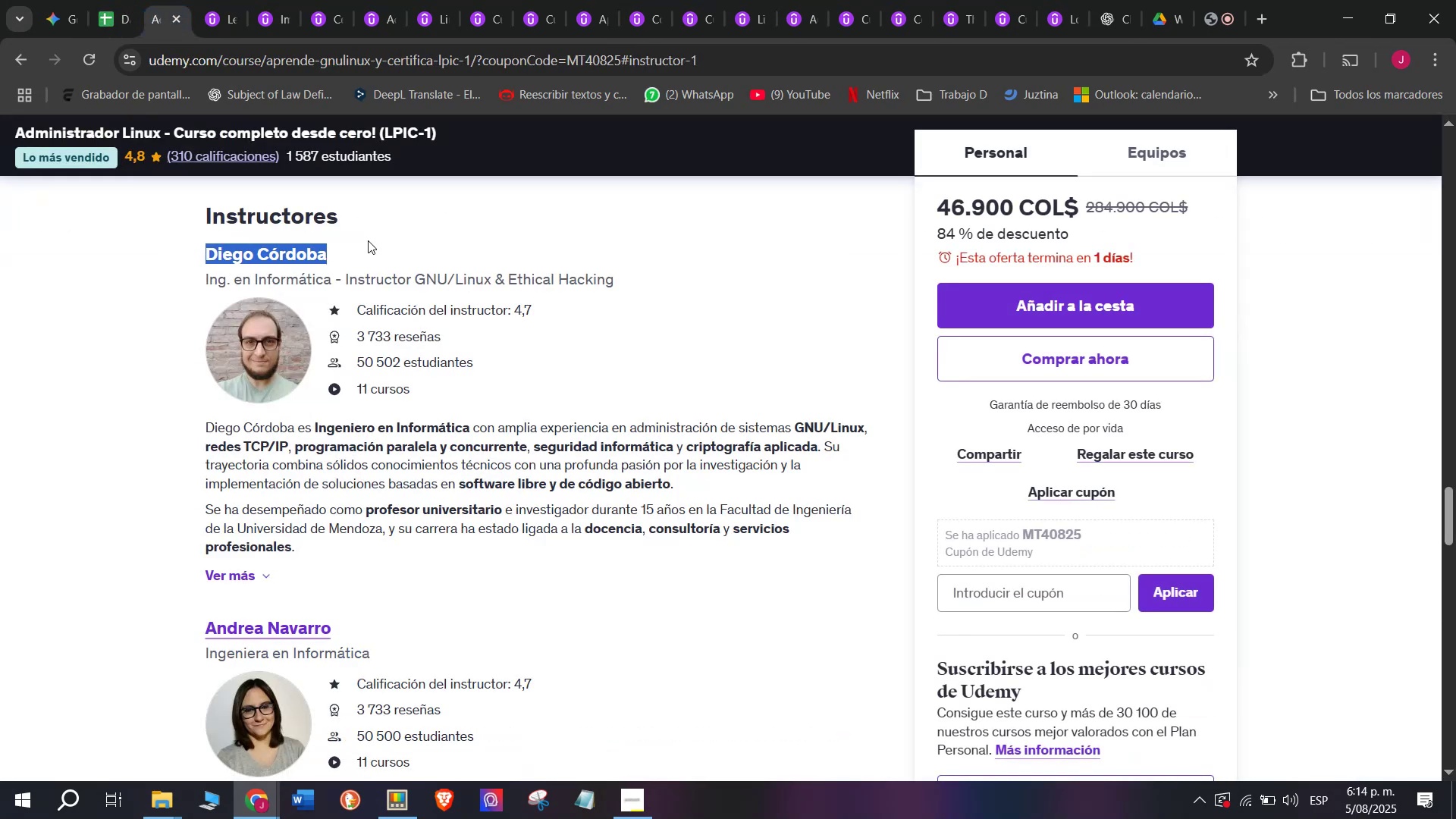 
key(Control+C)
 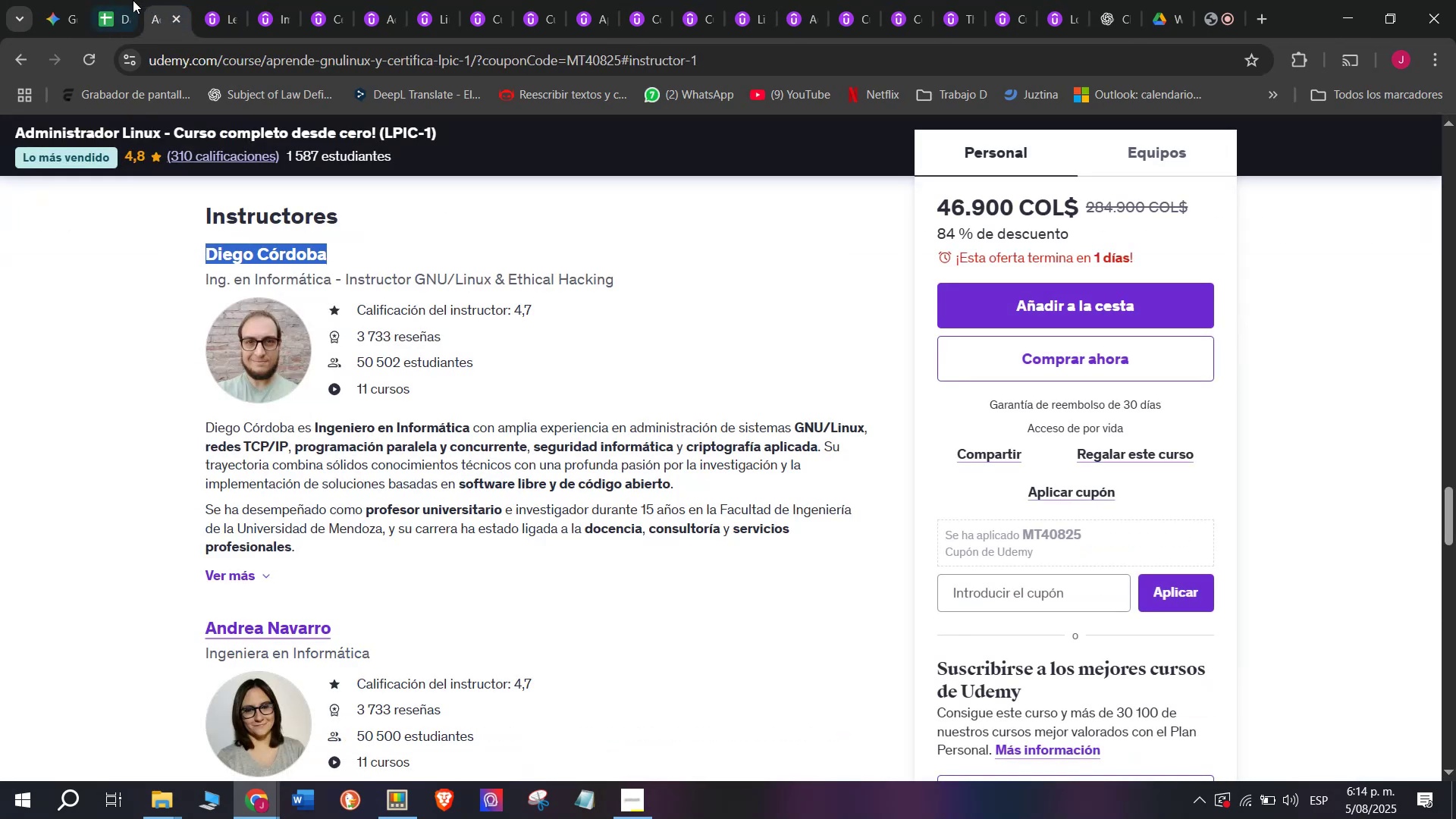 
left_click([126, 0])
 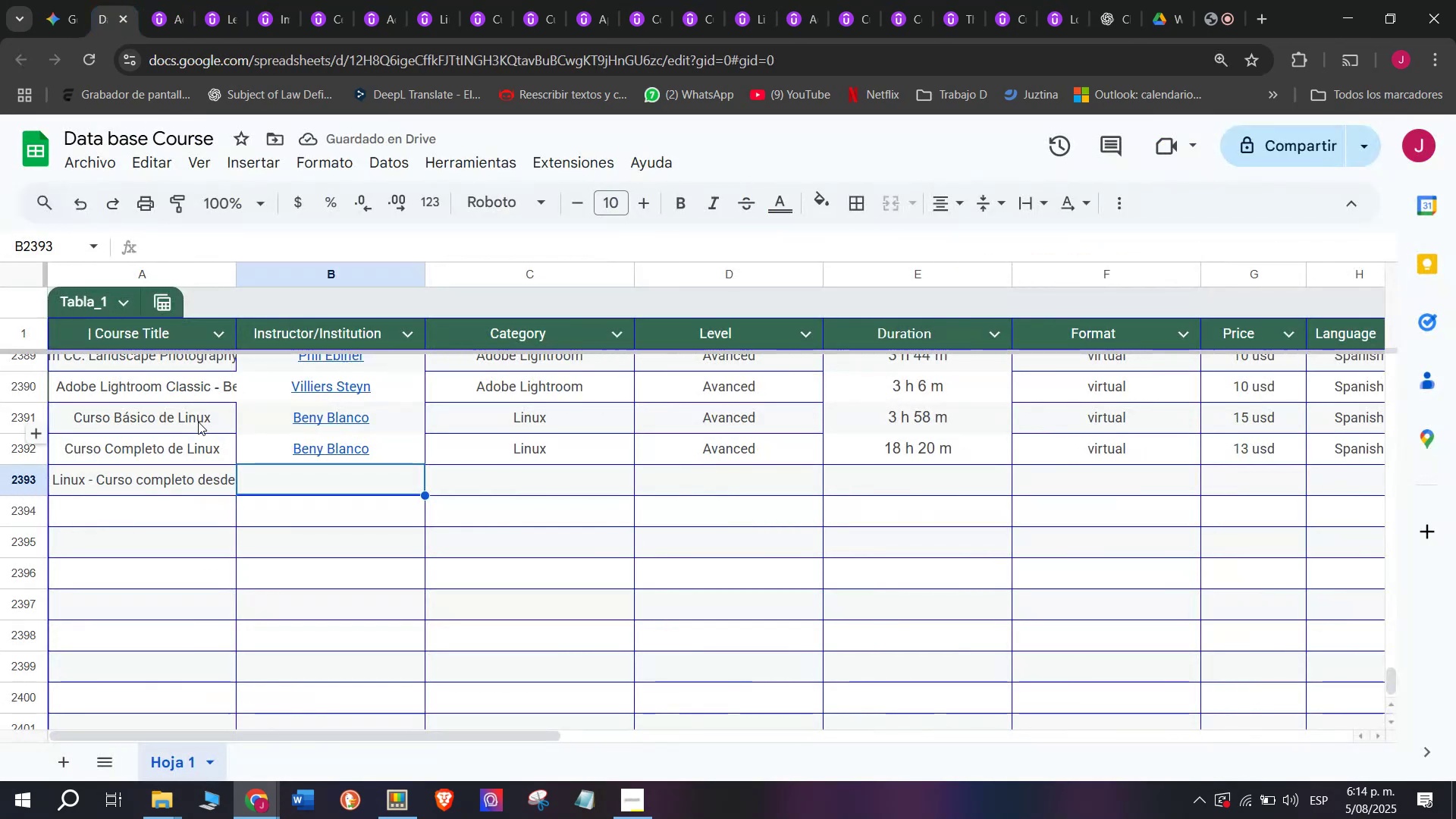 
key(Control+C)
 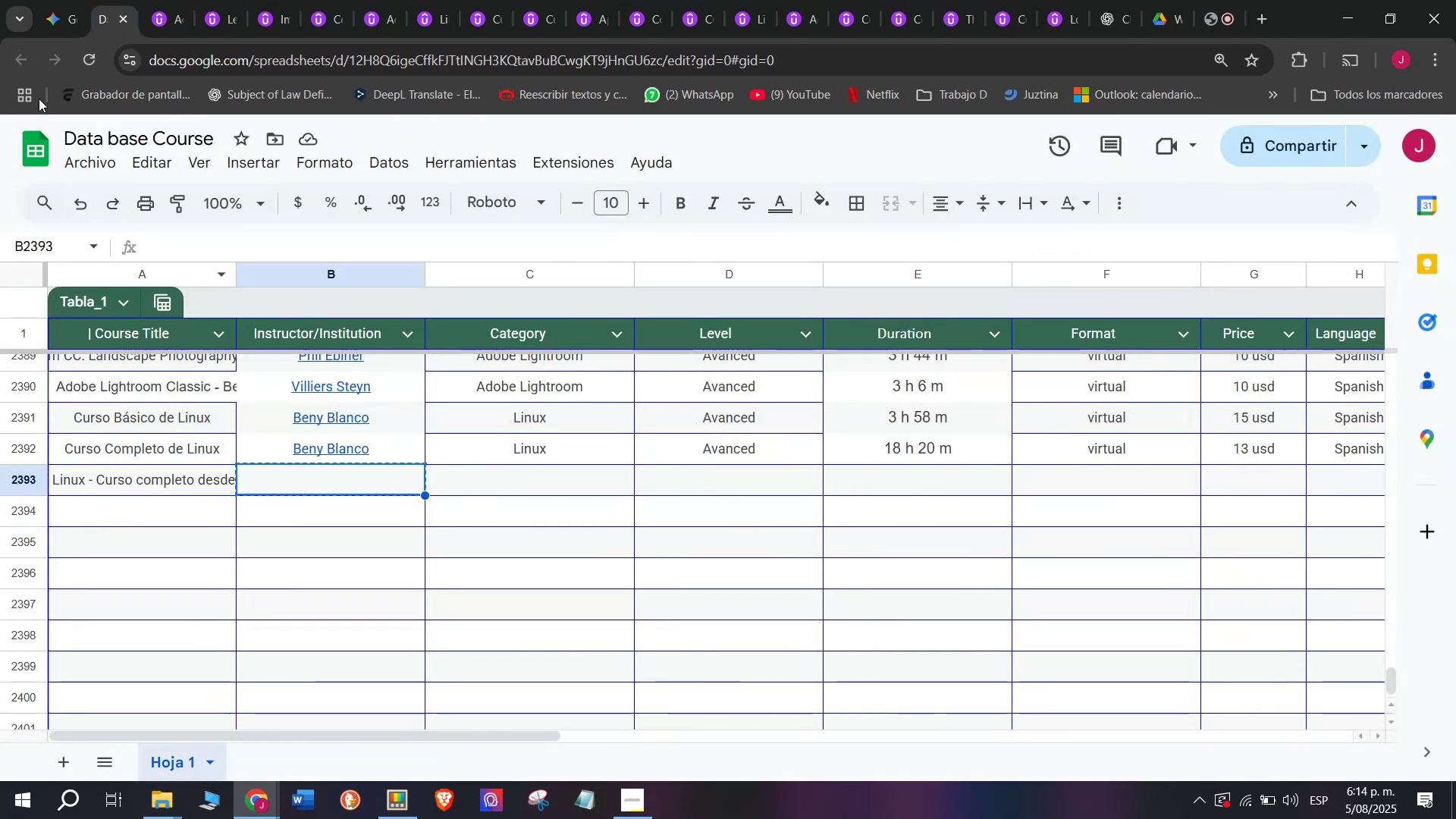 
key(Break)
 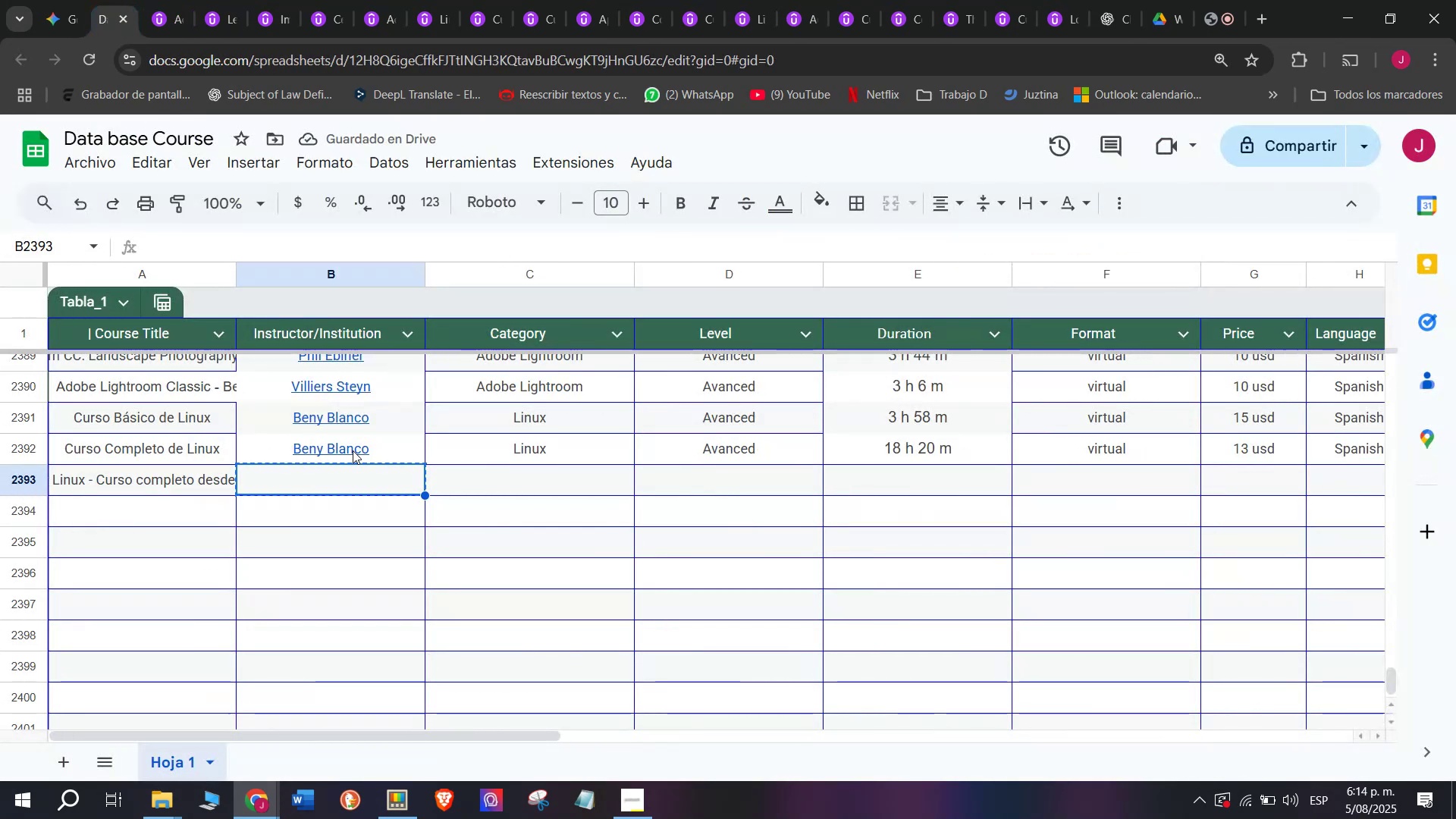 
key(Control+ControlLeft)
 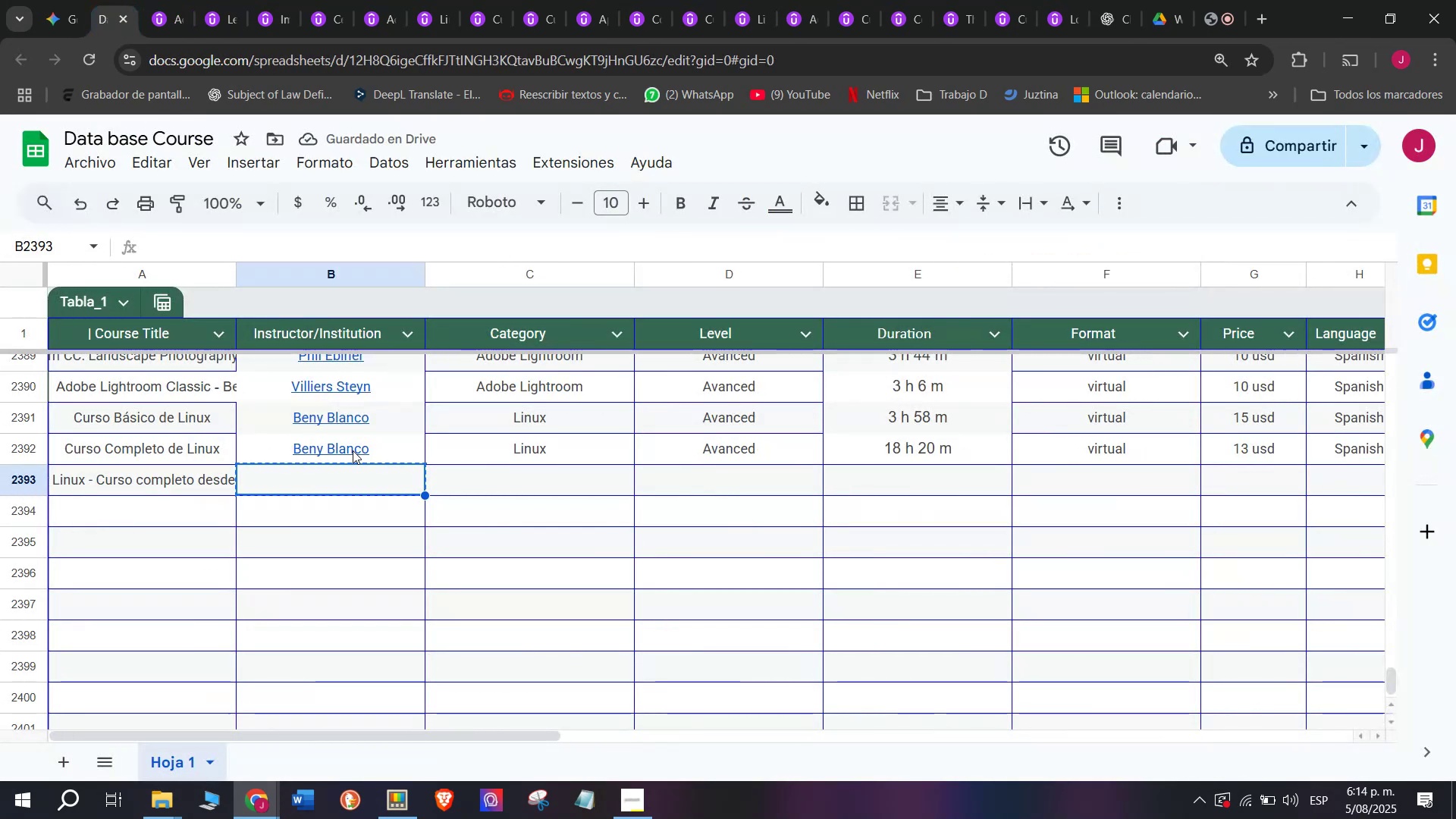 
left_click([168, 0])
 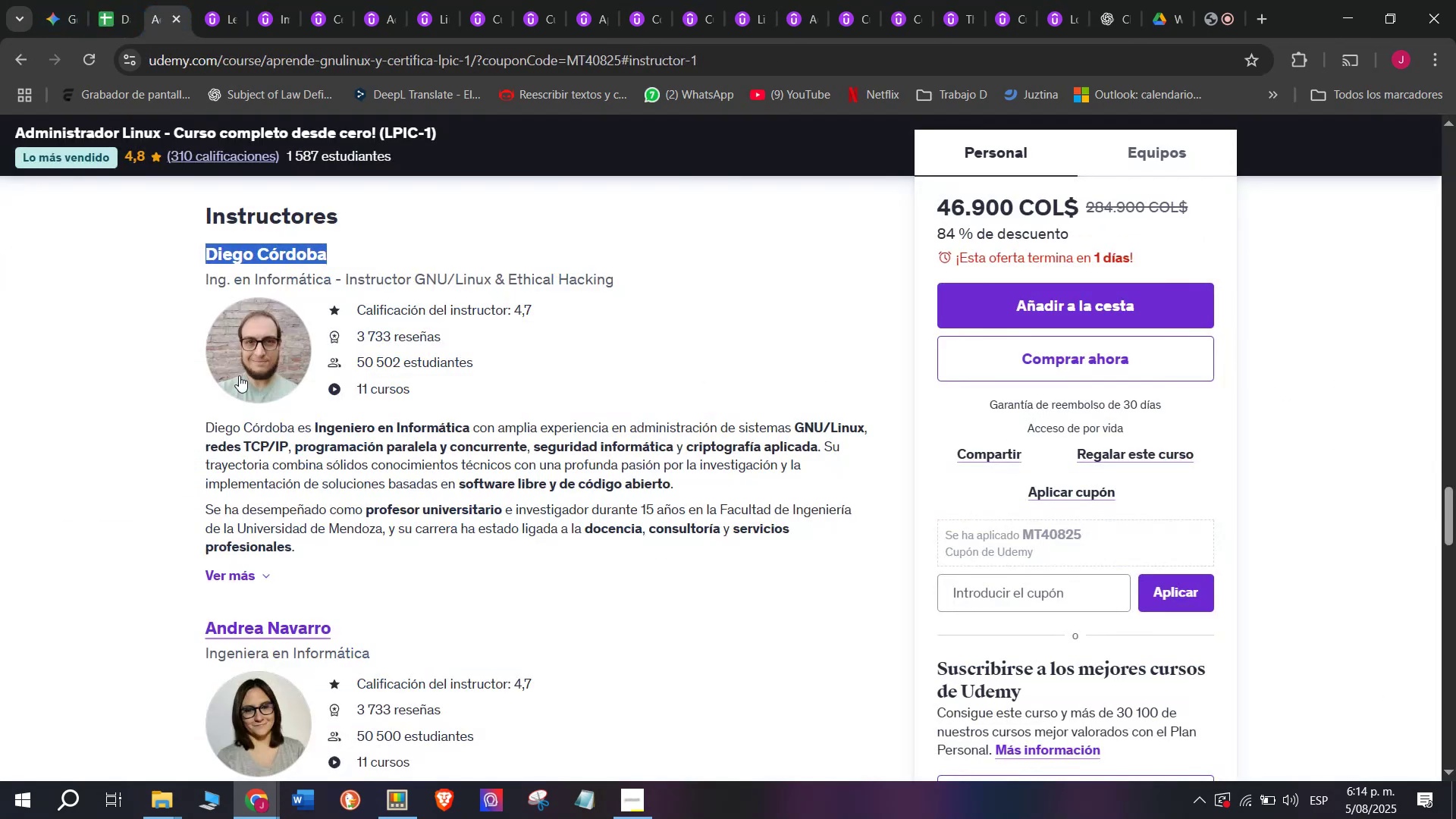 
key(Control+ControlLeft)
 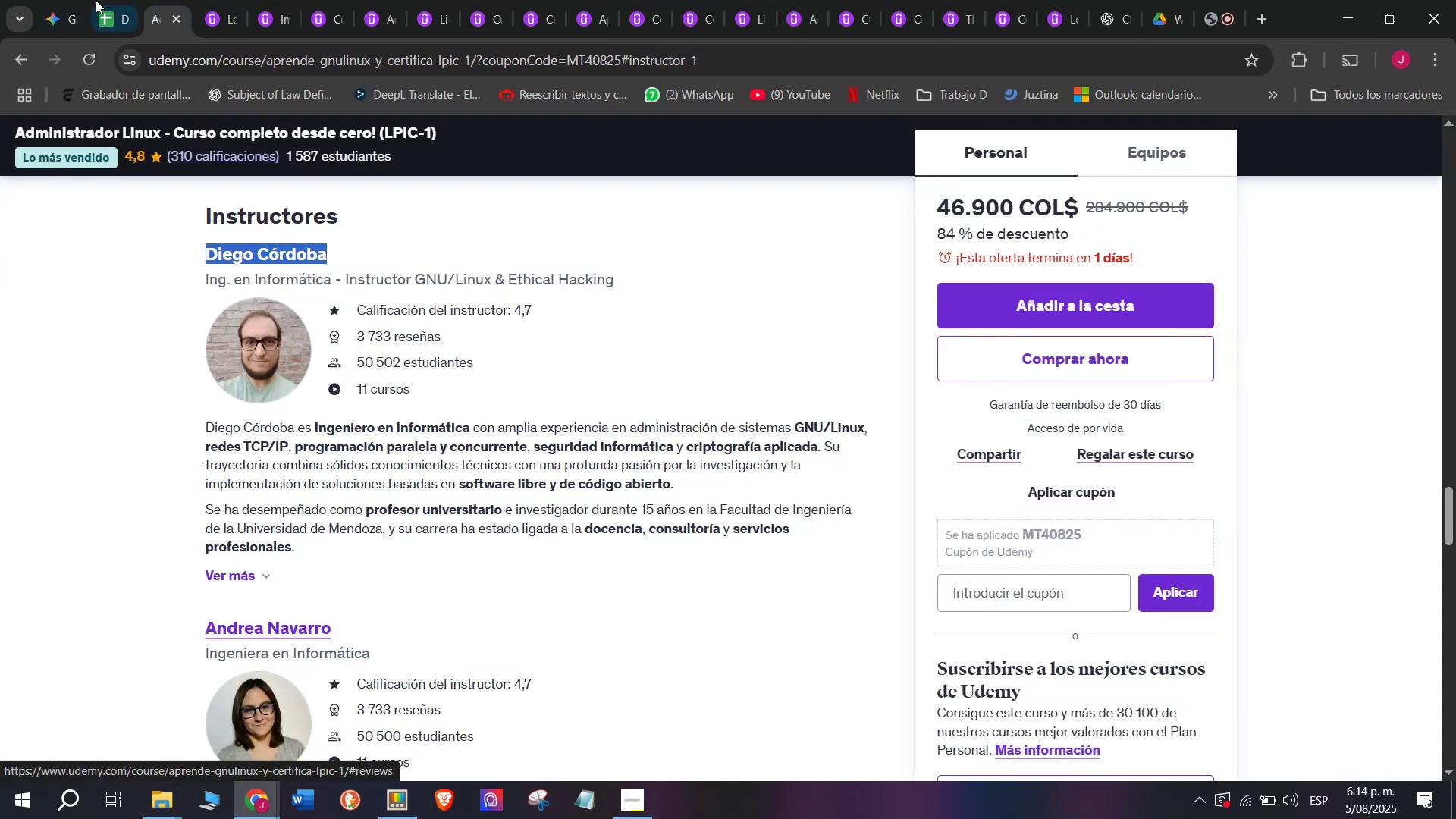 
key(Break)
 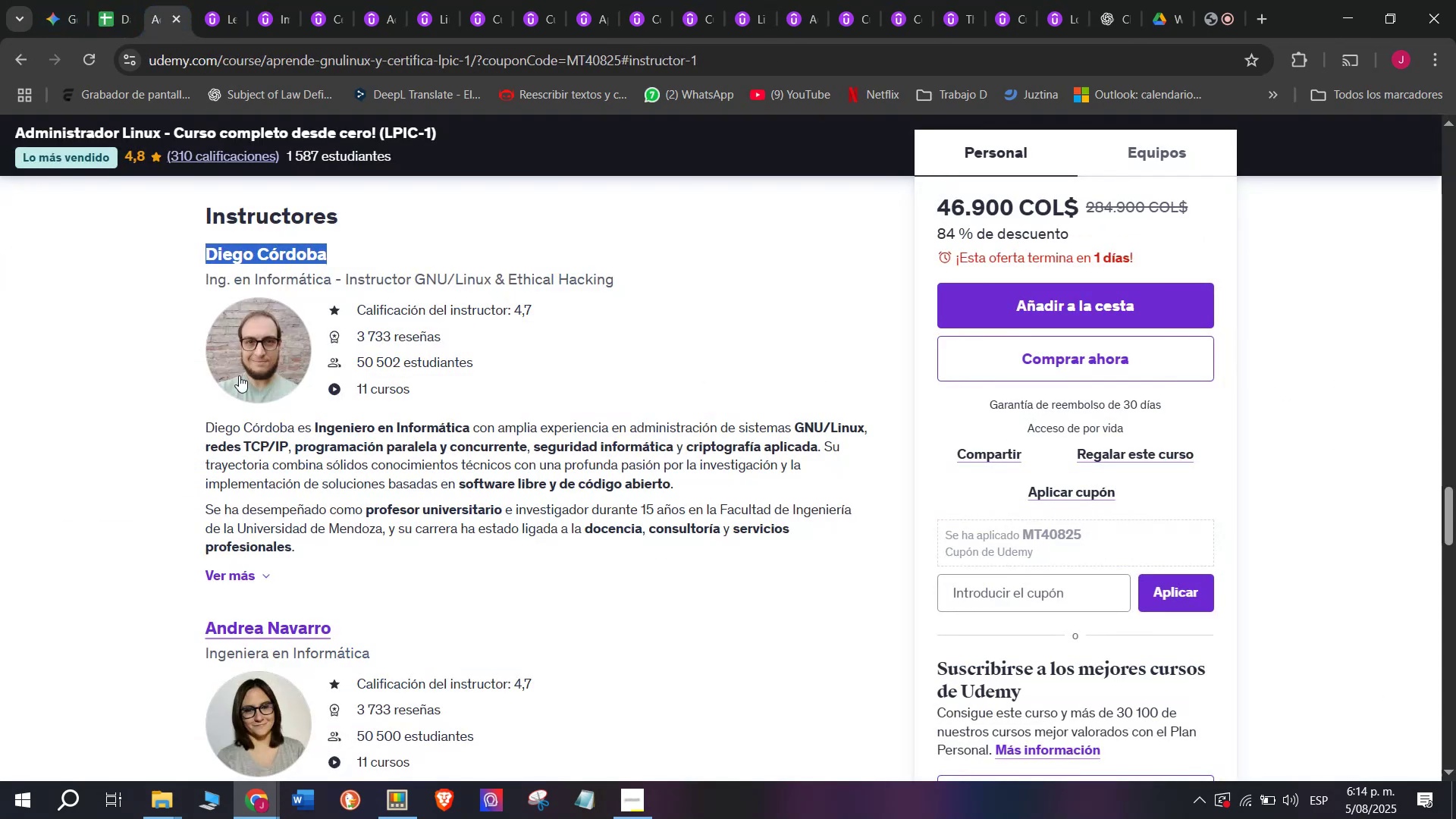 
key(Control+C)
 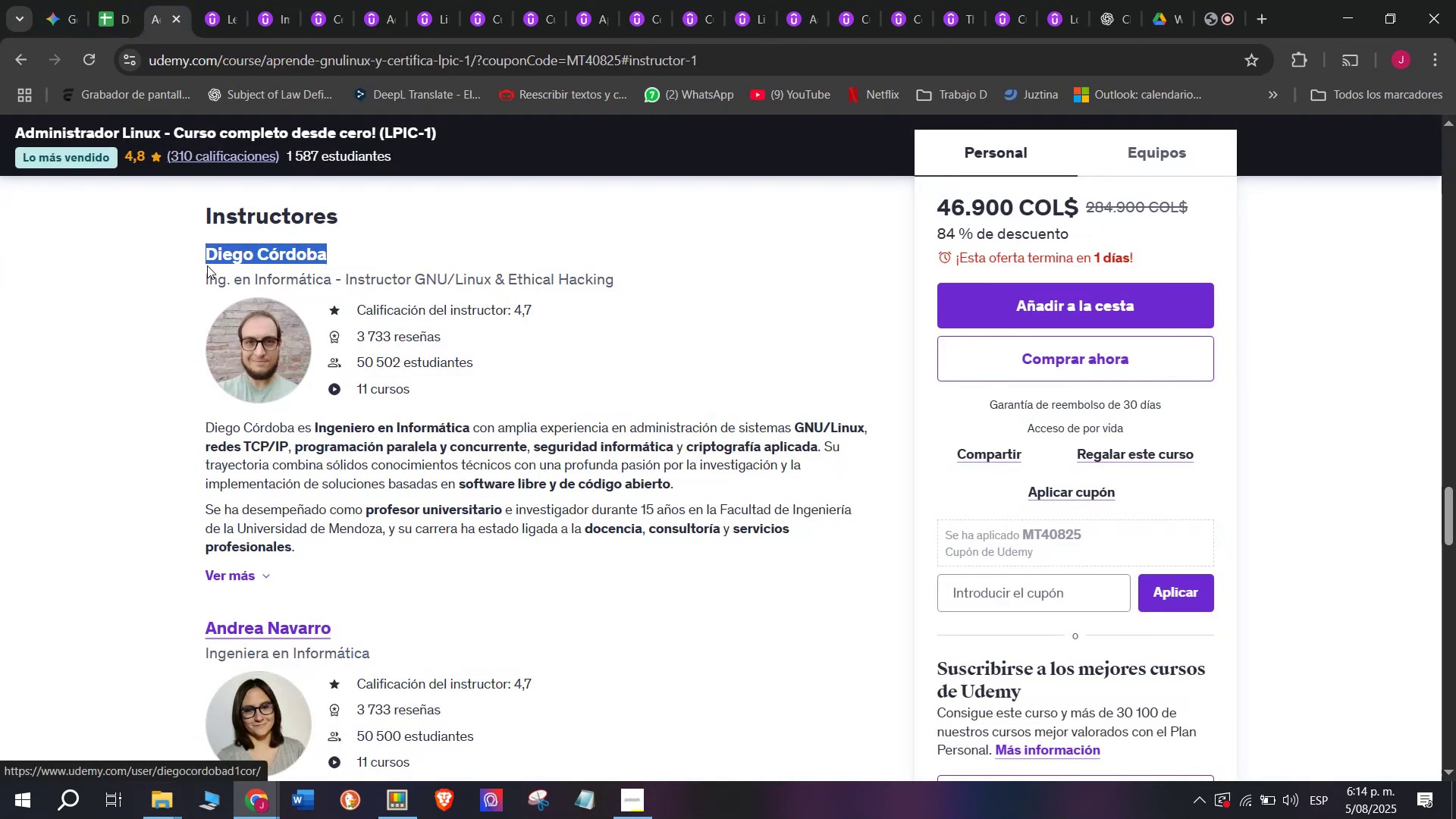 
key(Control+ControlLeft)
 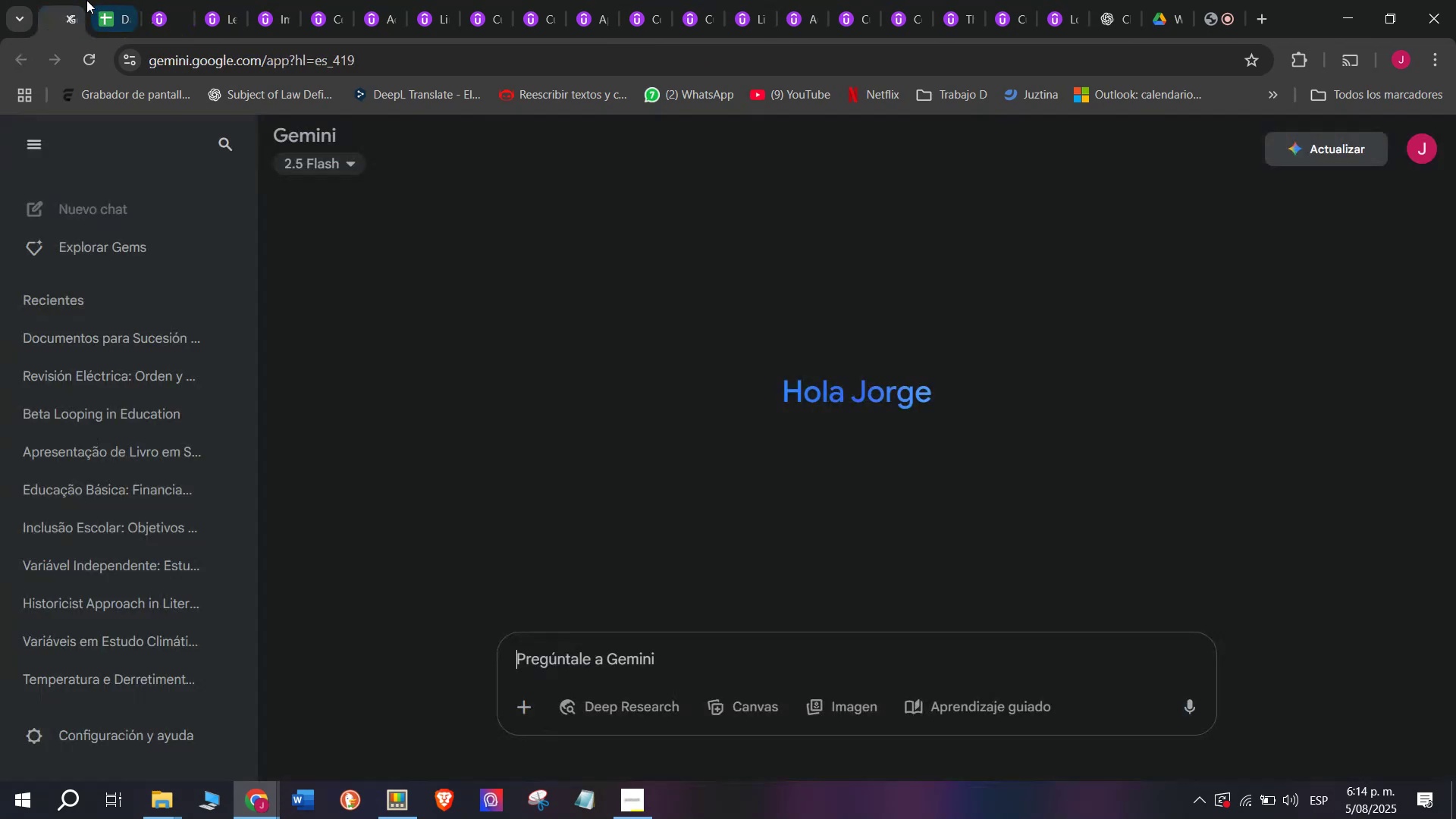 
key(Break)
 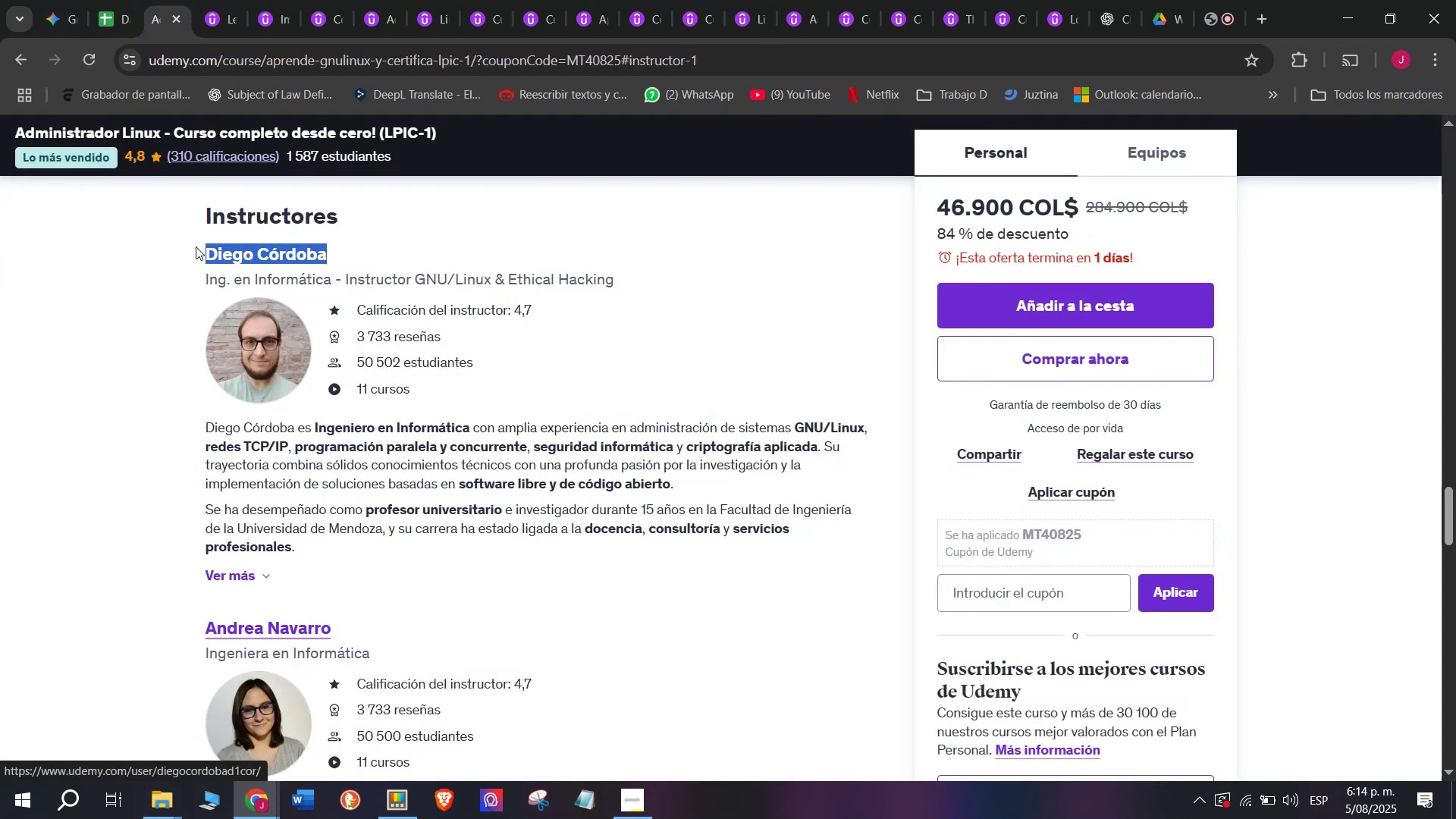 
key(Control+C)
 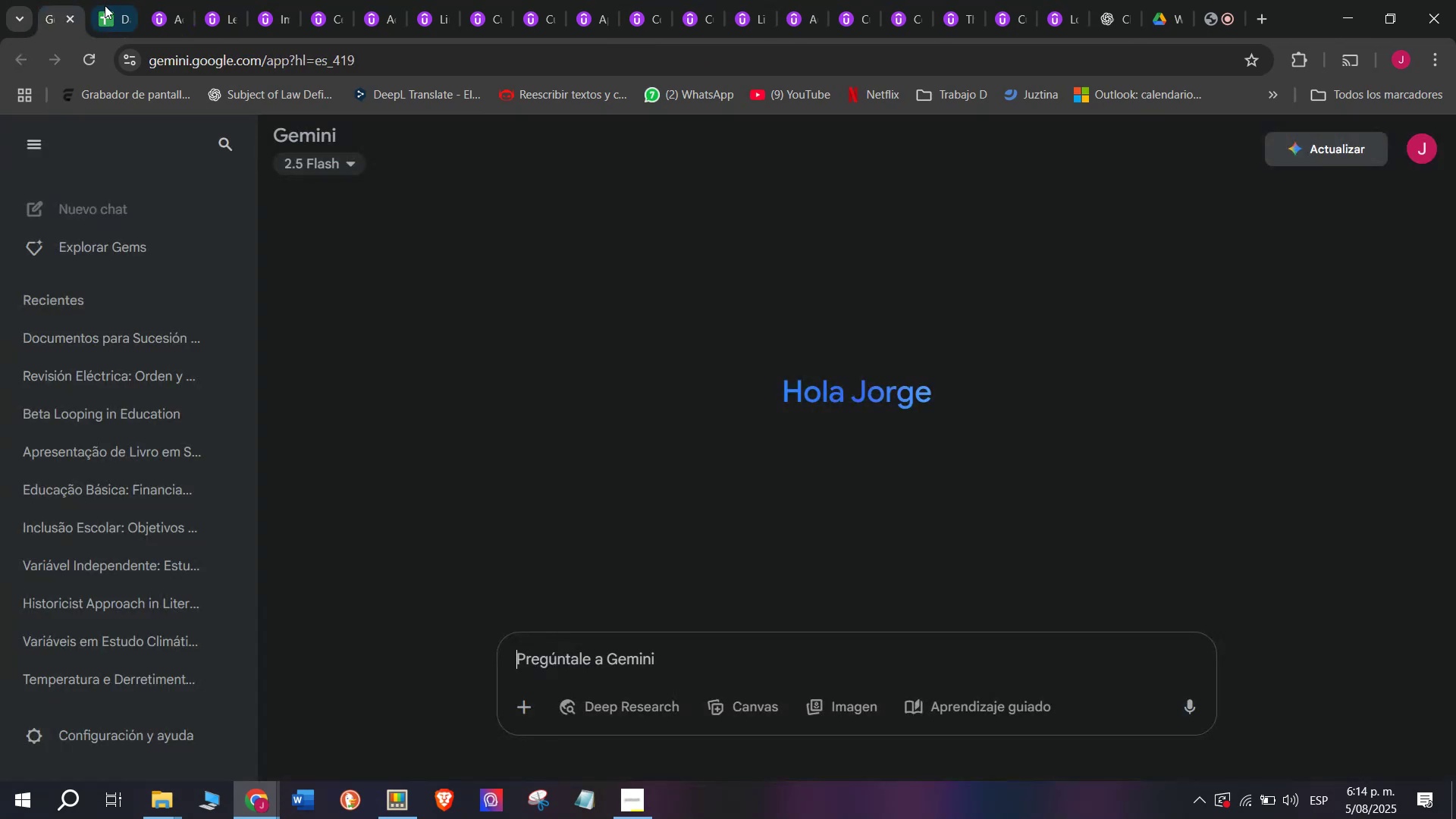 
double_click([105, 5])
 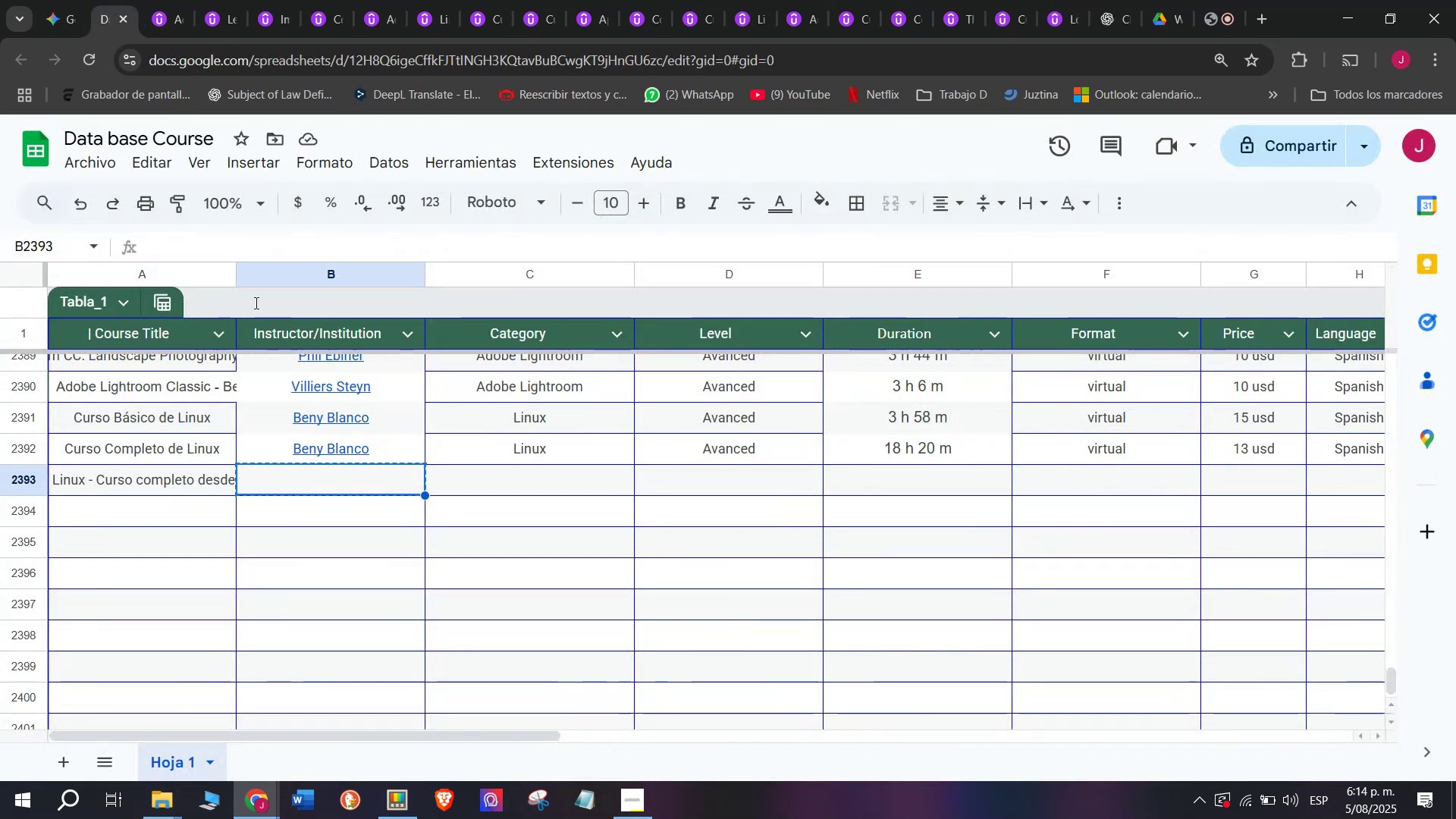 
key(Control+ControlLeft)
 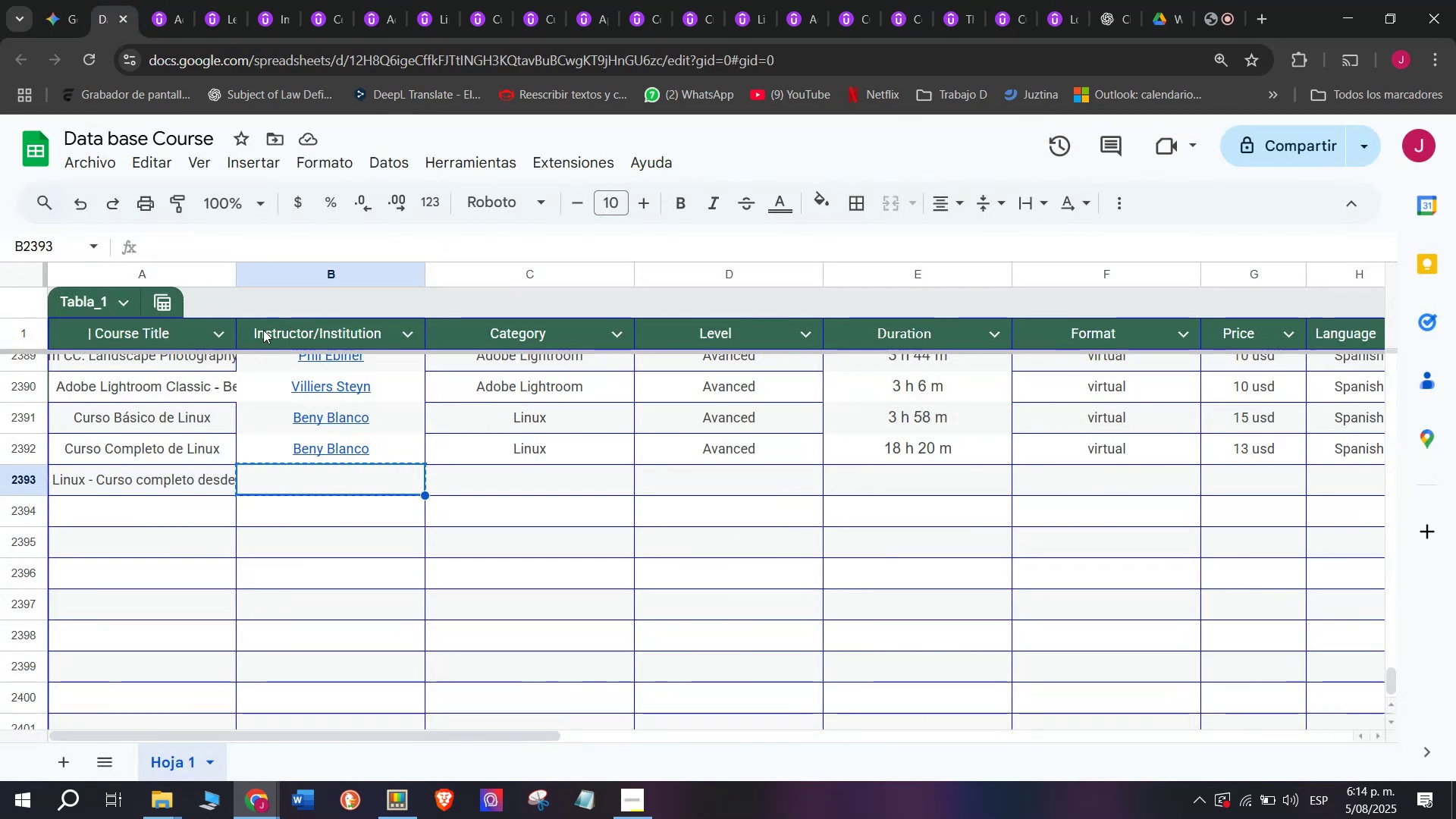 
key(Z)
 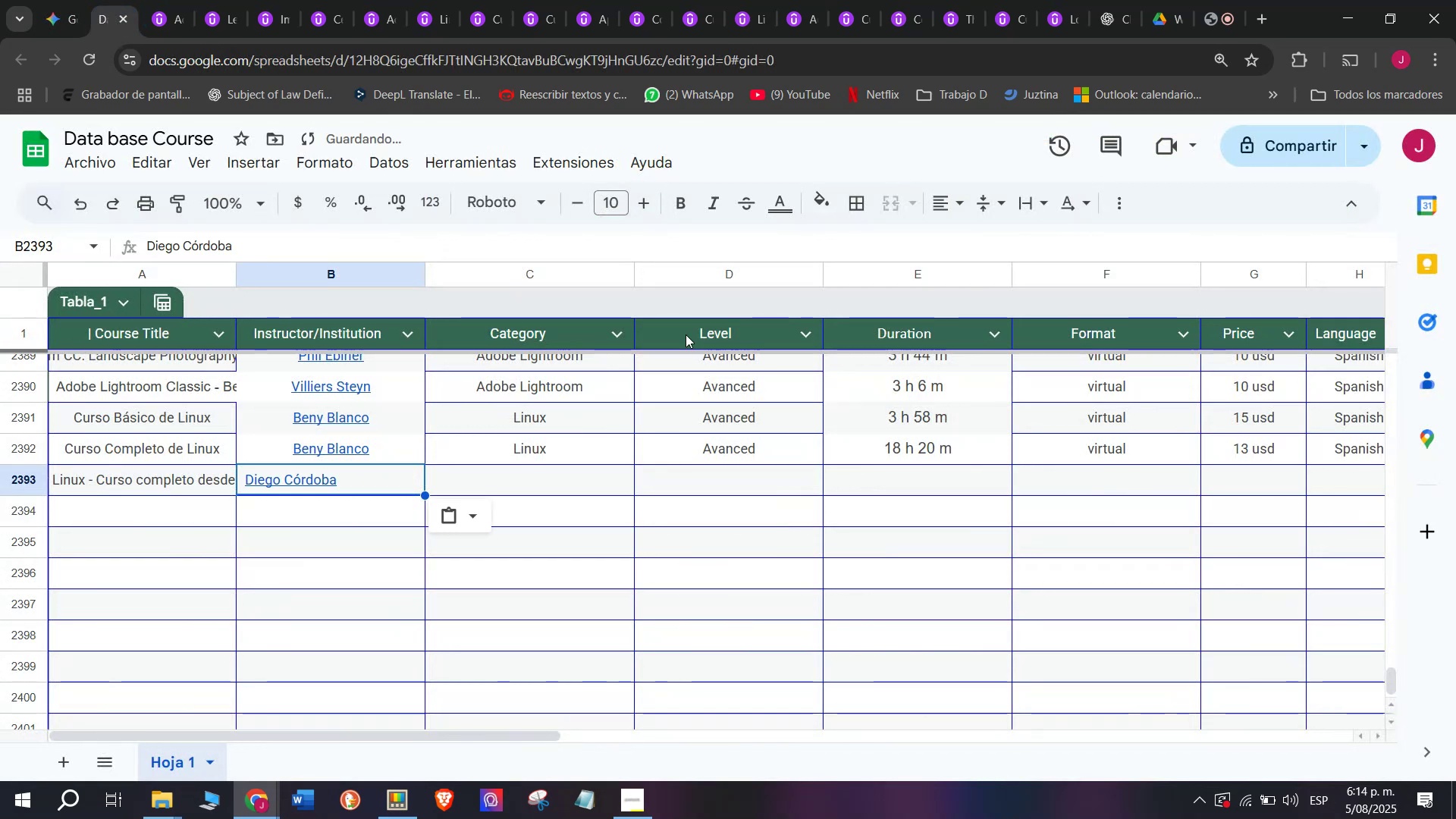 
key(Control+V)
 